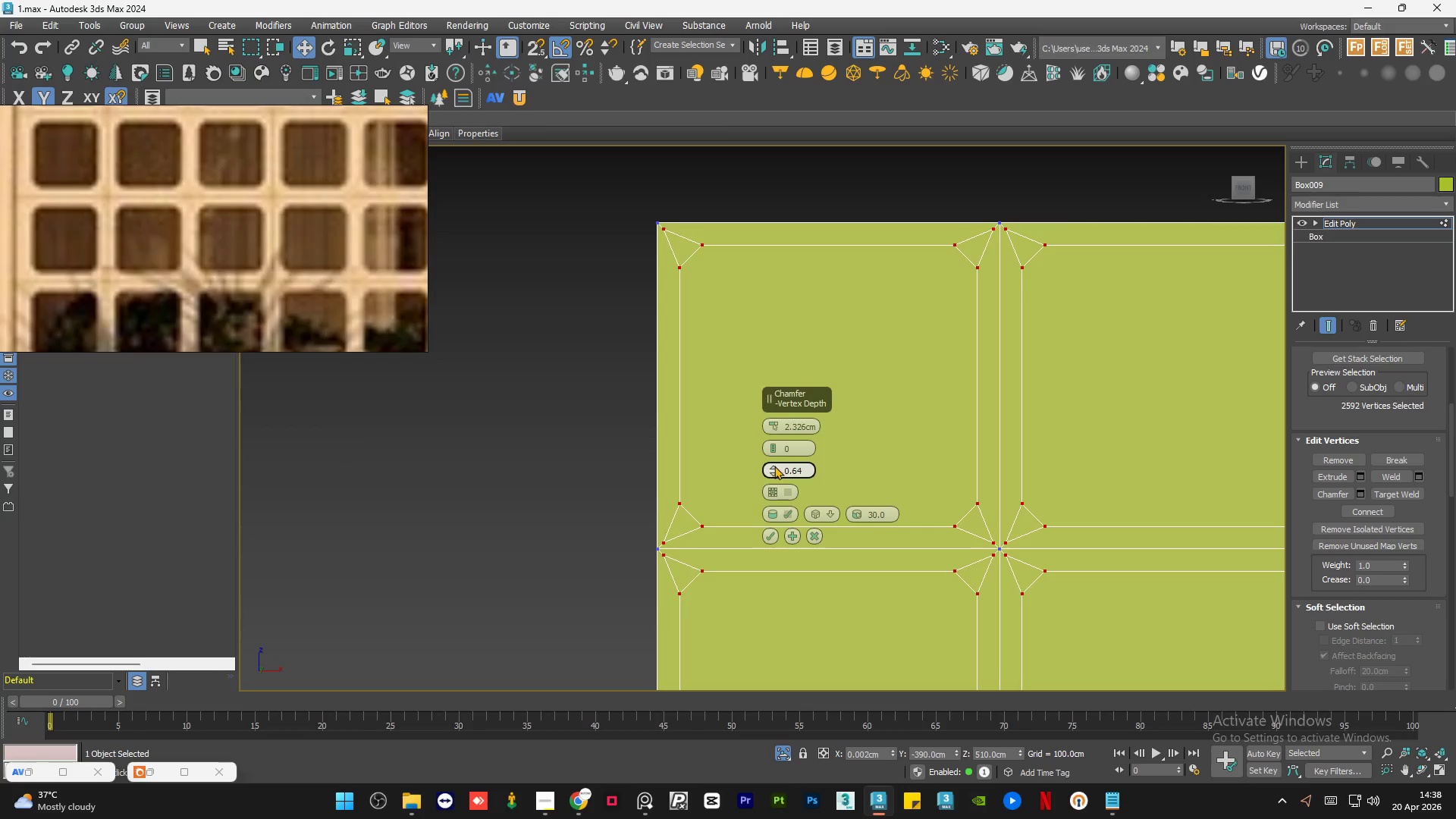 
right_click([773, 469])
 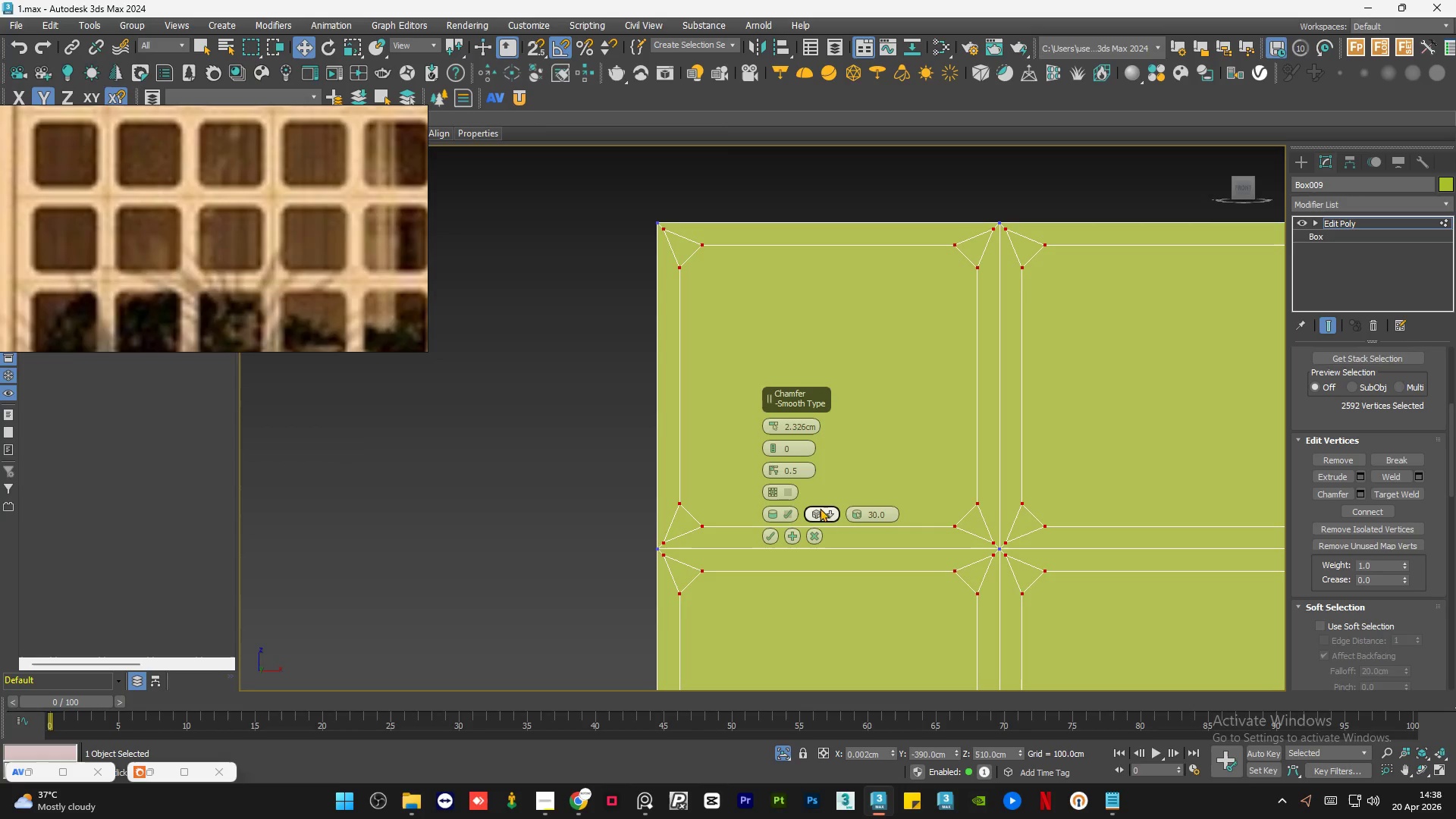 
left_click([830, 511])
 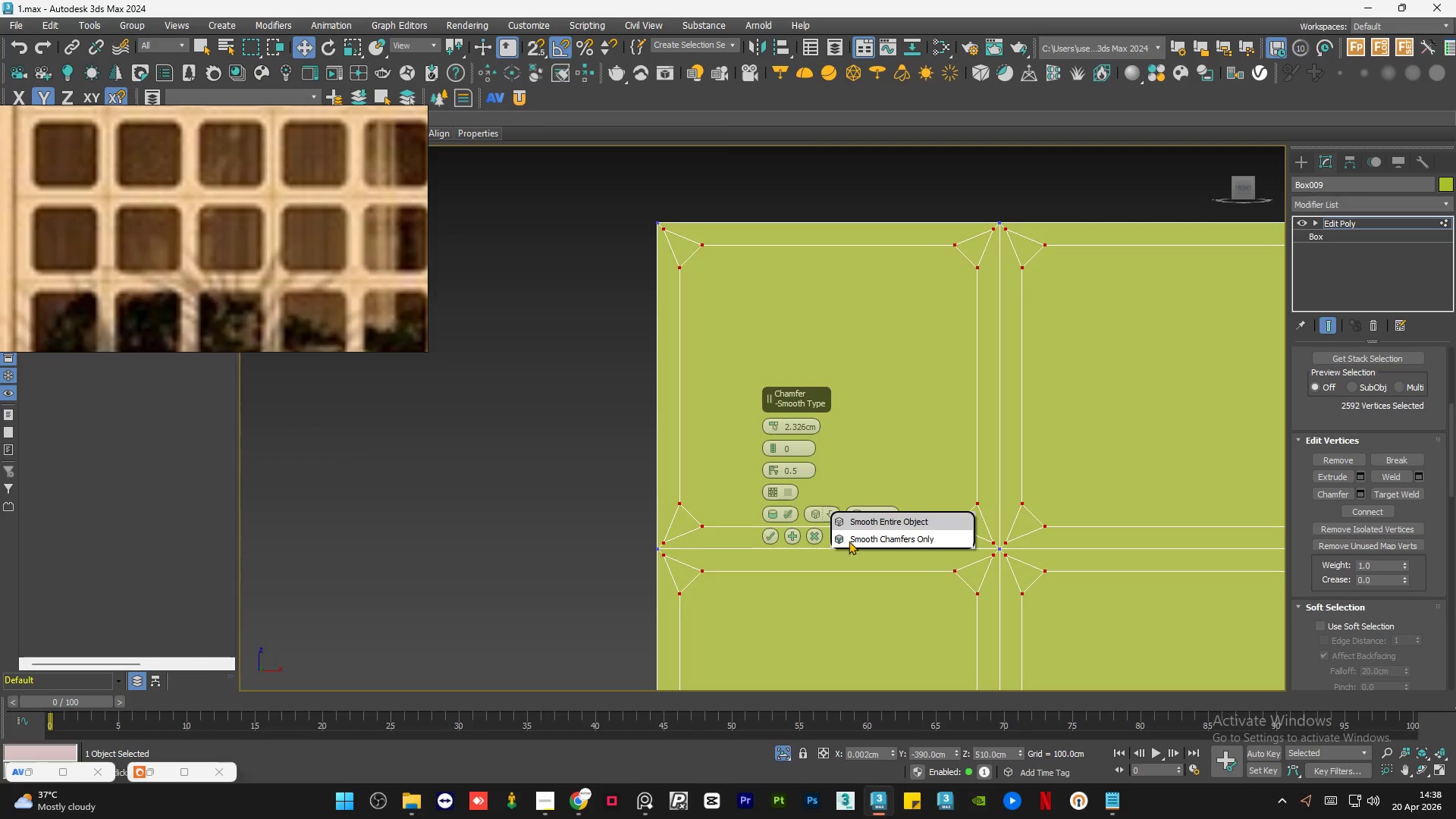 
left_click([852, 539])
 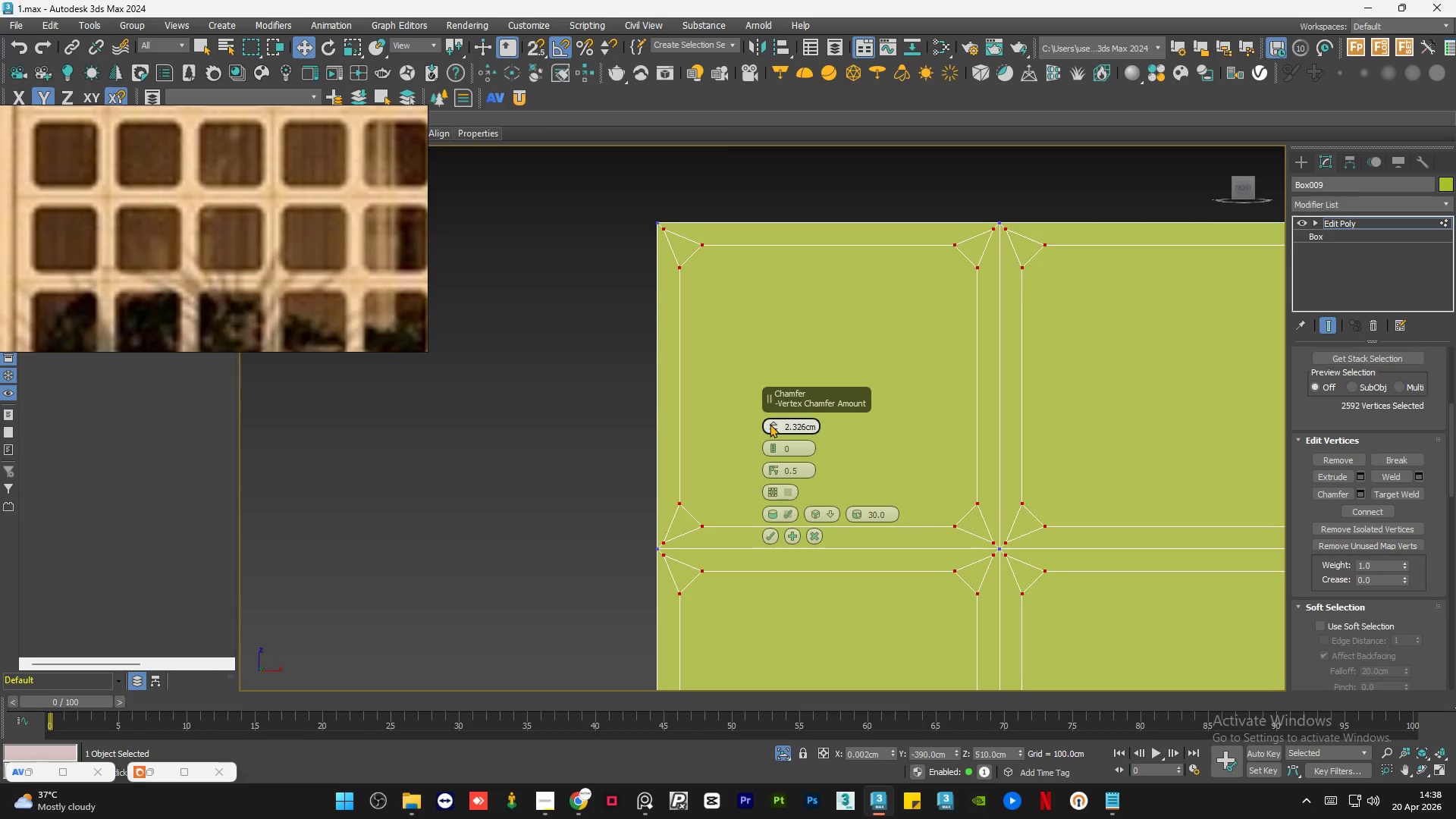 
left_click_drag(start_coordinate=[770, 422], to_coordinate=[777, 419])
 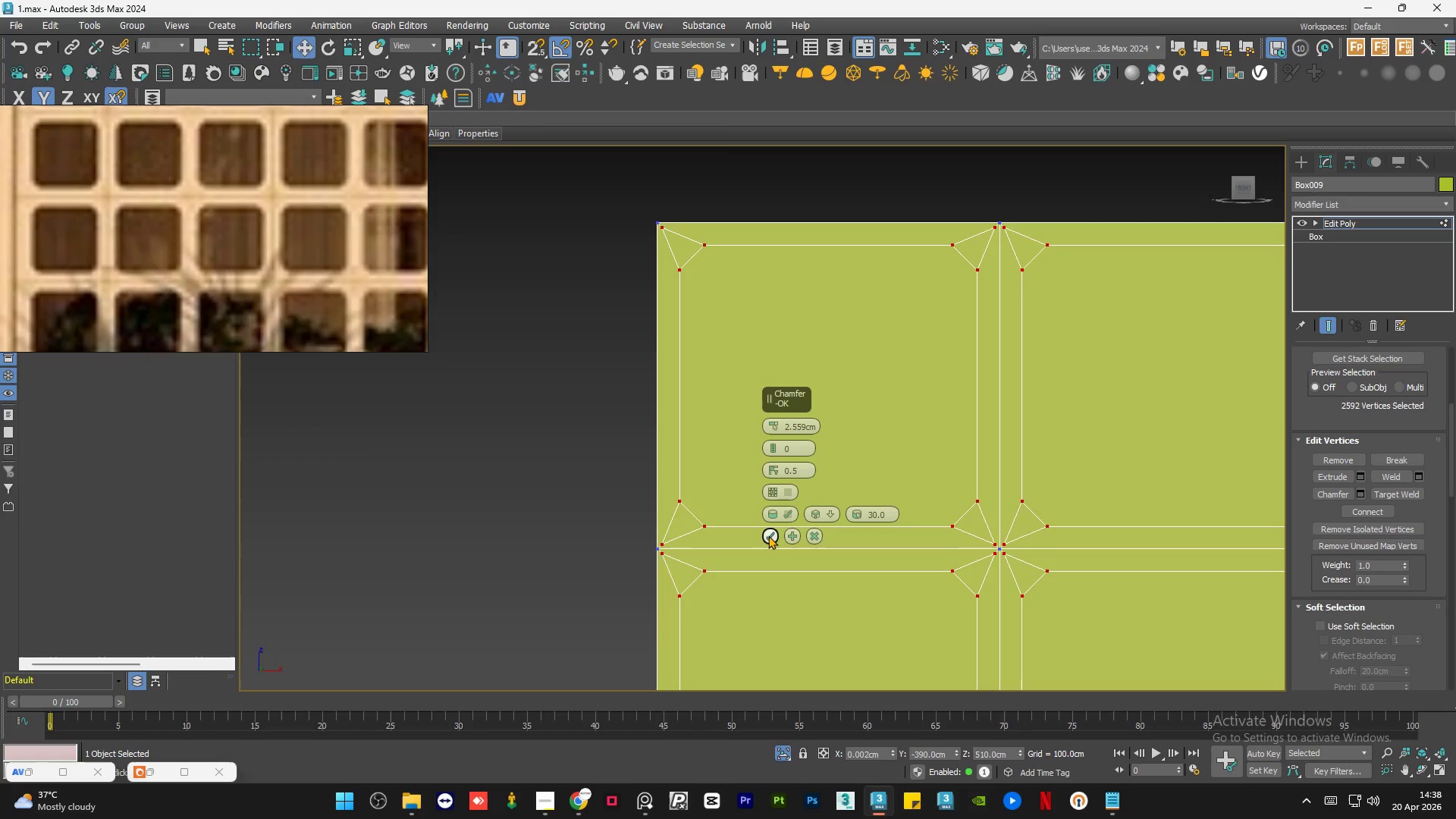 
left_click([768, 535])
 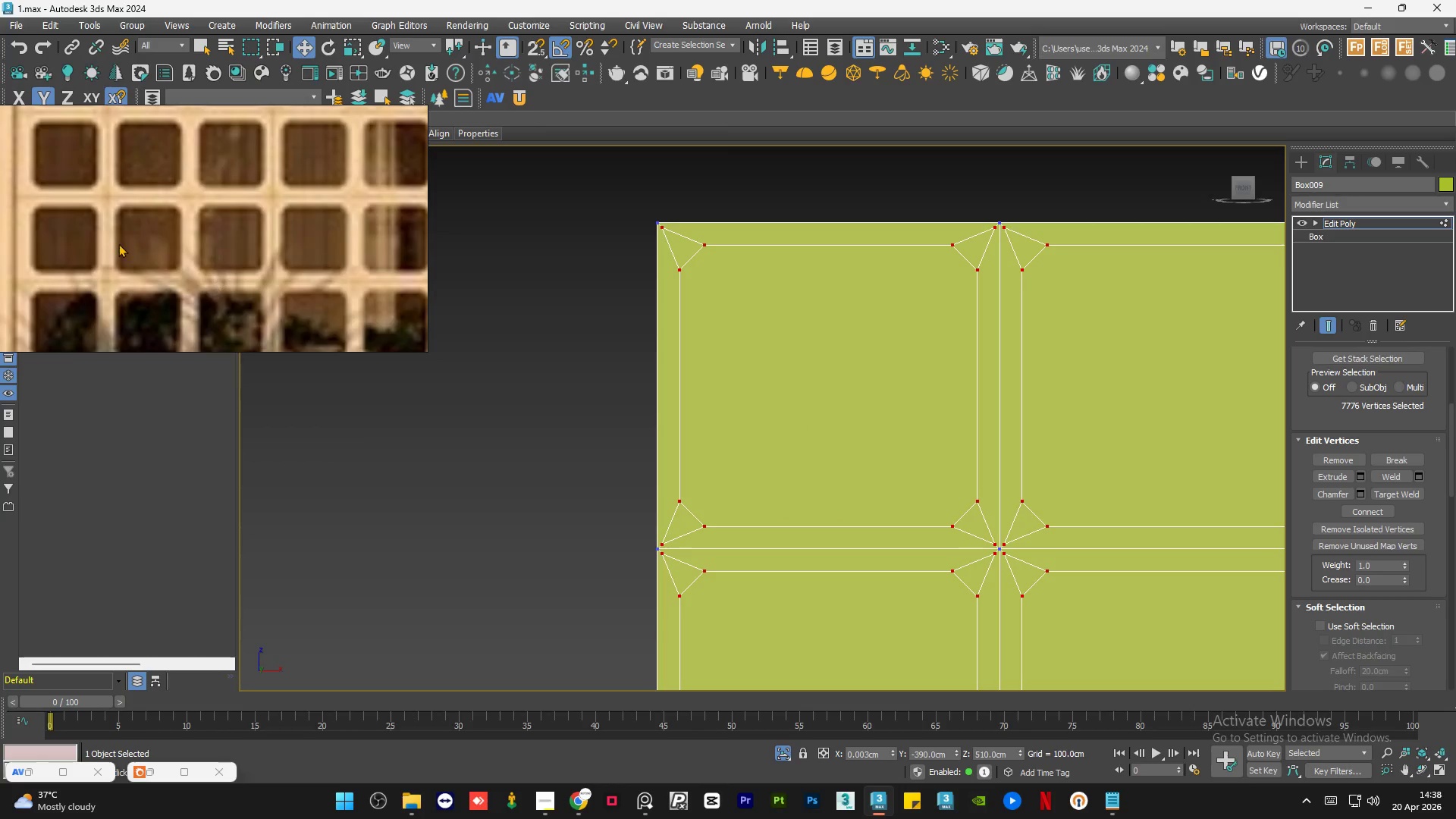 
scroll: coordinate [172, 249], scroll_direction: down, amount: 2.0
 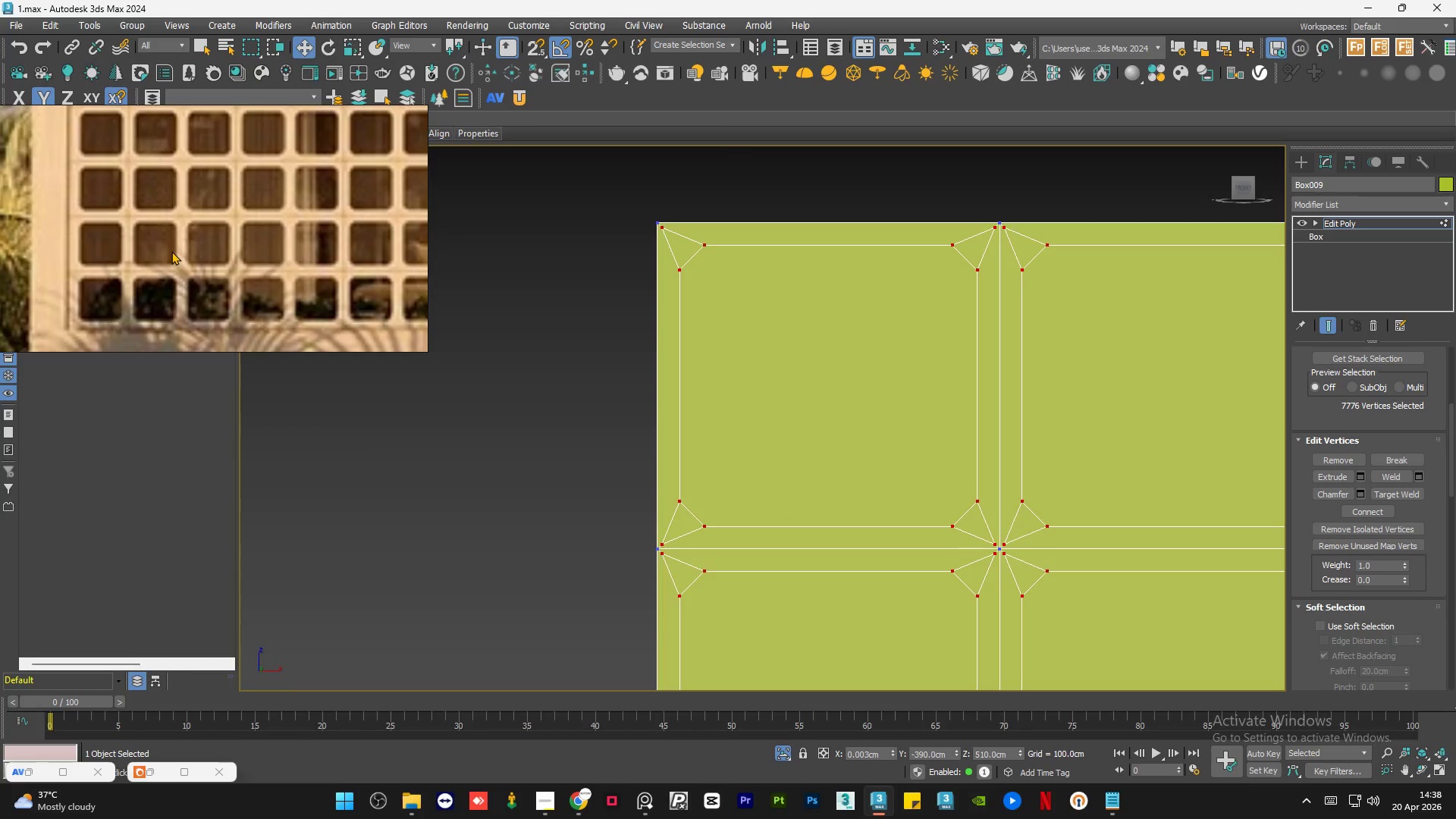 
wait(7.13)
 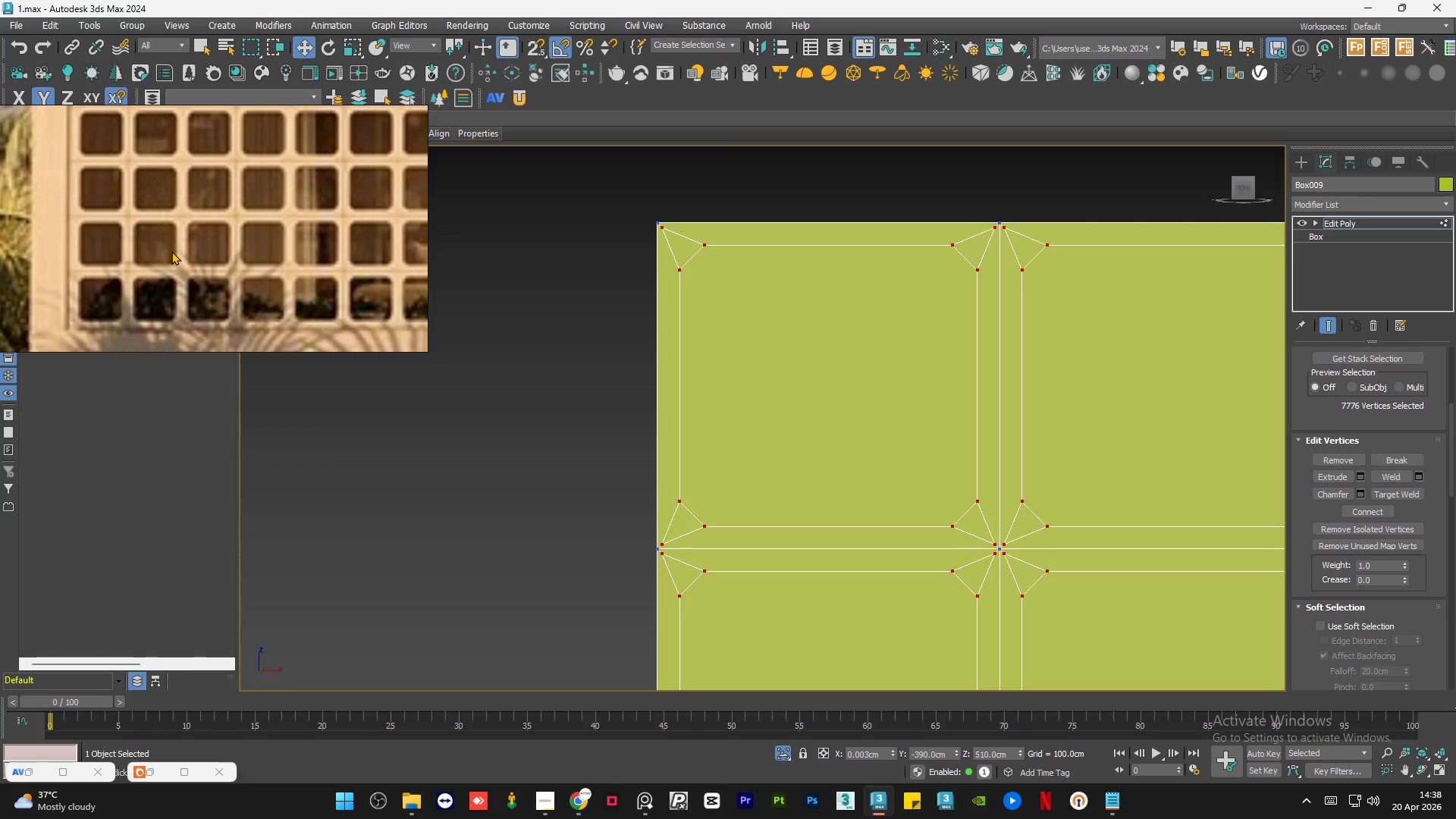 
scroll: coordinate [123, 288], scroll_direction: down, amount: 4.0
 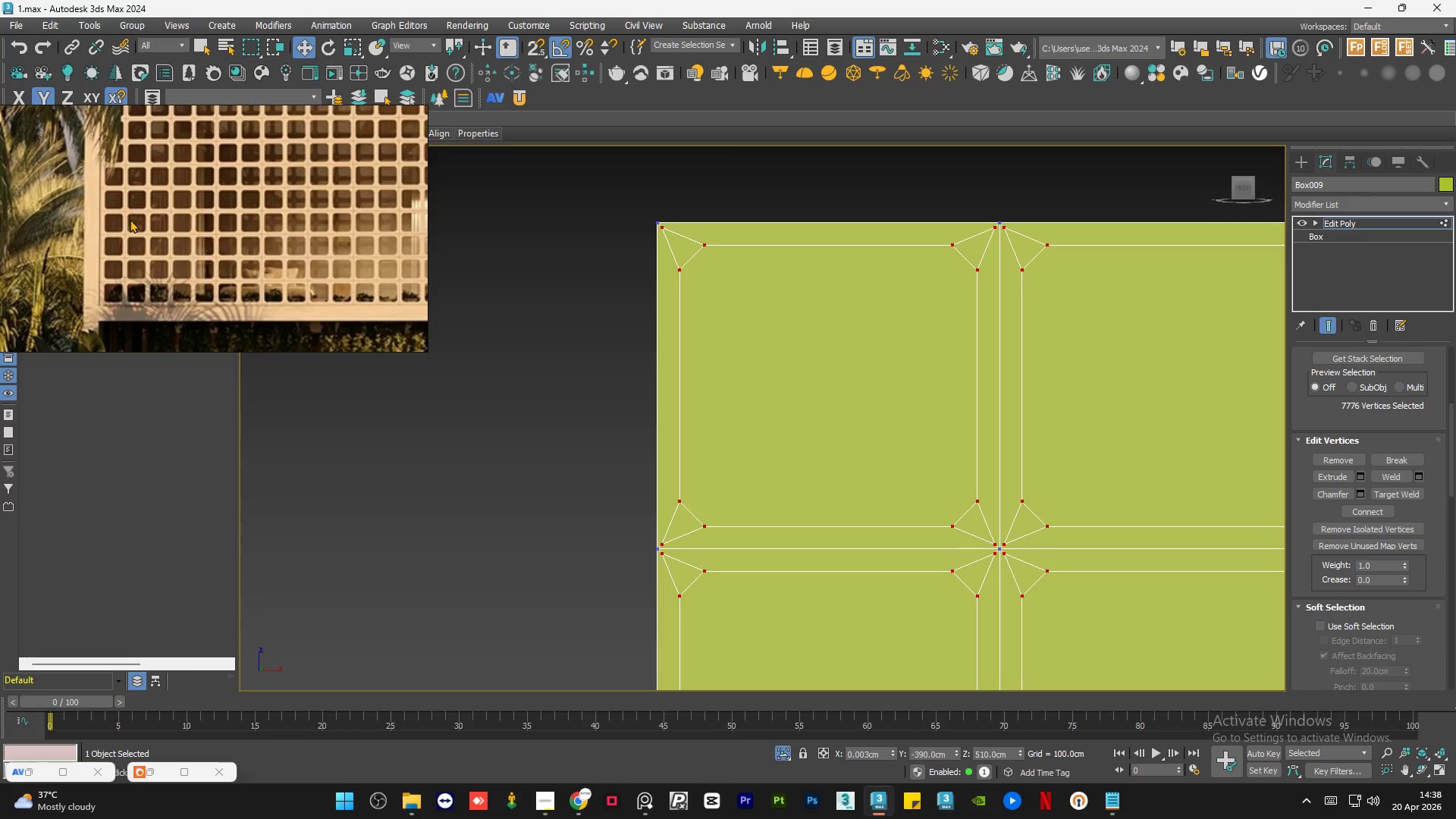 
scroll: coordinate [133, 219], scroll_direction: up, amount: 6.0
 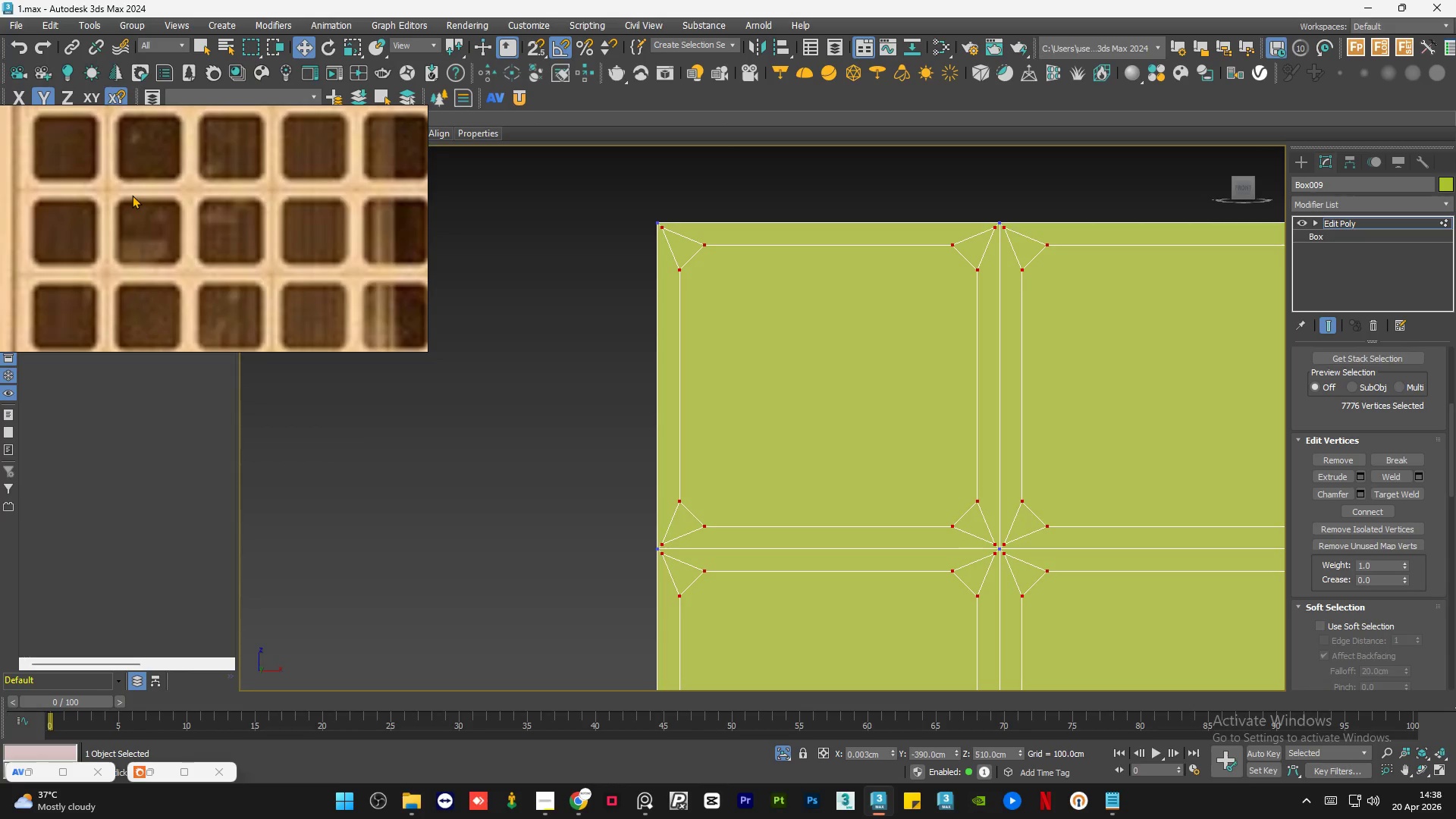 
wait(8.6)
 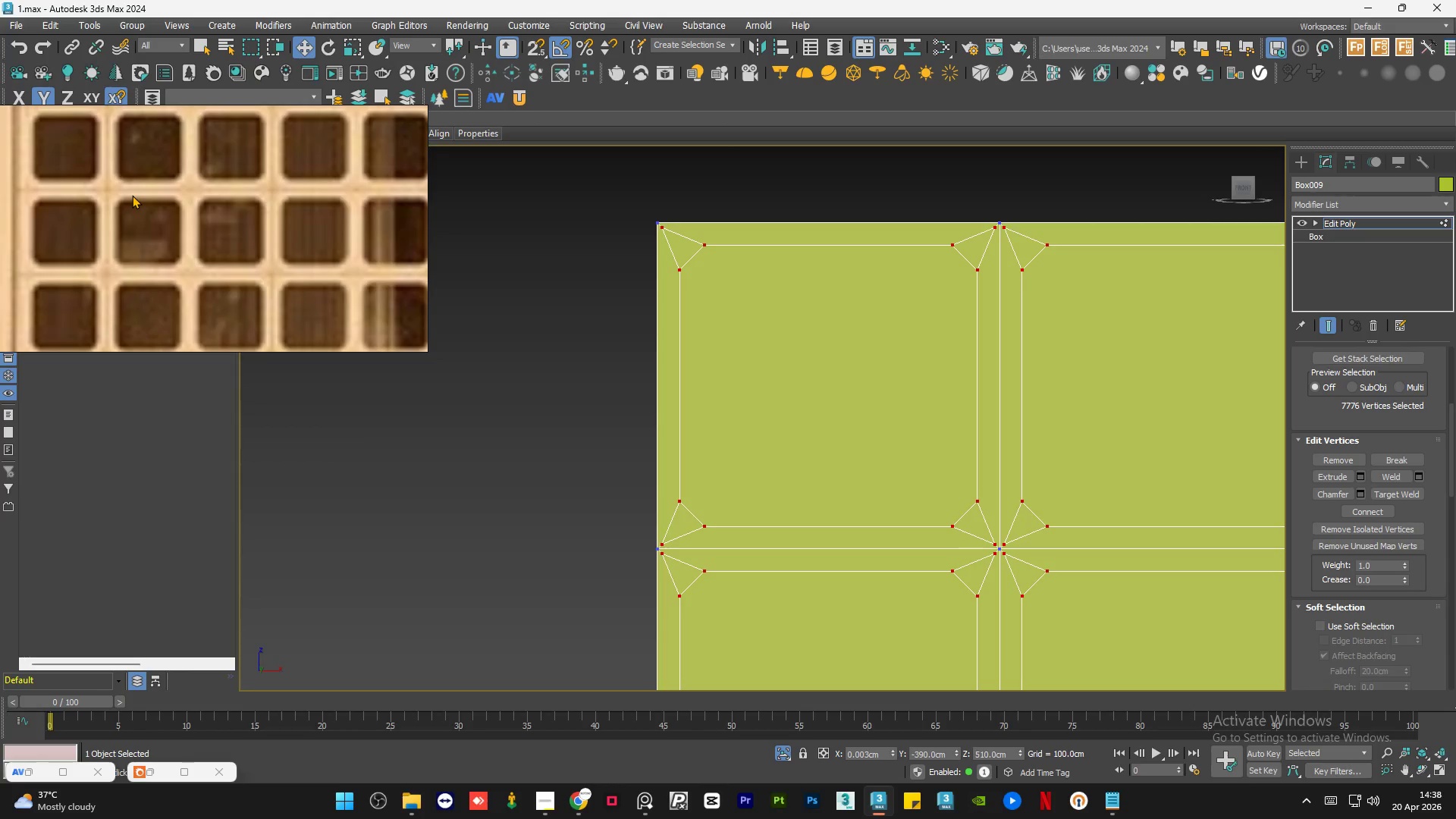 
scroll: coordinate [1035, 228], scroll_direction: up, amount: 6.0
 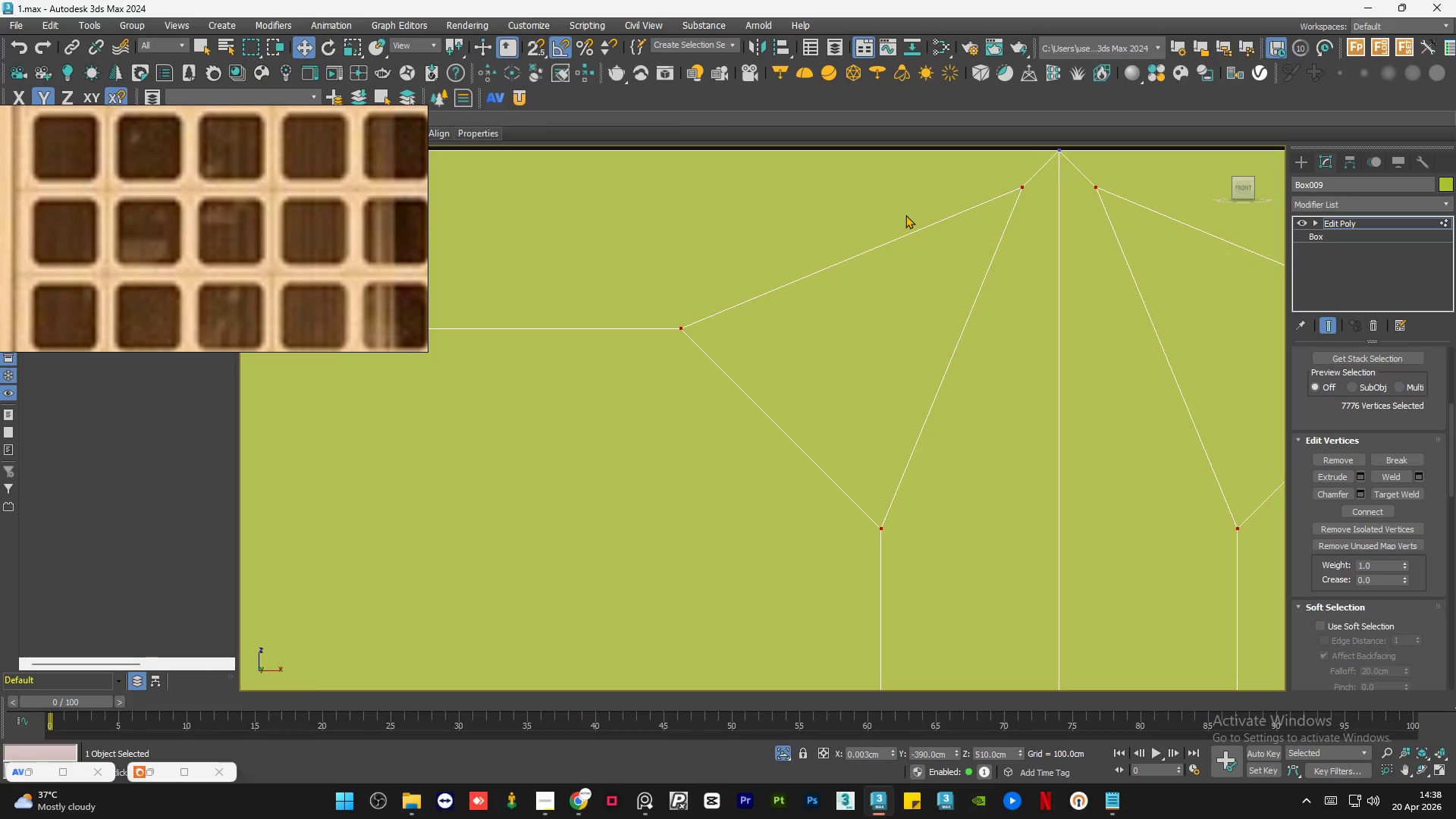 
scroll: coordinate [679, 312], scroll_direction: down, amount: 8.0
 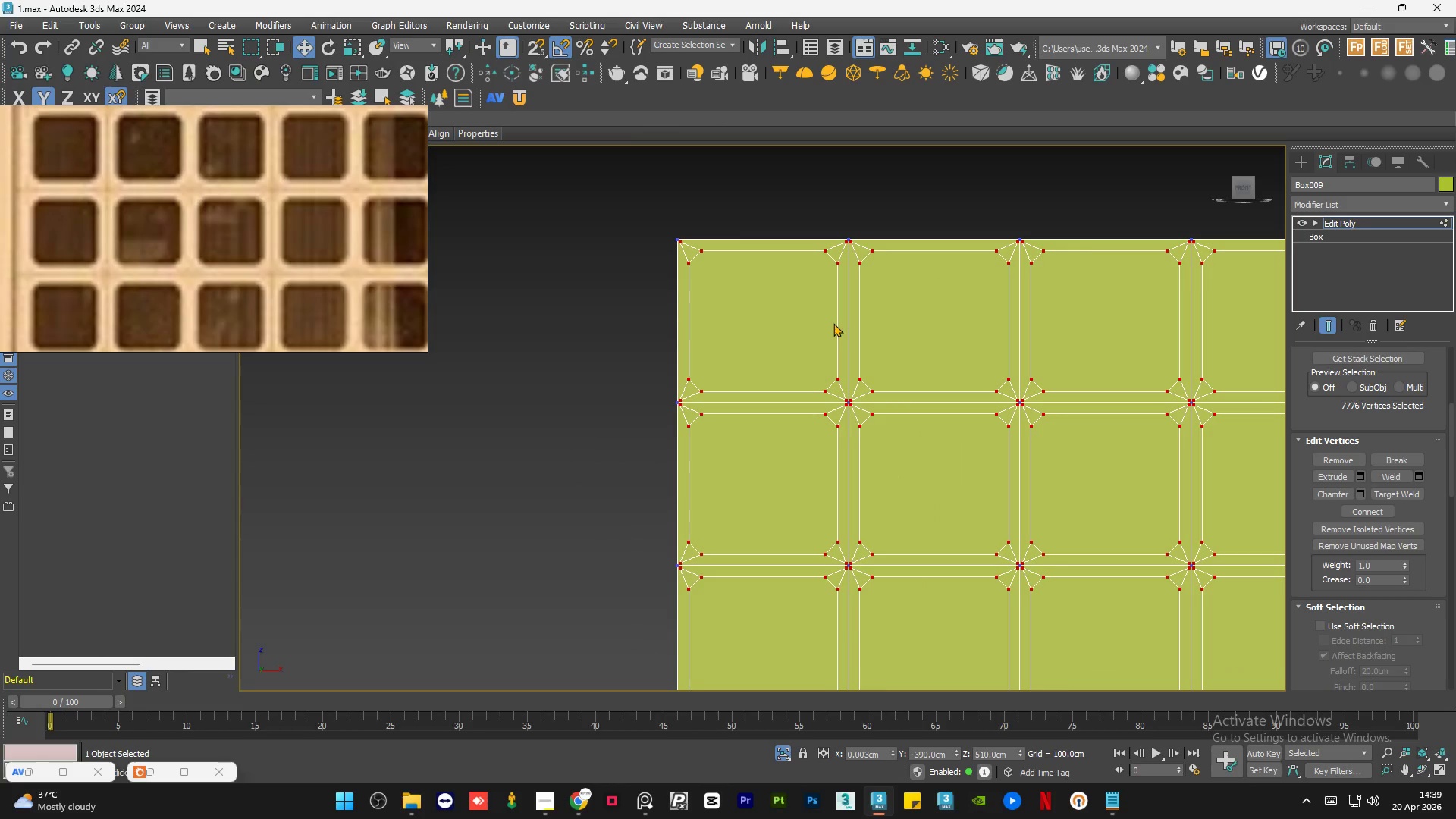 
scroll: coordinate [833, 323], scroll_direction: up, amount: 1.0
 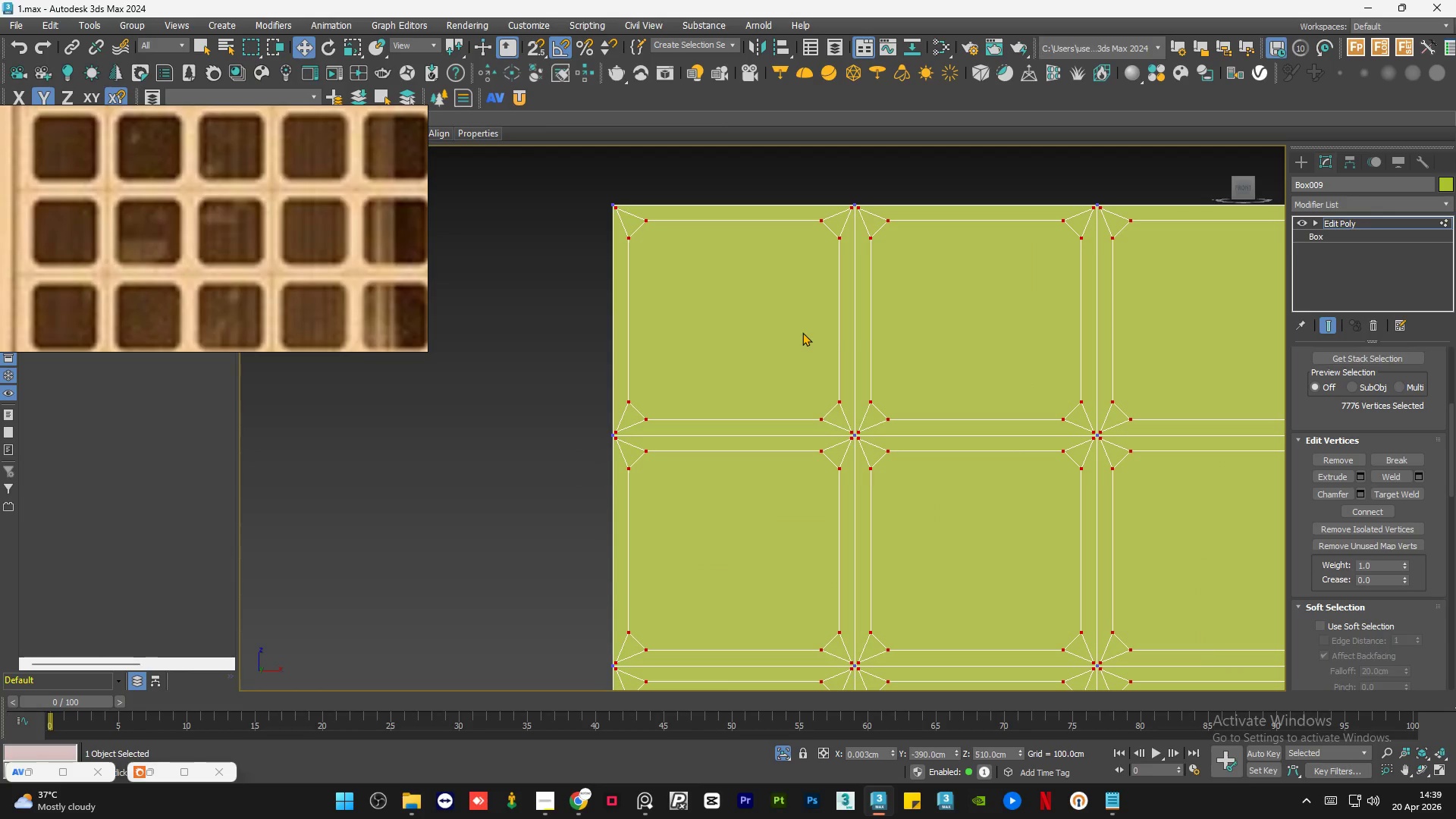 
scroll: coordinate [199, 225], scroll_direction: none, amount: 0.0
 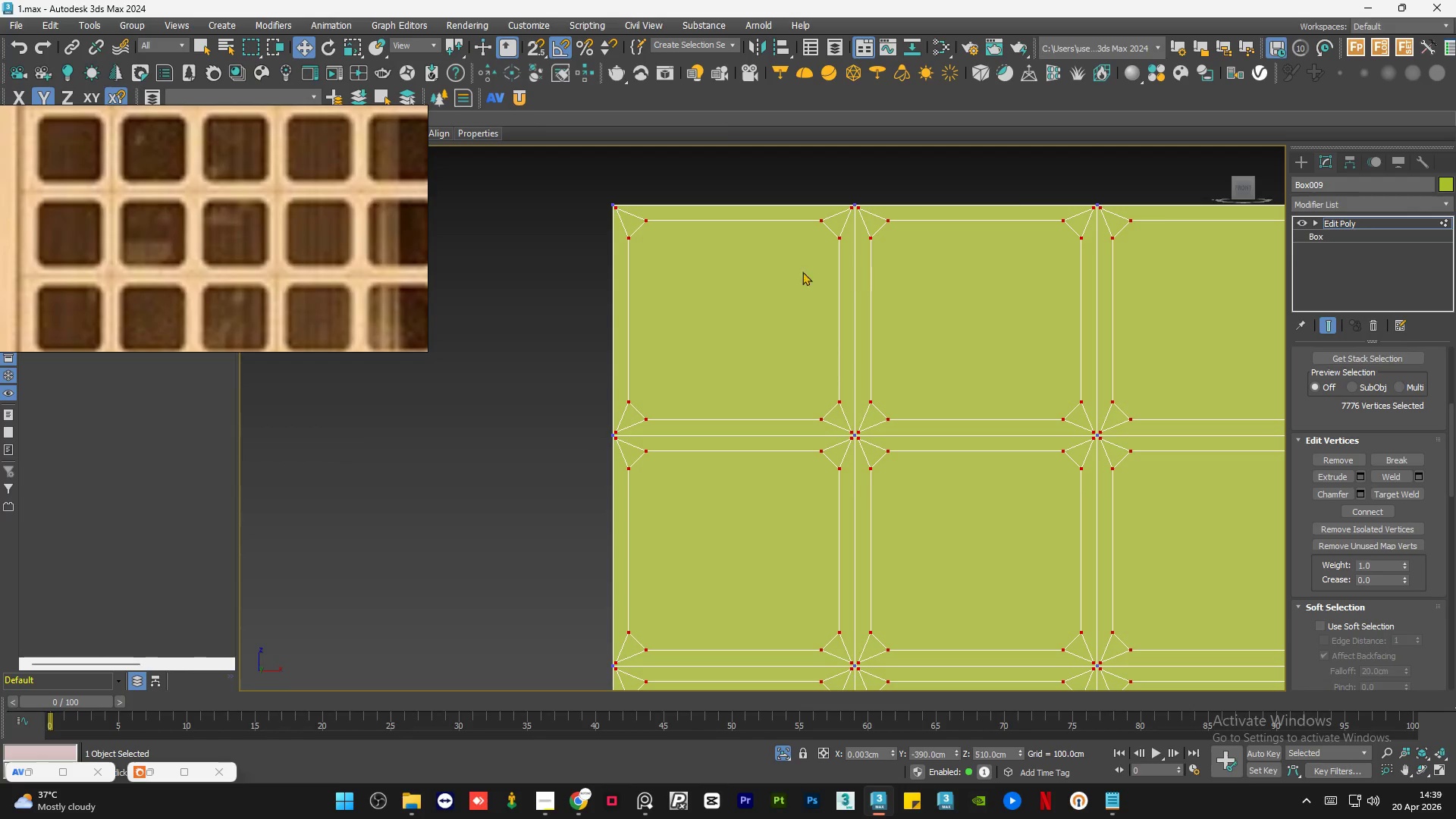 
scroll: coordinate [695, 272], scroll_direction: down, amount: 1.0
 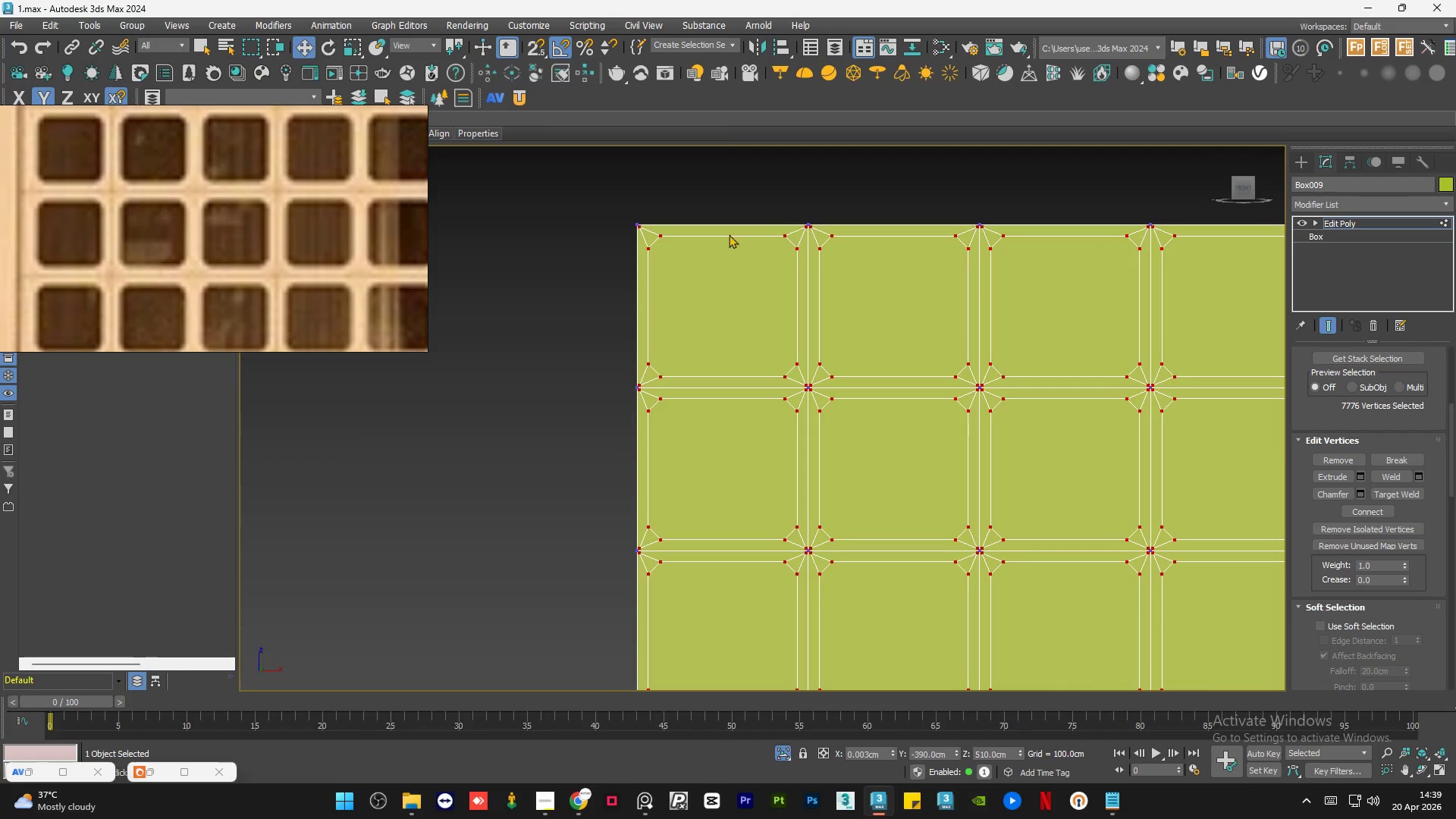 
scroll: coordinate [757, 228], scroll_direction: up, amount: 1.0
 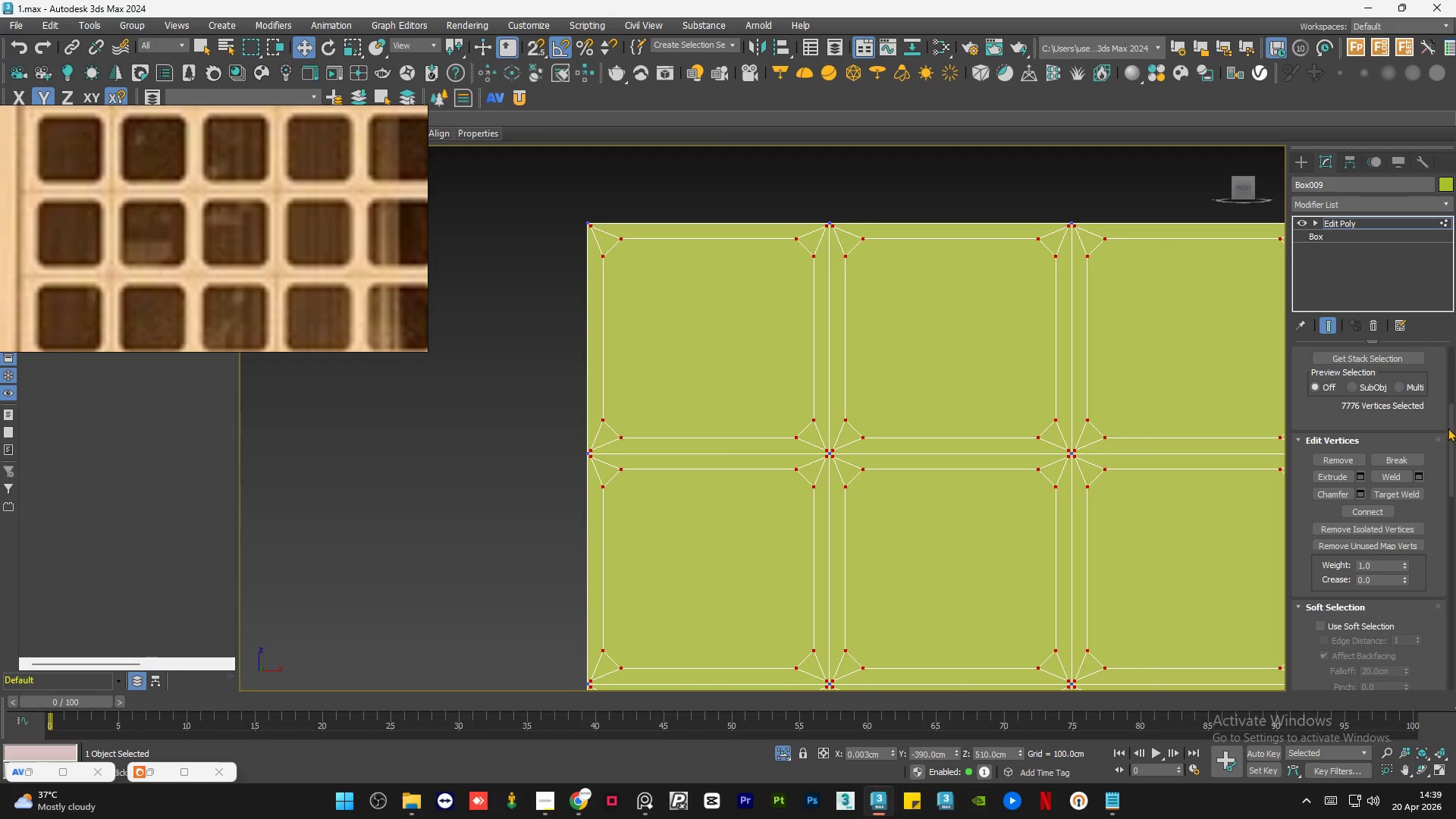 
left_click_drag(start_coordinate=[1450, 431], to_coordinate=[1455, 349])
 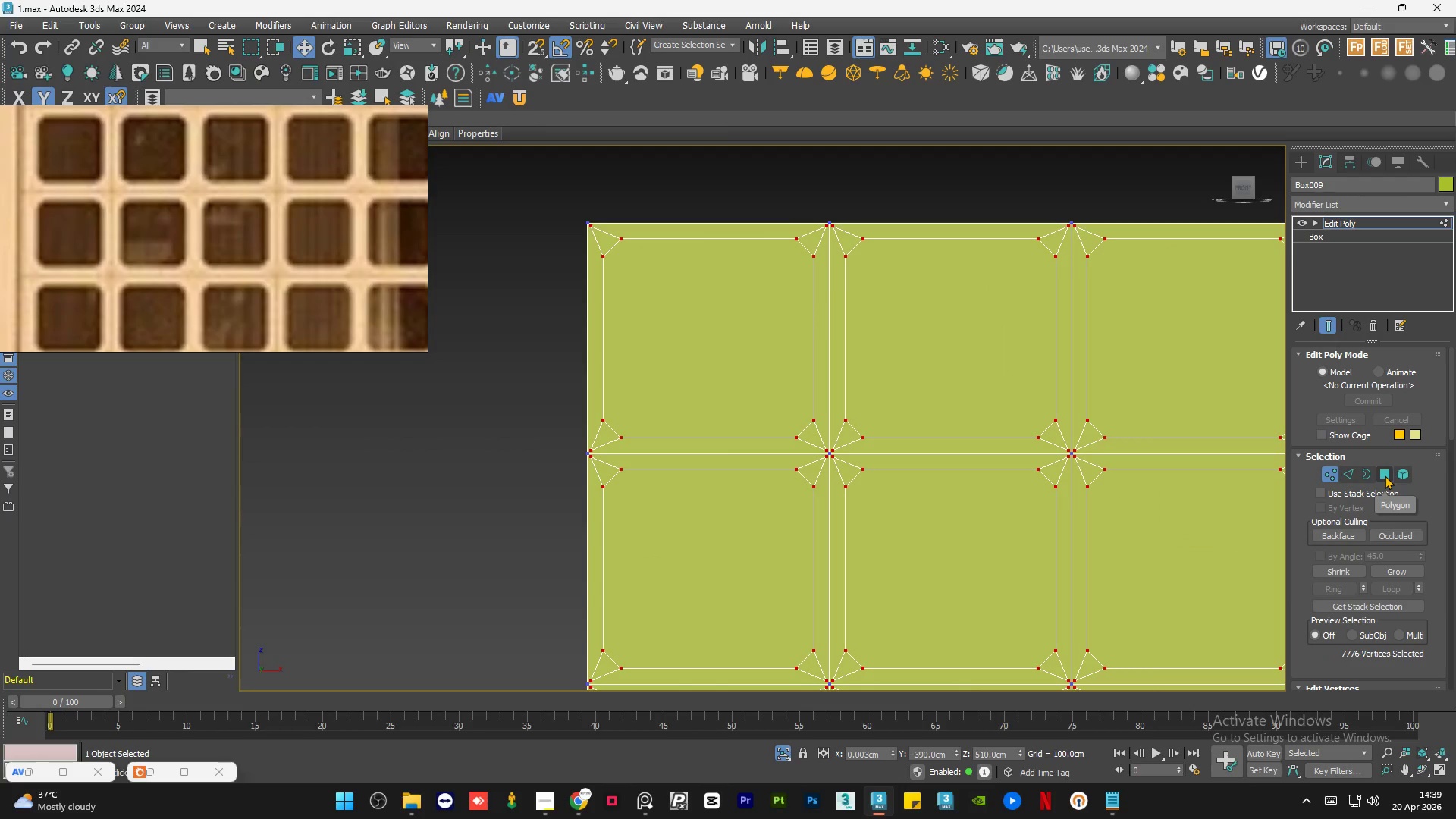 
left_click([1385, 475])
 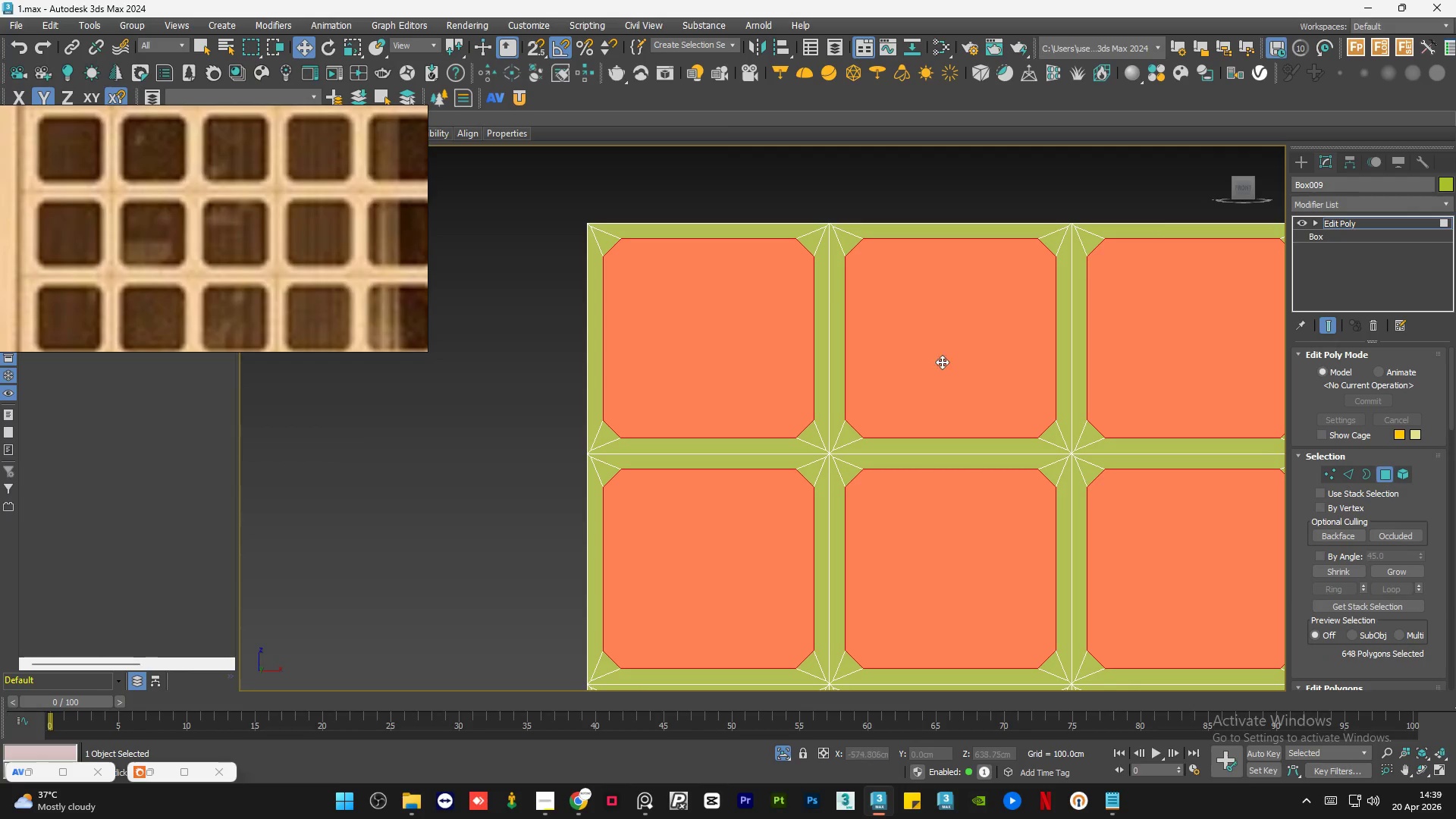 
scroll: coordinate [754, 325], scroll_direction: down, amount: 7.0
 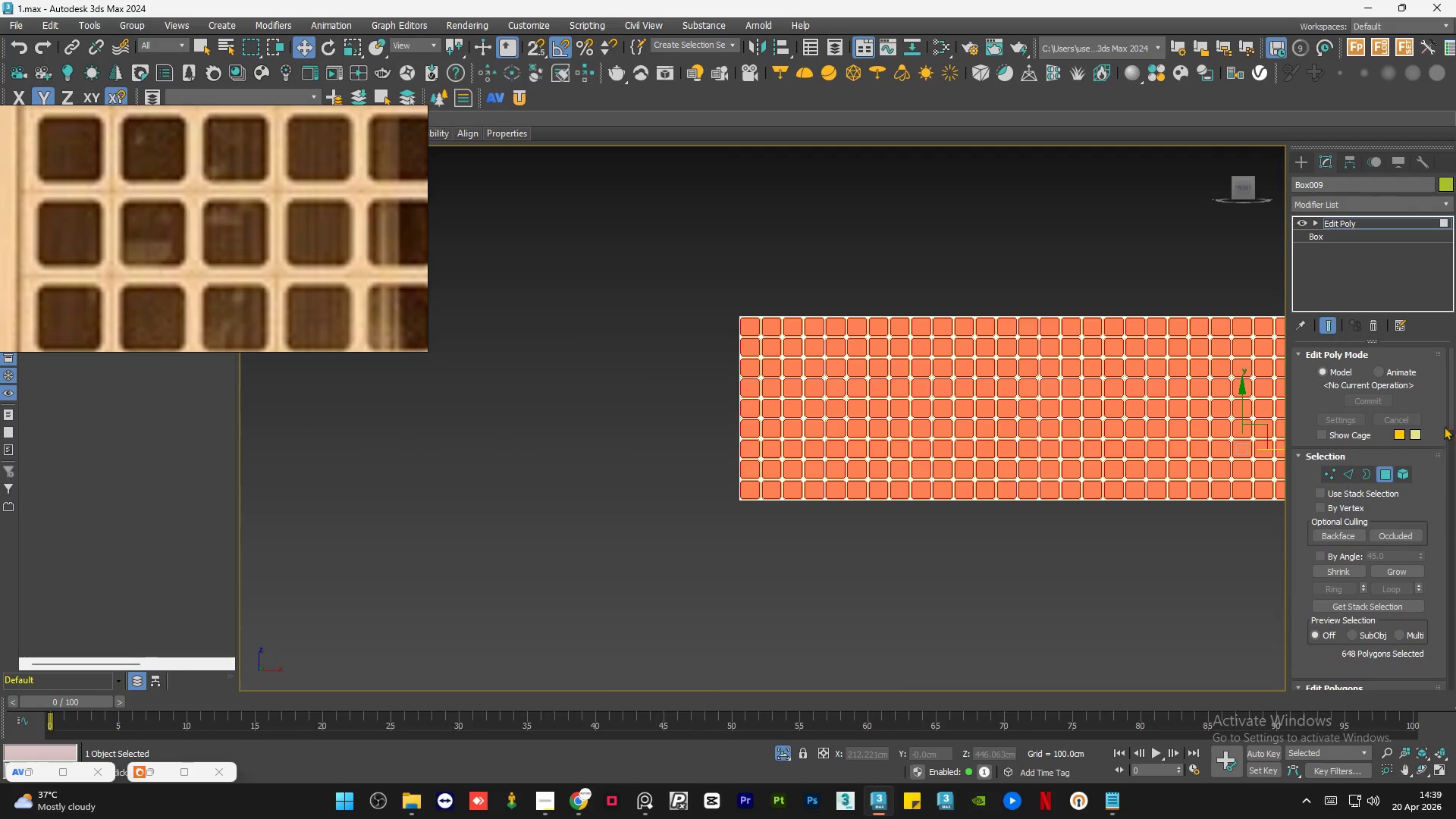 
left_click_drag(start_coordinate=[1451, 401], to_coordinate=[1454, 447])
 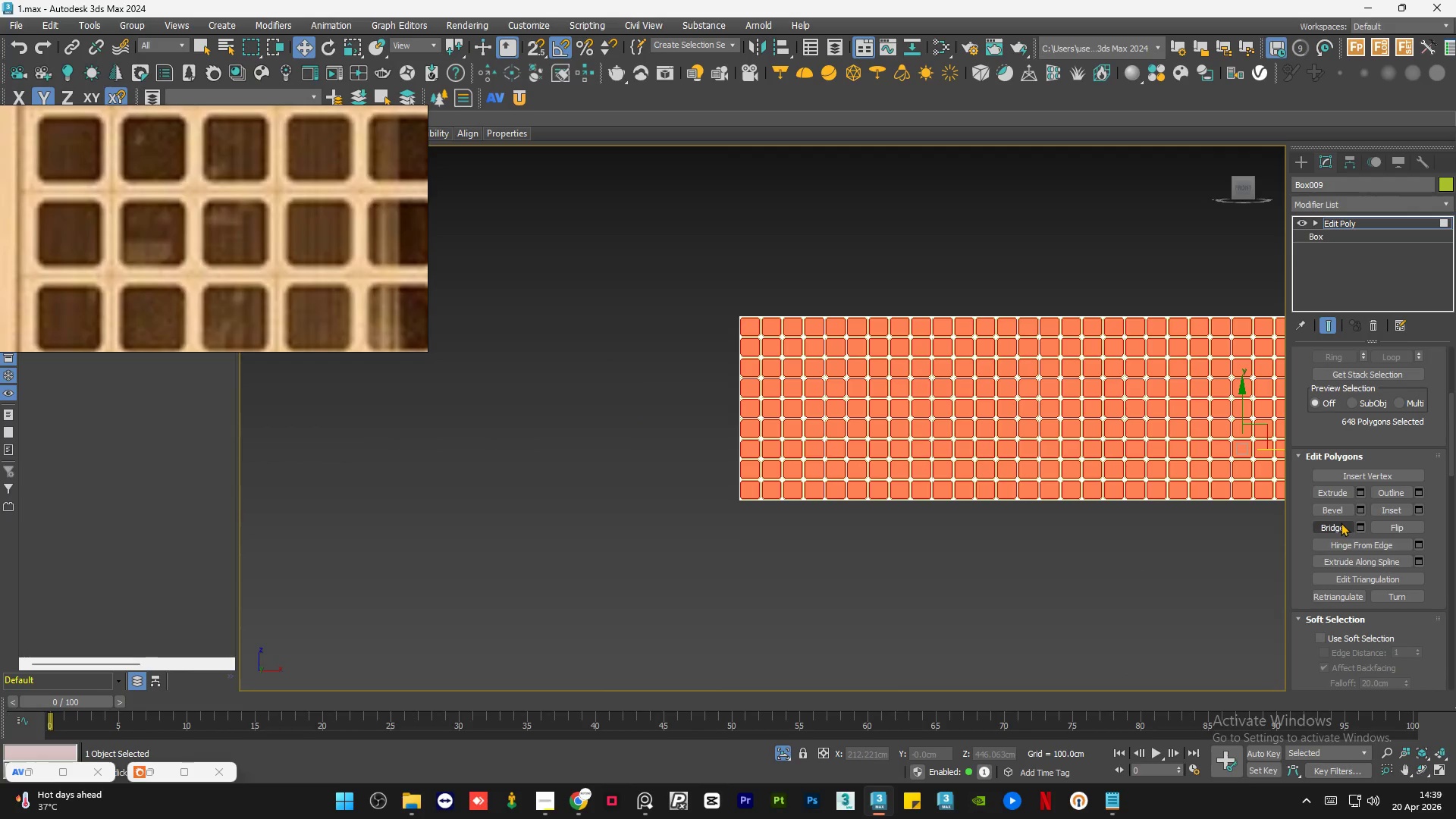 
left_click([1341, 522])
 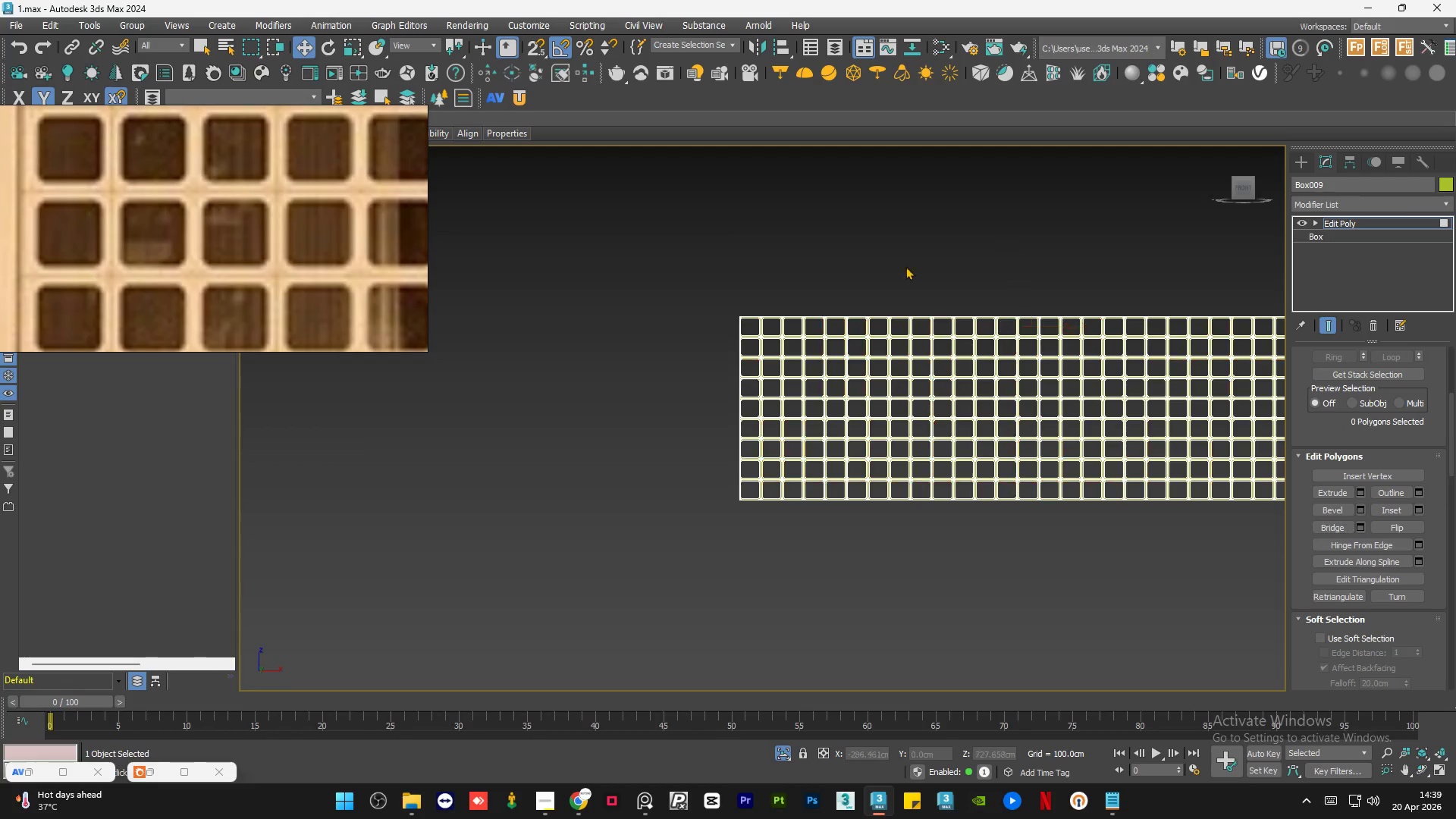 
double_click([837, 253])
 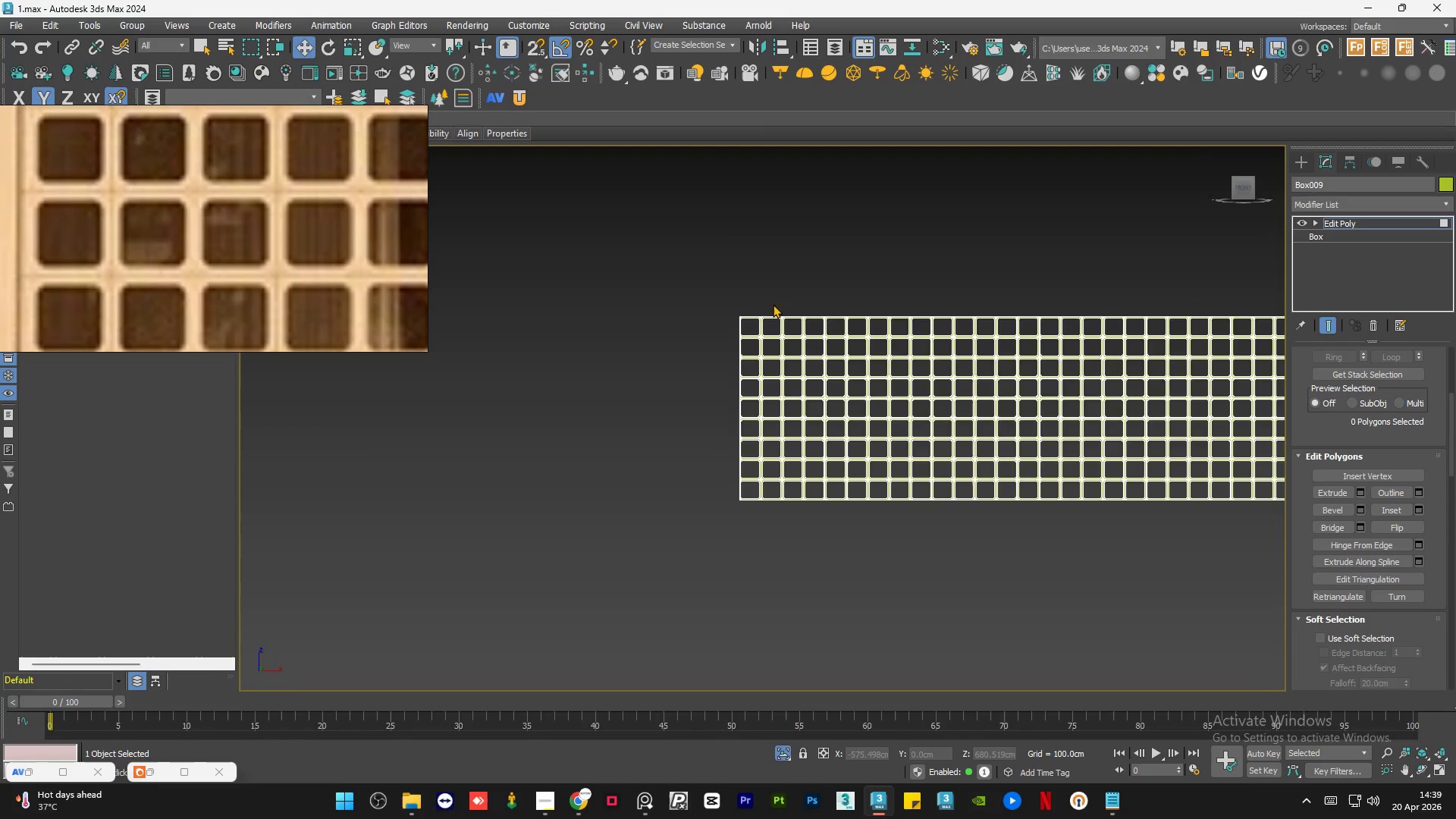 
scroll: coordinate [733, 340], scroll_direction: up, amount: 6.0
 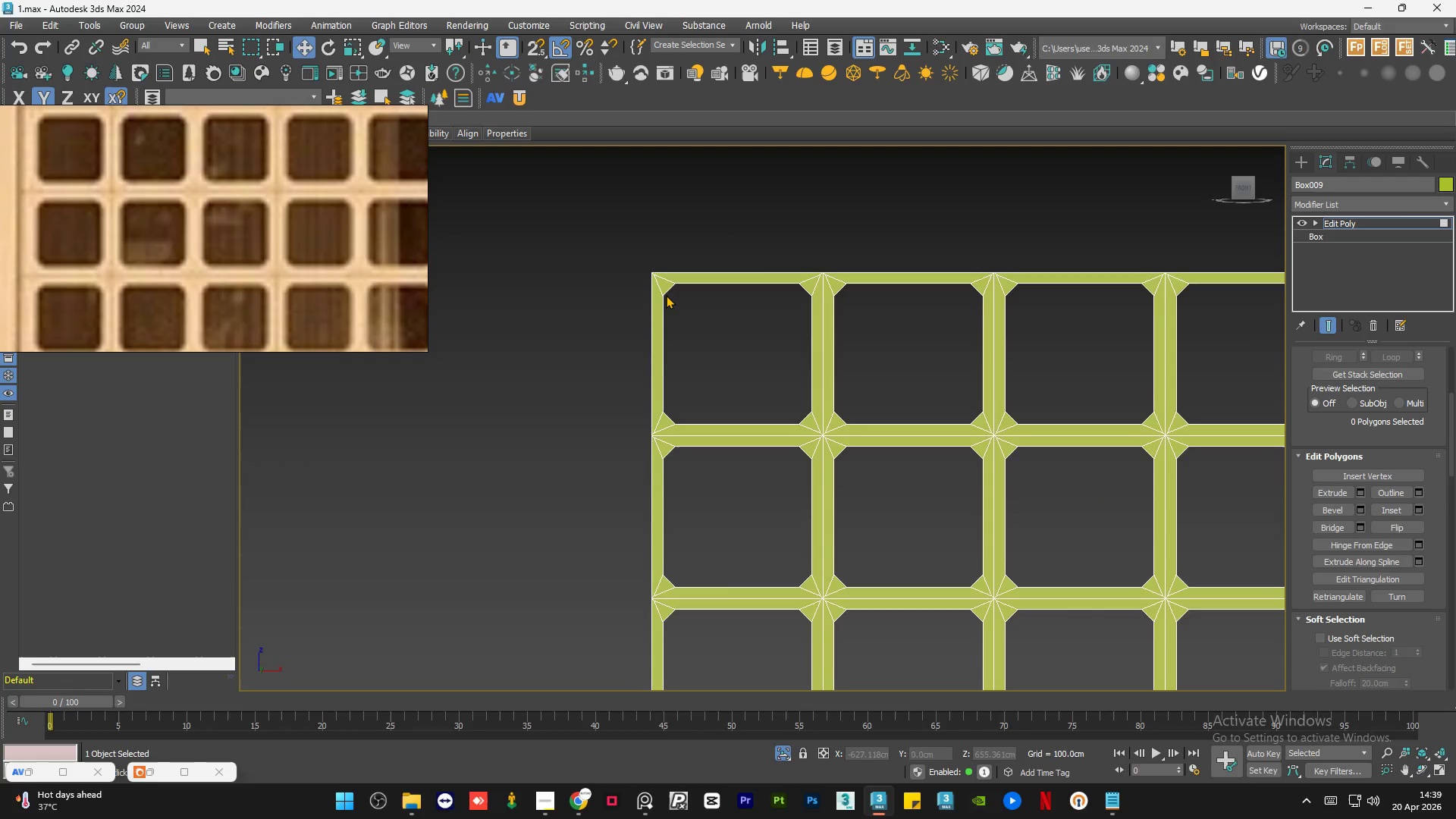 
scroll: coordinate [665, 295], scroll_direction: down, amount: 7.0
 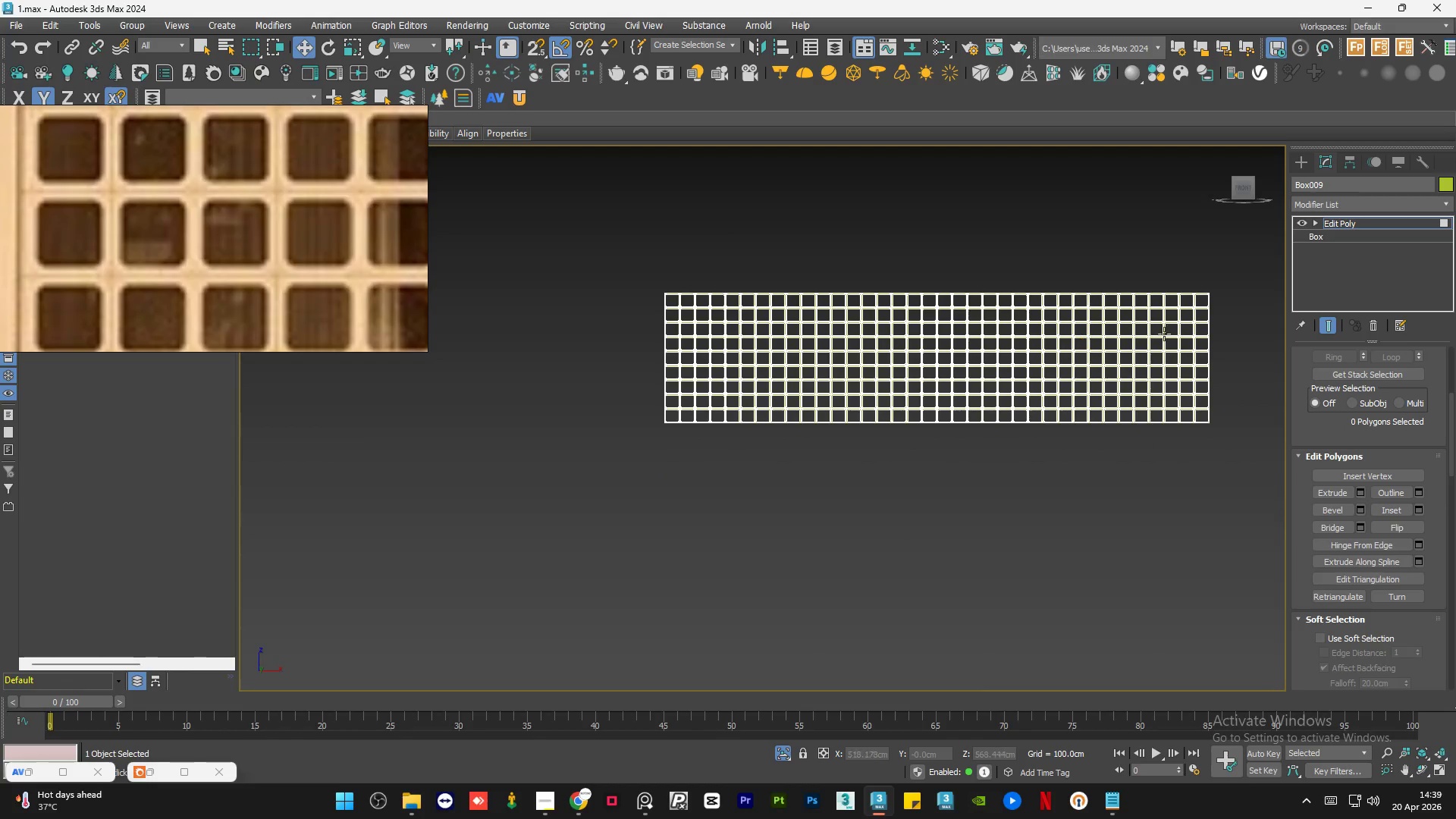 
scroll: coordinate [1175, 209], scroll_direction: up, amount: 7.0
 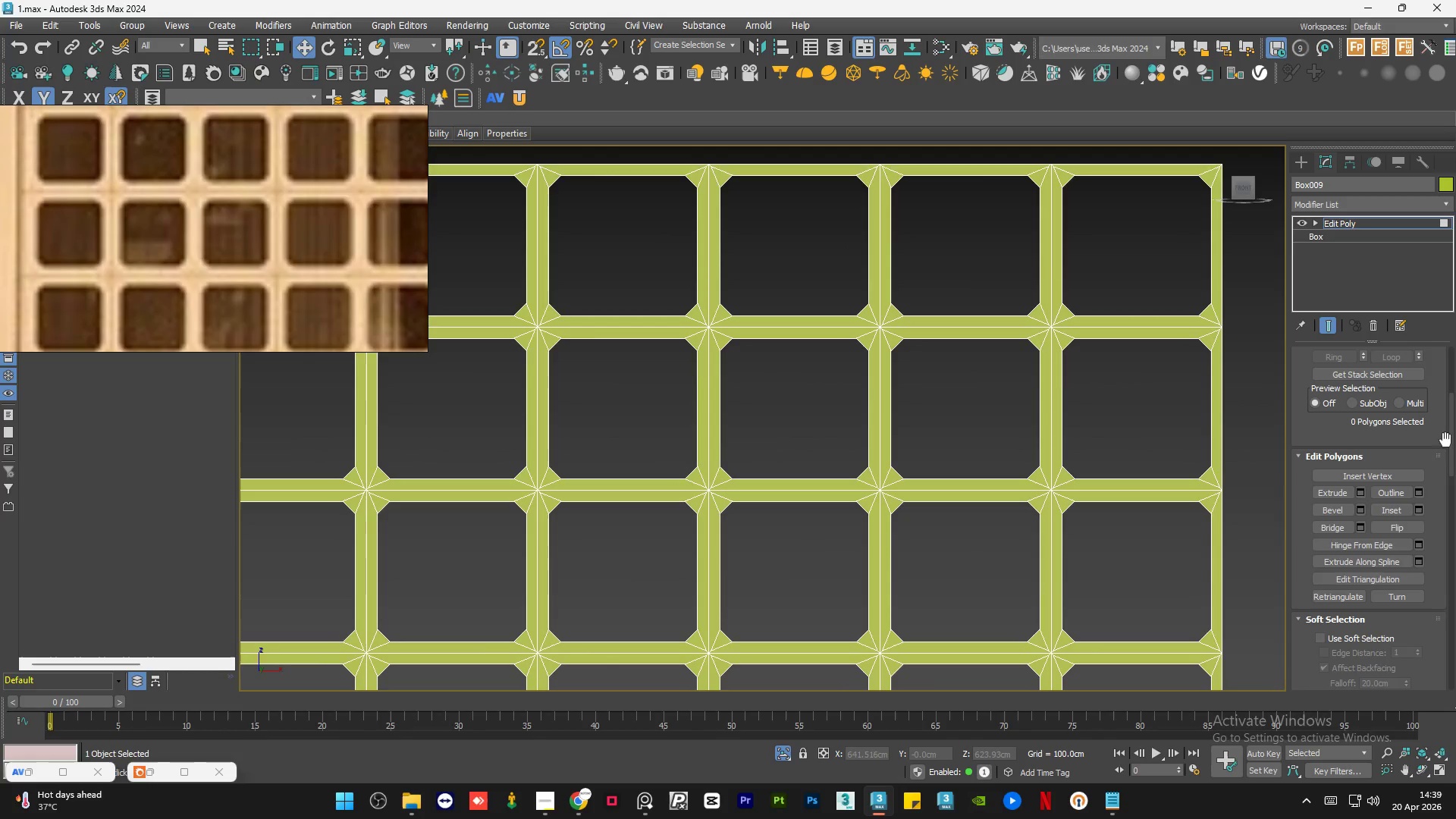 
left_click_drag(start_coordinate=[1451, 436], to_coordinate=[1455, 320])
 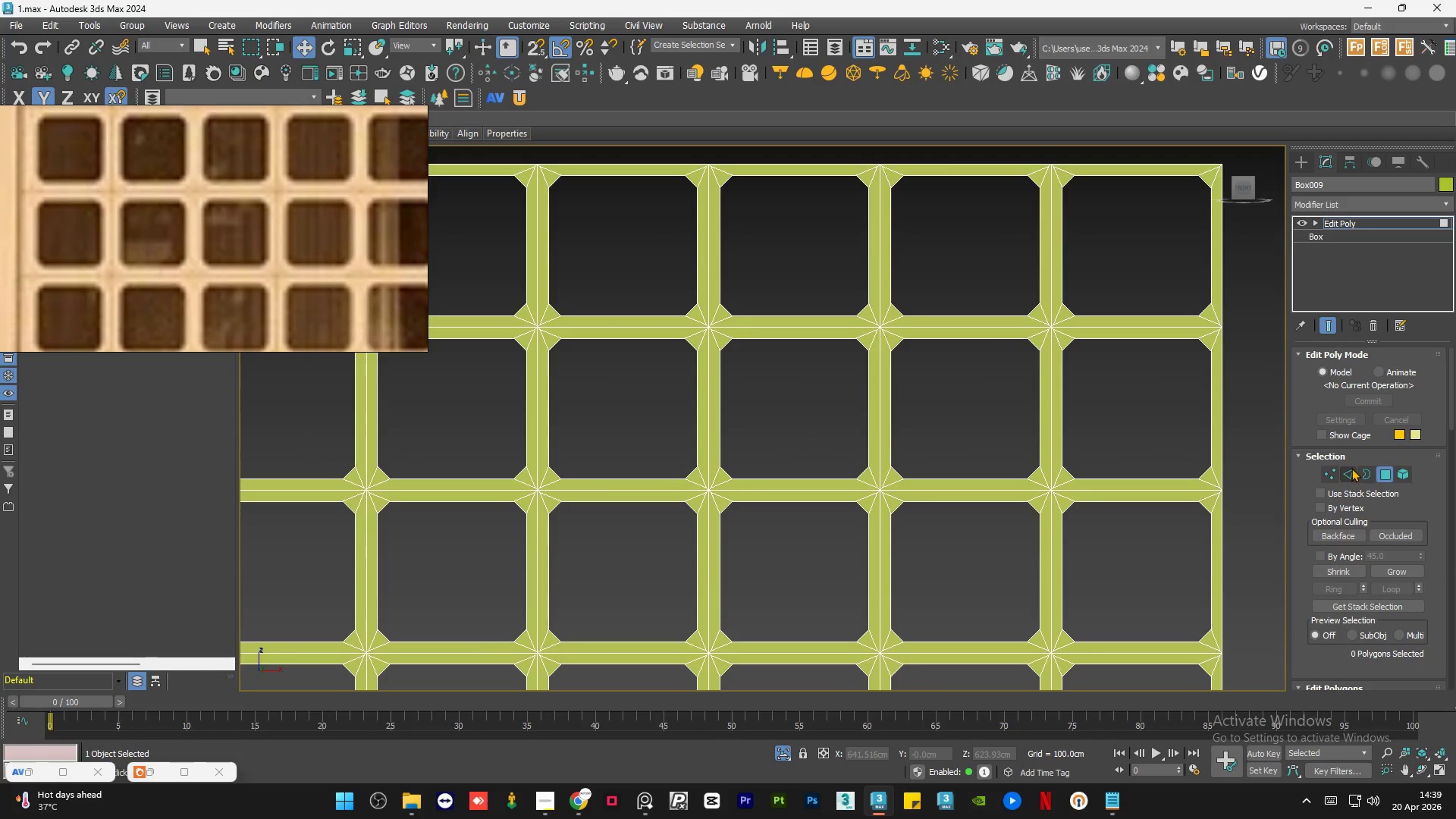 
left_click([1351, 471])
 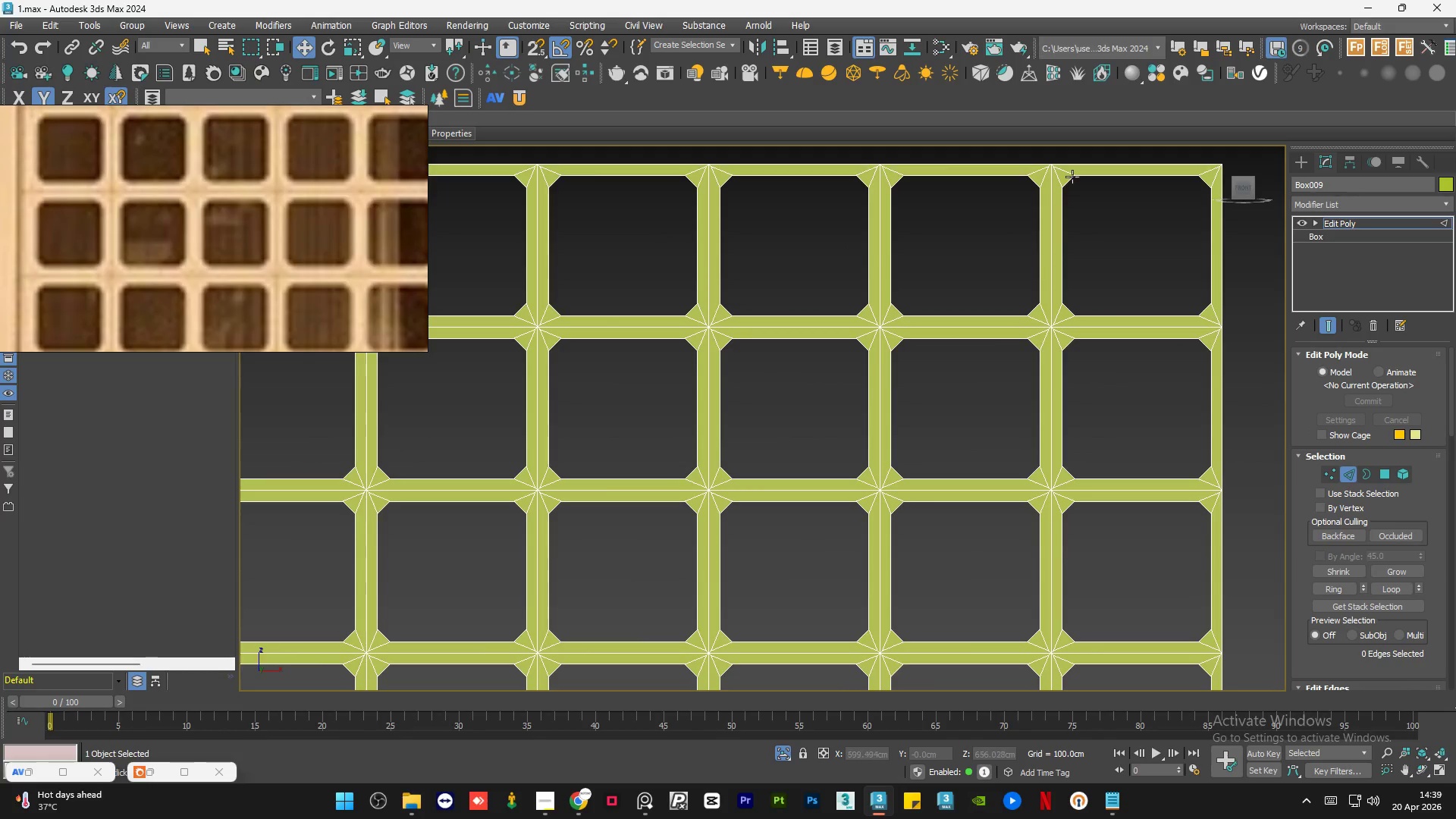 
hold_key(key=ControlLeft, duration=0.31)
 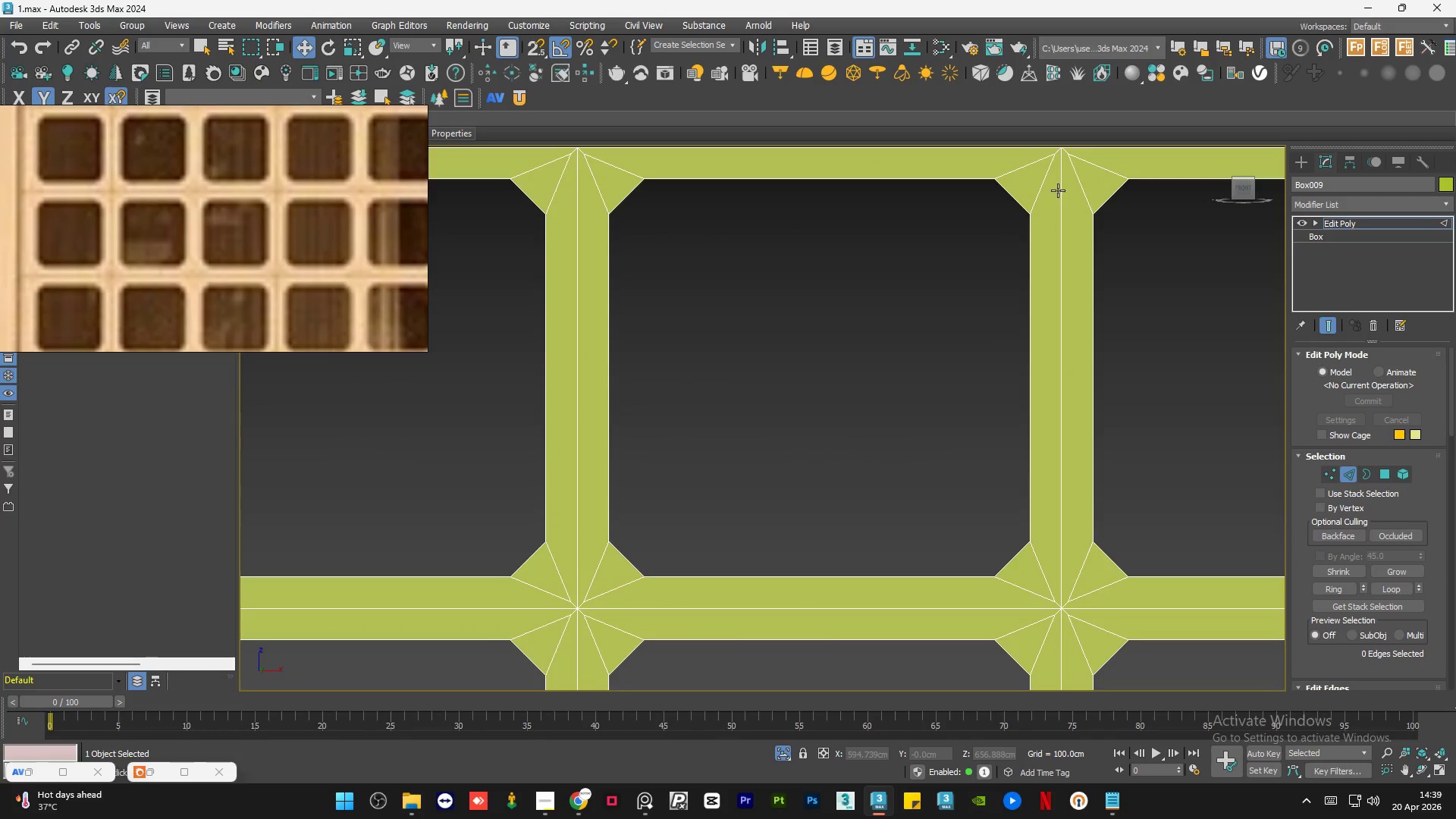 
scroll: coordinate [1045, 173], scroll_direction: up, amount: 3.0
 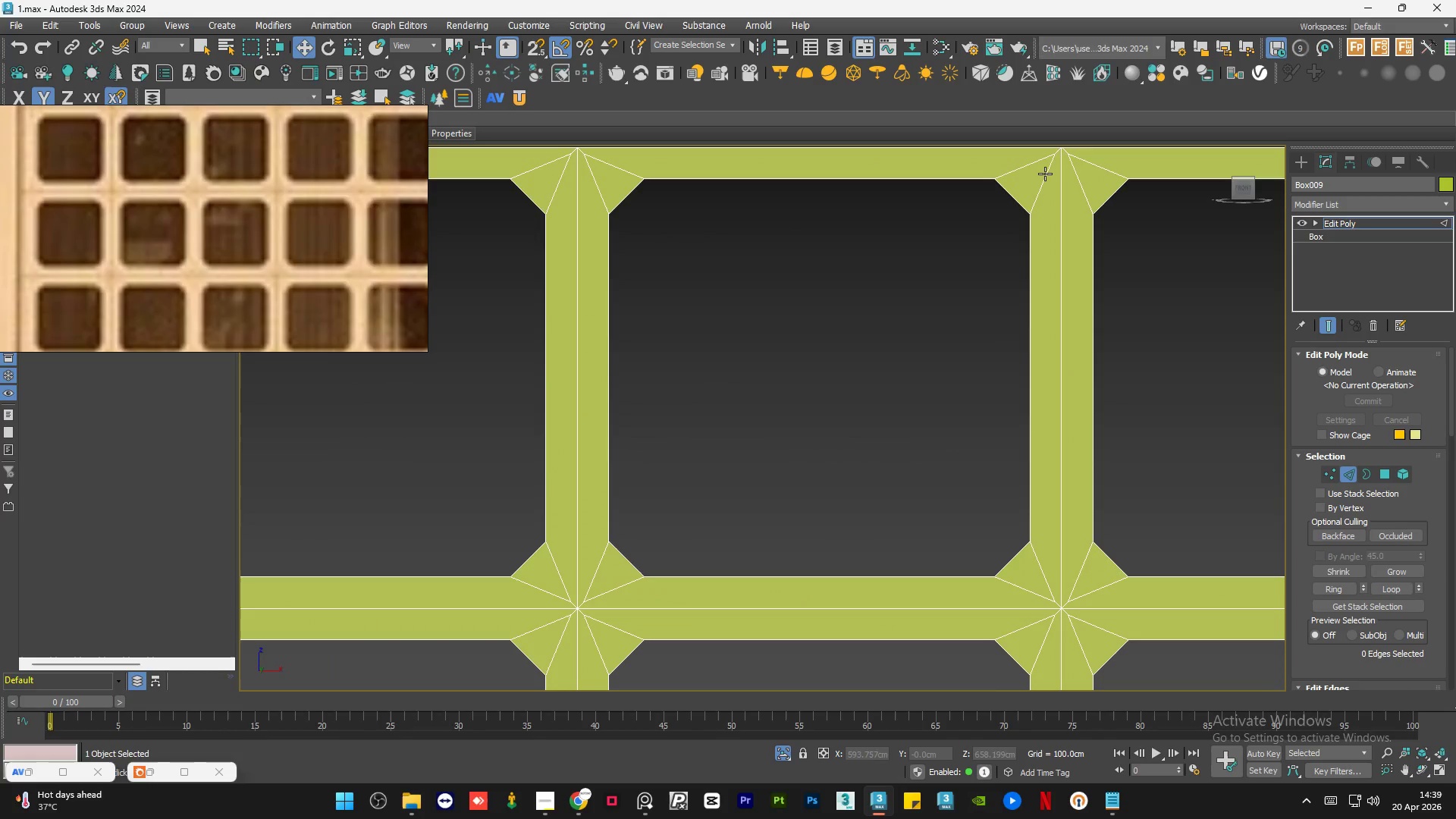 
left_click([1058, 190])
 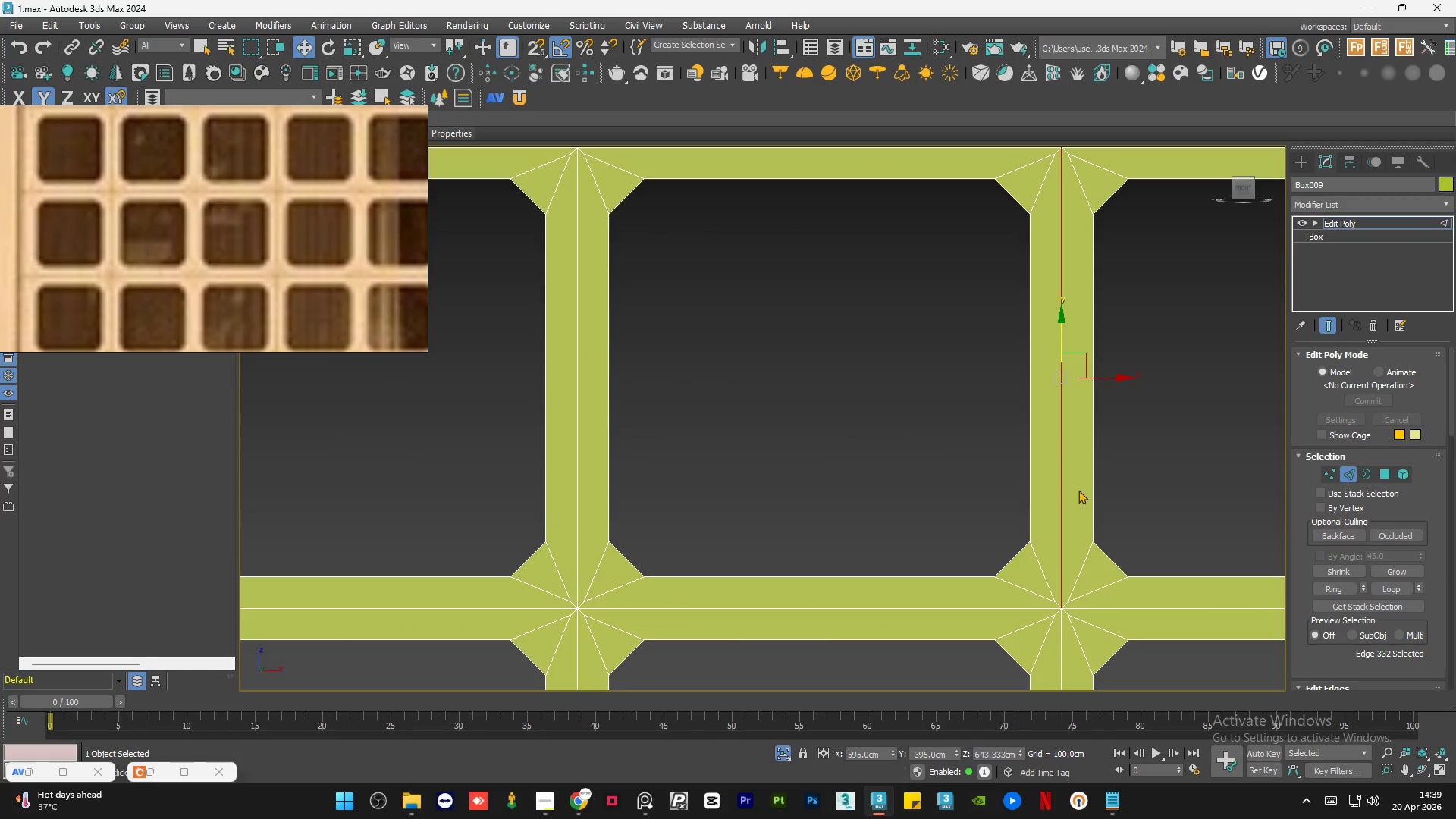 
hold_key(key=ControlLeft, duration=1.34)
double_click([1062, 516])
 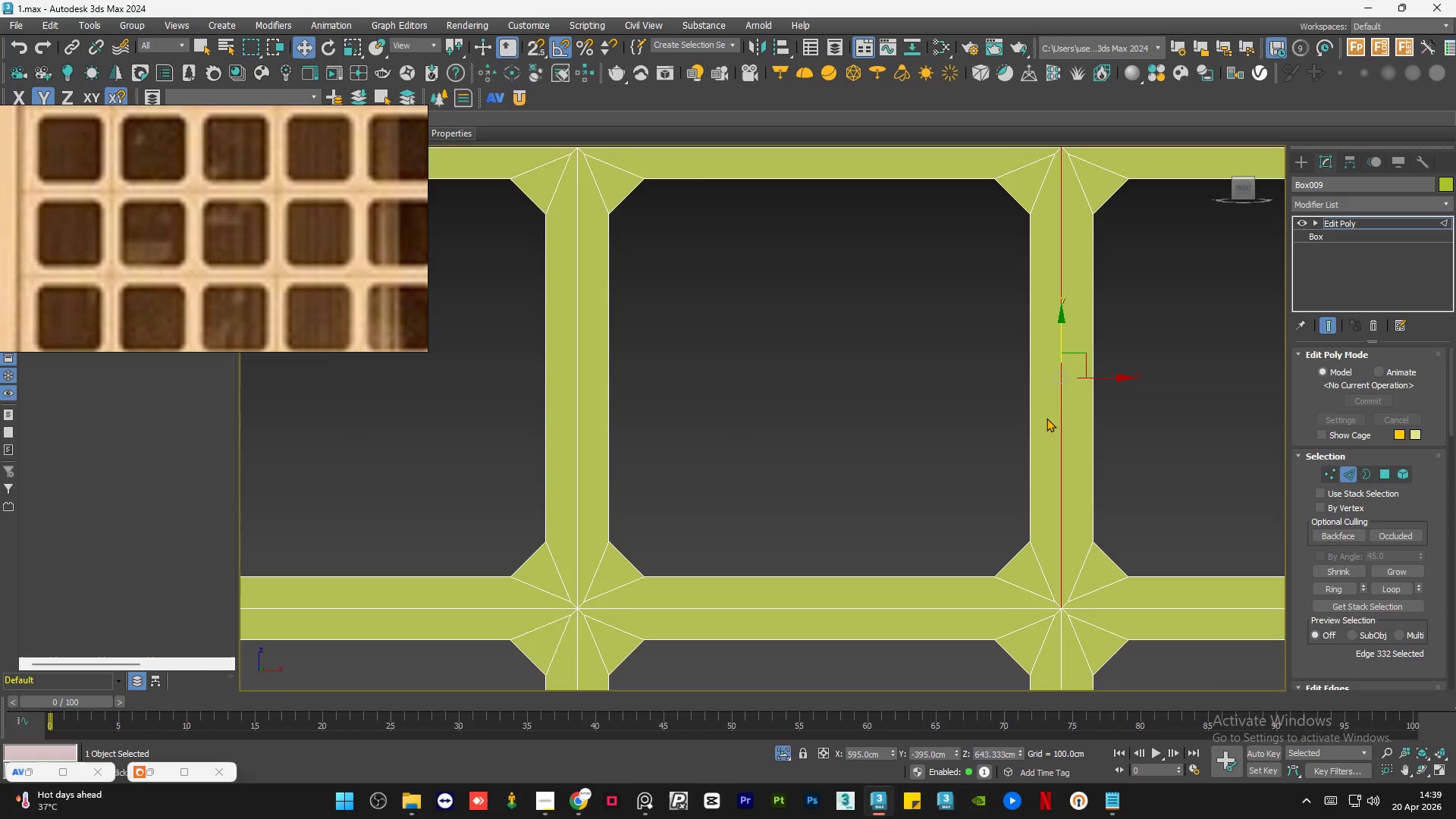 
hold_key(key=ControlLeft, duration=0.86)
 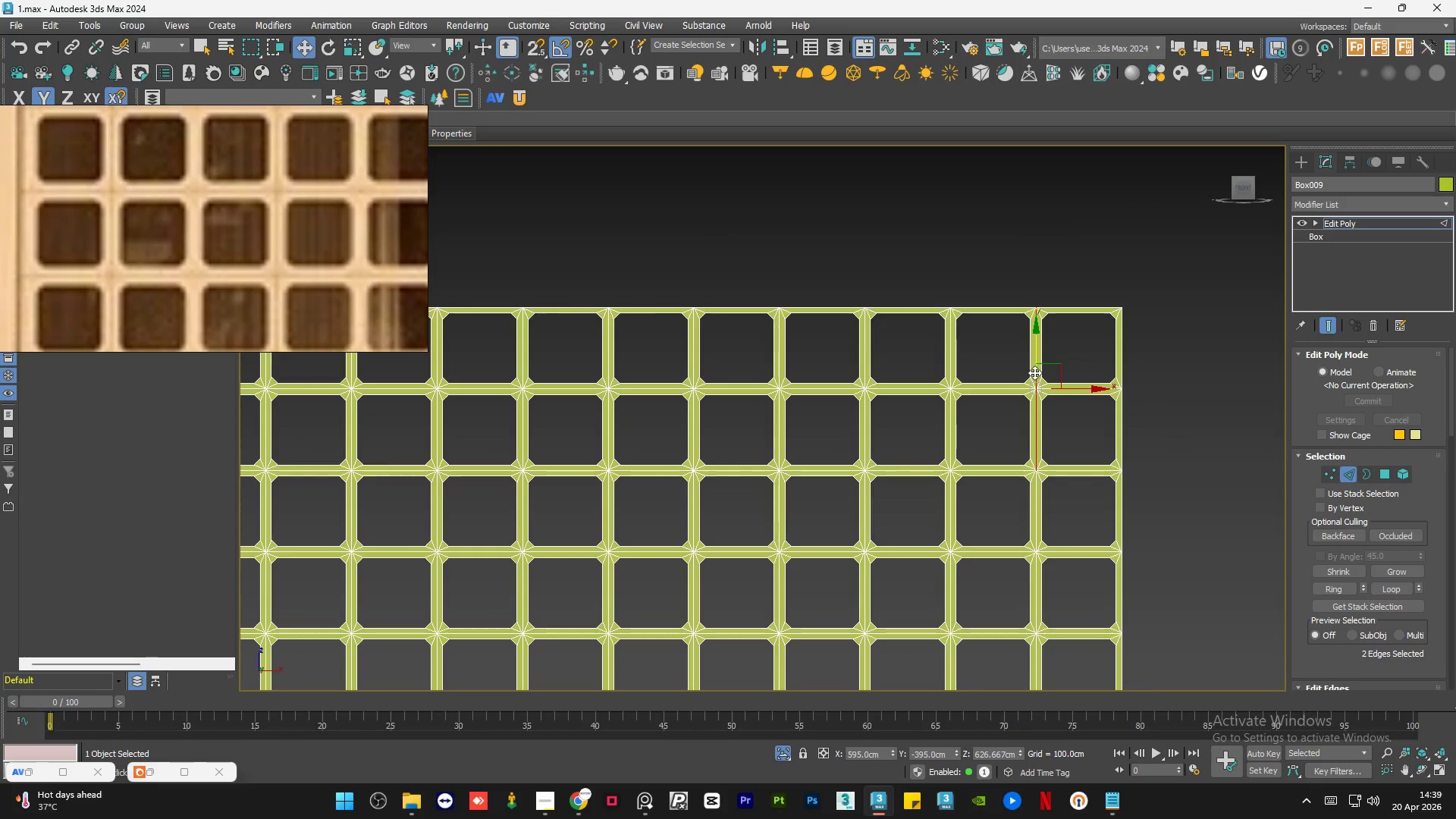 
scroll: coordinate [1061, 493], scroll_direction: down, amount: 1.0
 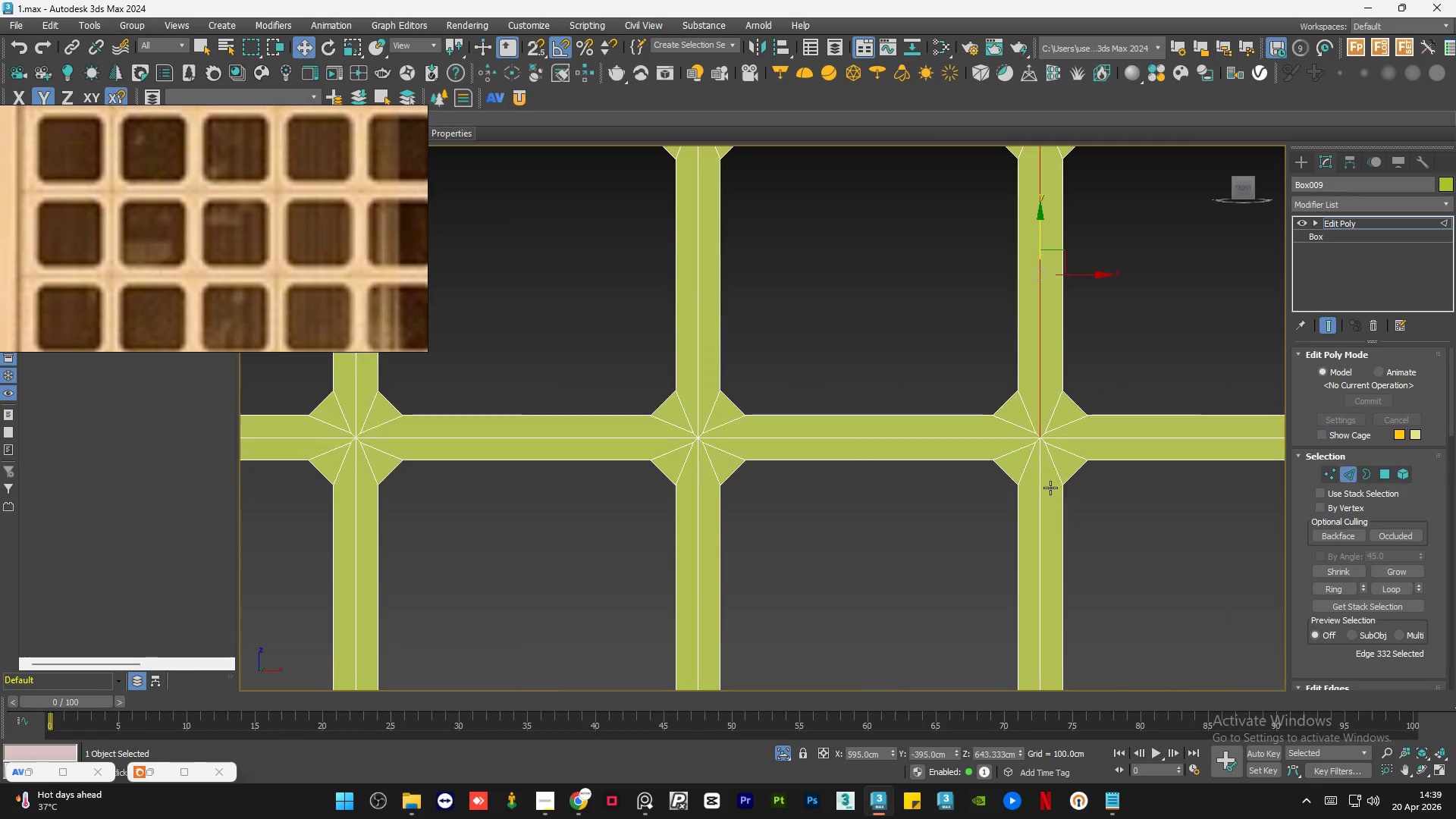 
double_click([1040, 474])
 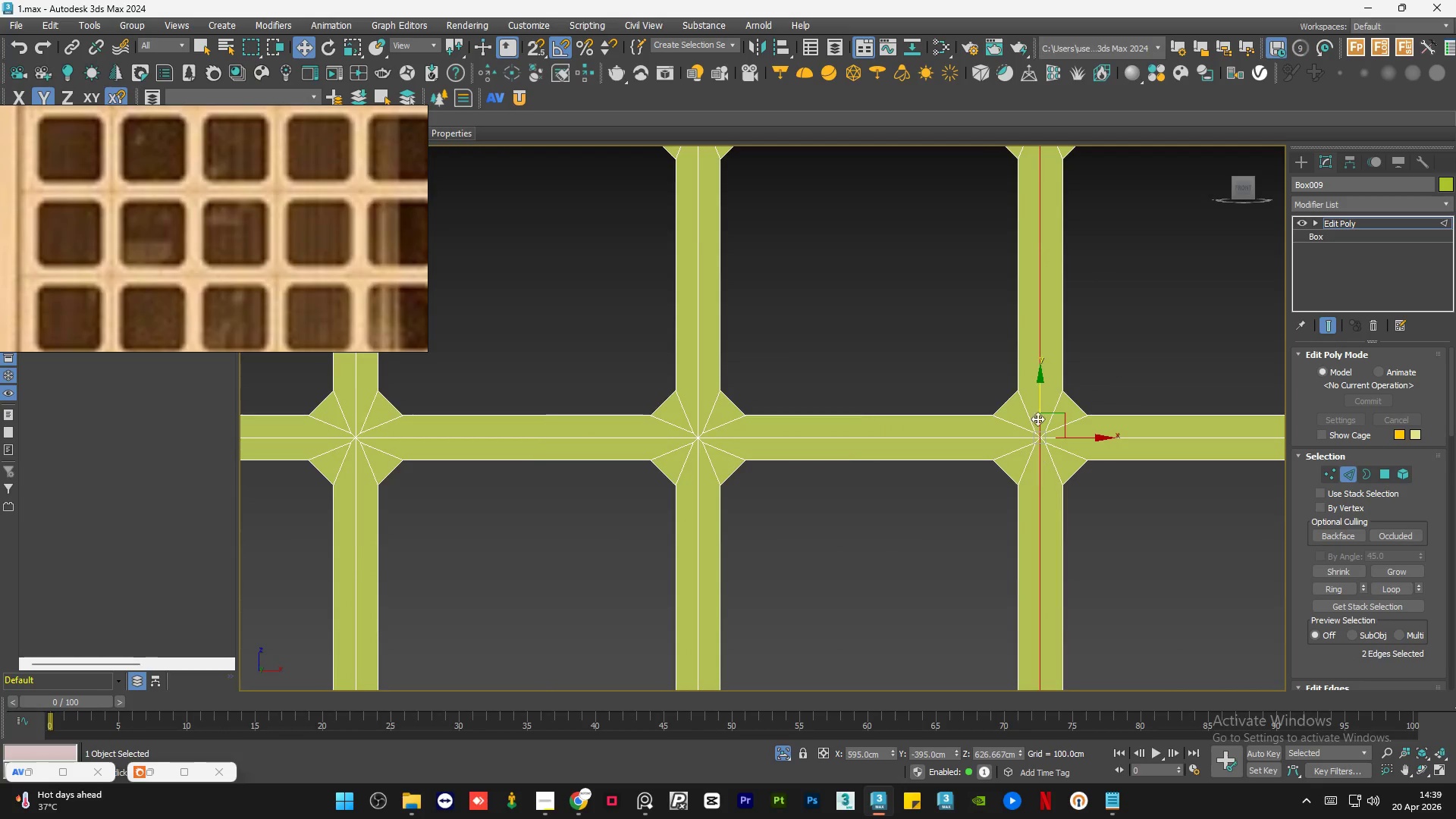 
scroll: coordinate [1034, 372], scroll_direction: down, amount: 4.0
 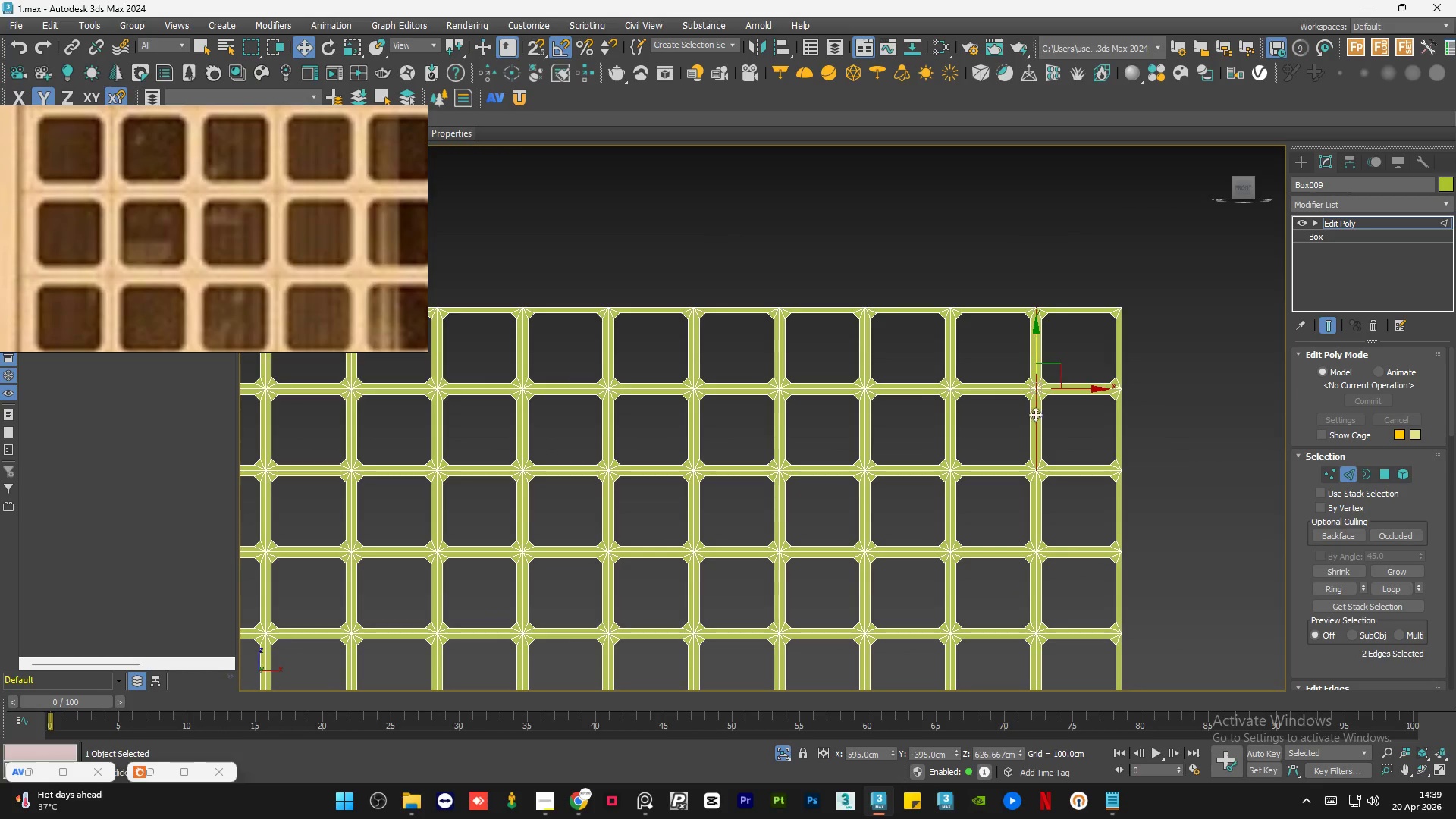 
hold_key(key=ShiftLeft, duration=3.69)
 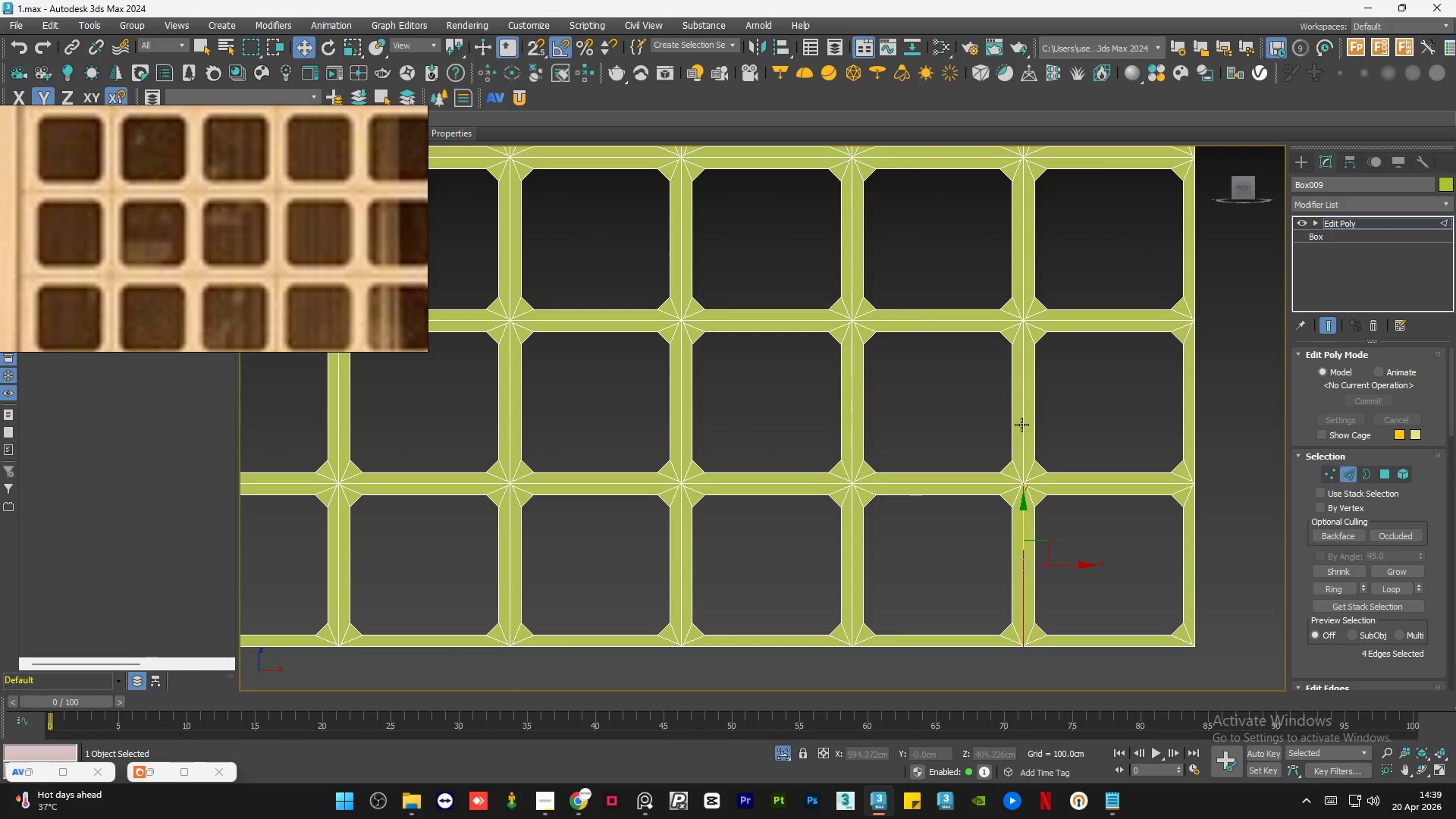 
scroll: coordinate [1039, 503], scroll_direction: up, amount: 4.0
 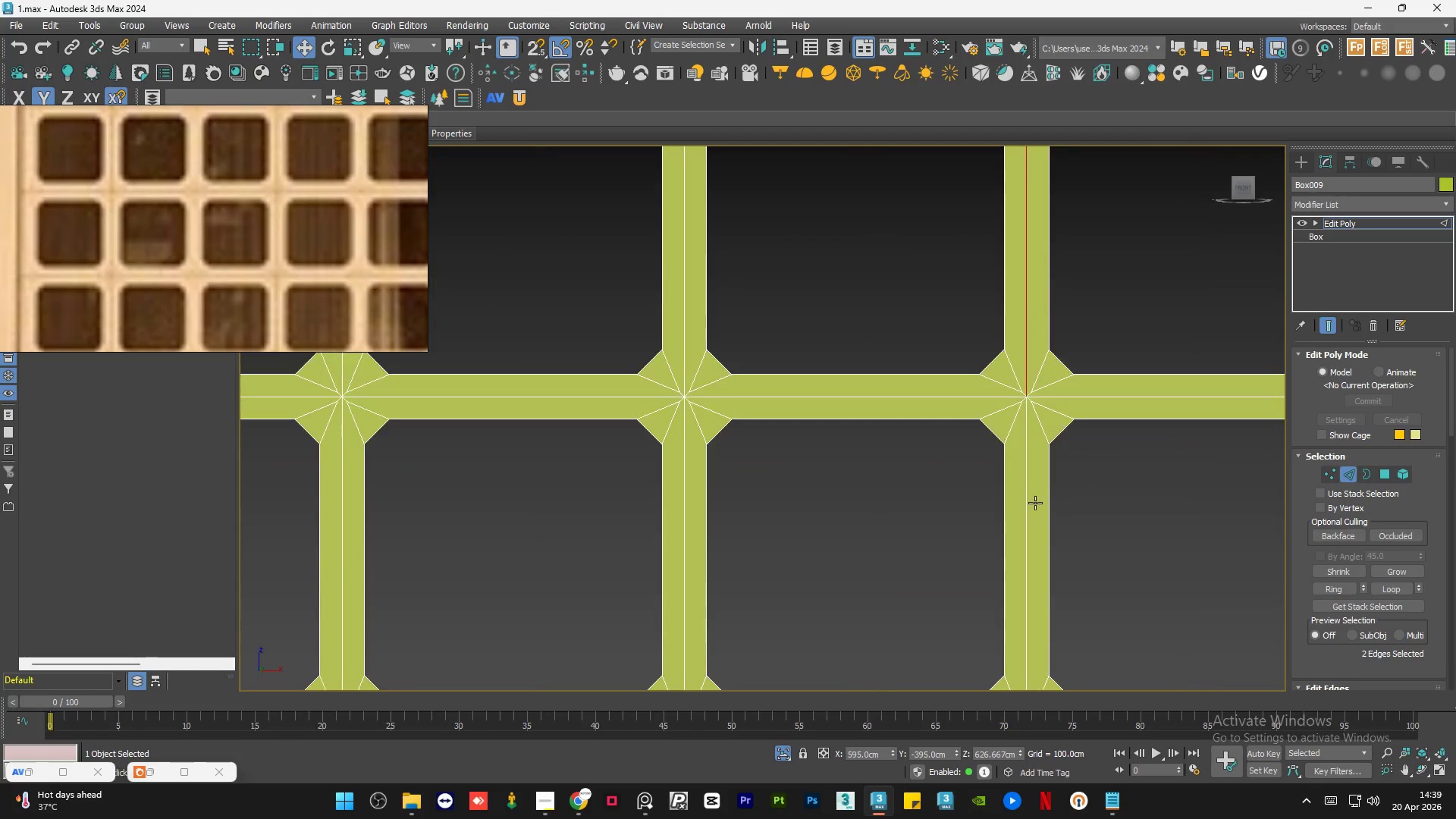 
left_click([1028, 482])
 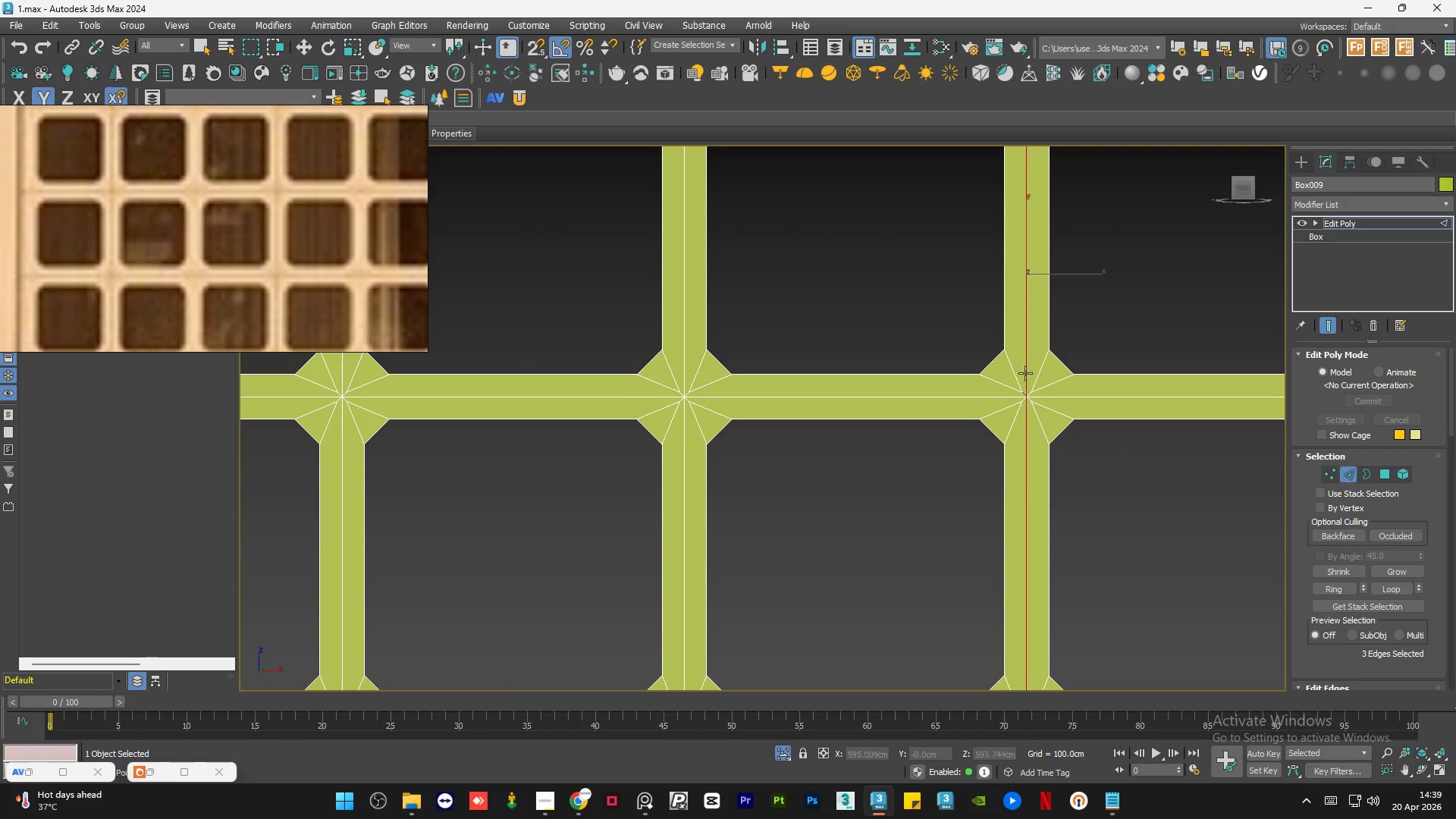 
scroll: coordinate [1025, 370], scroll_direction: down, amount: 6.0
 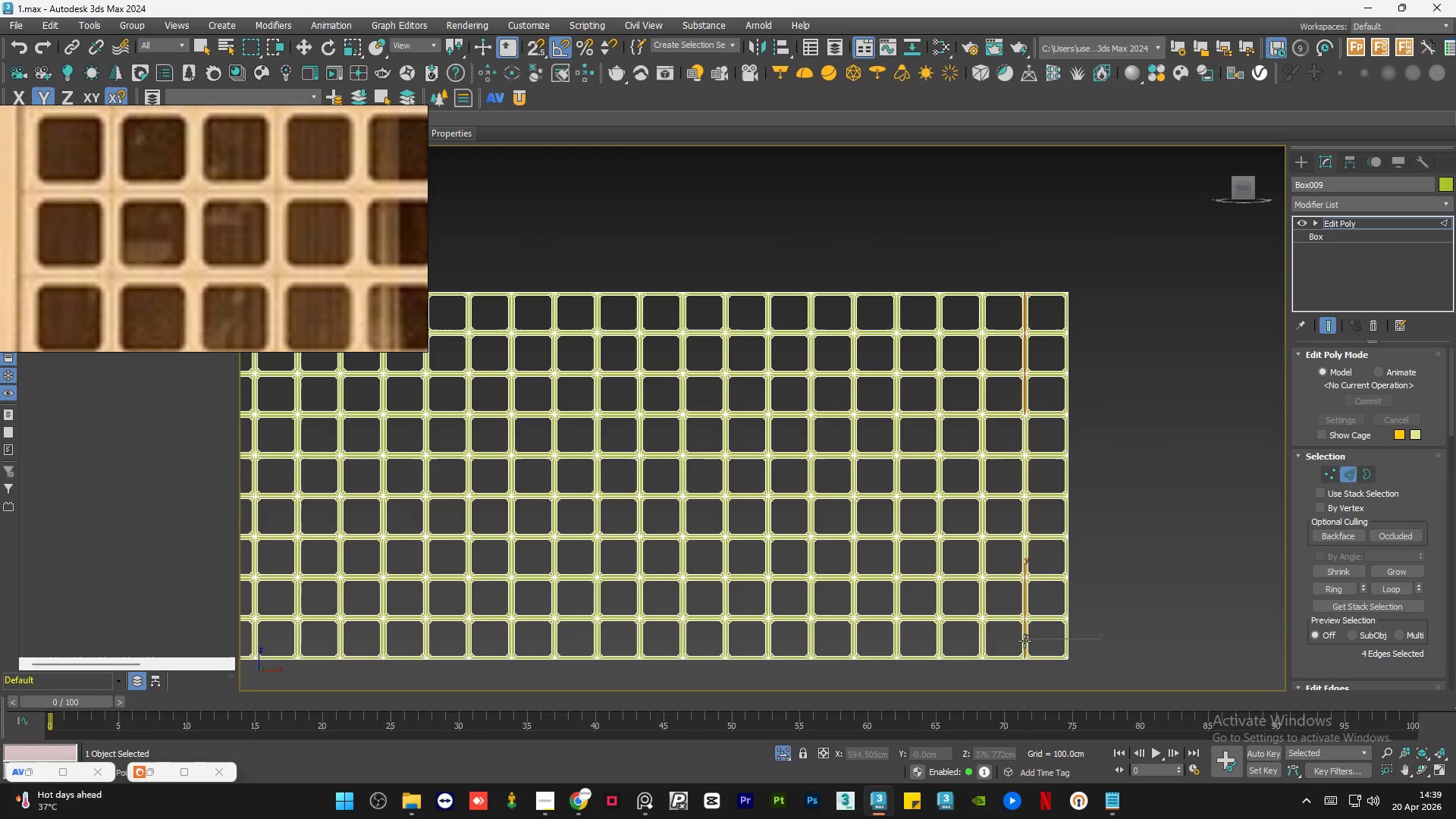 
scroll: coordinate [1025, 663], scroll_direction: up, amount: 4.0
 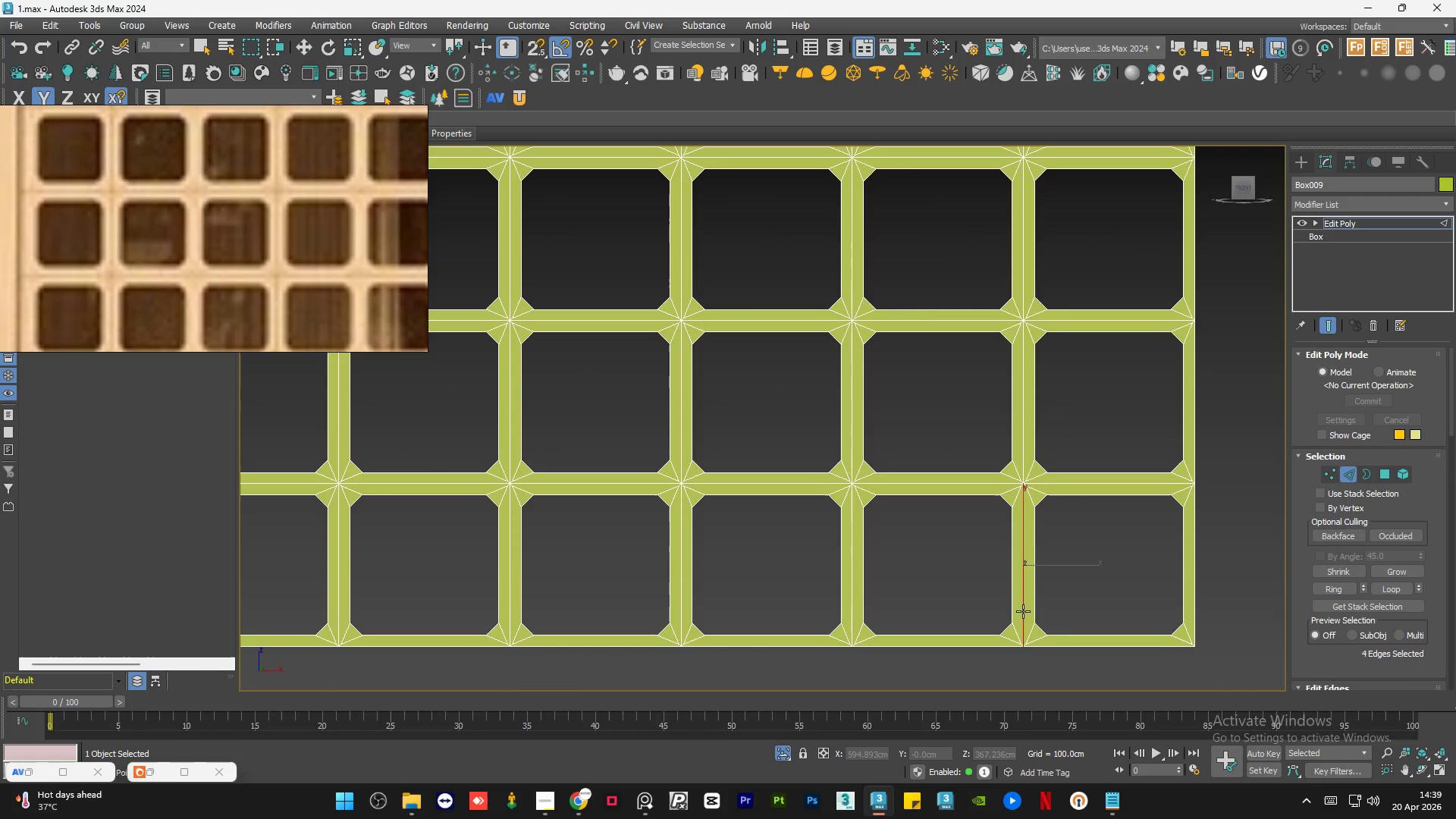 
left_click([1023, 610])
 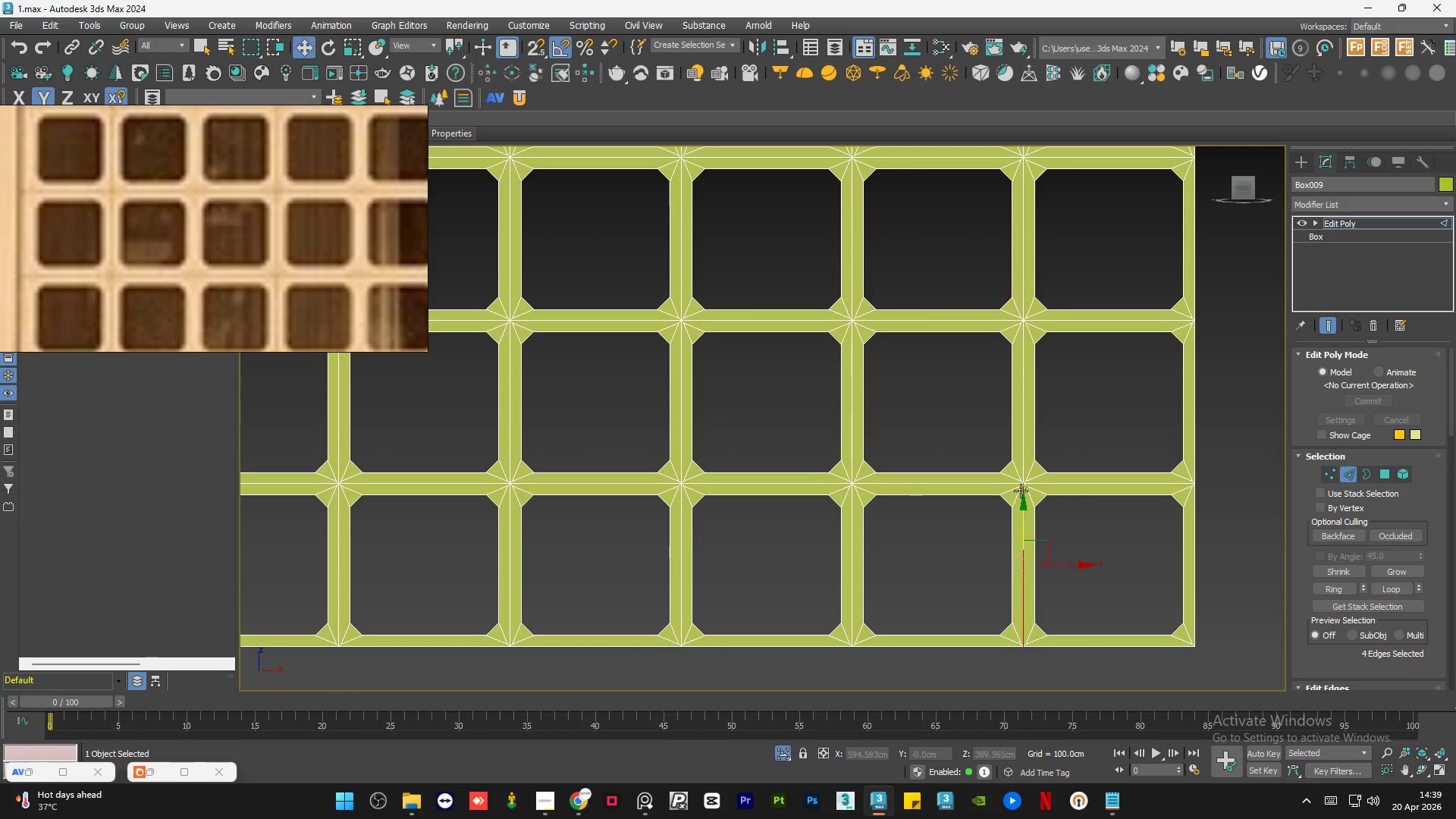 
hold_key(key=ControlLeft, duration=0.89)
left_click([1025, 422])
 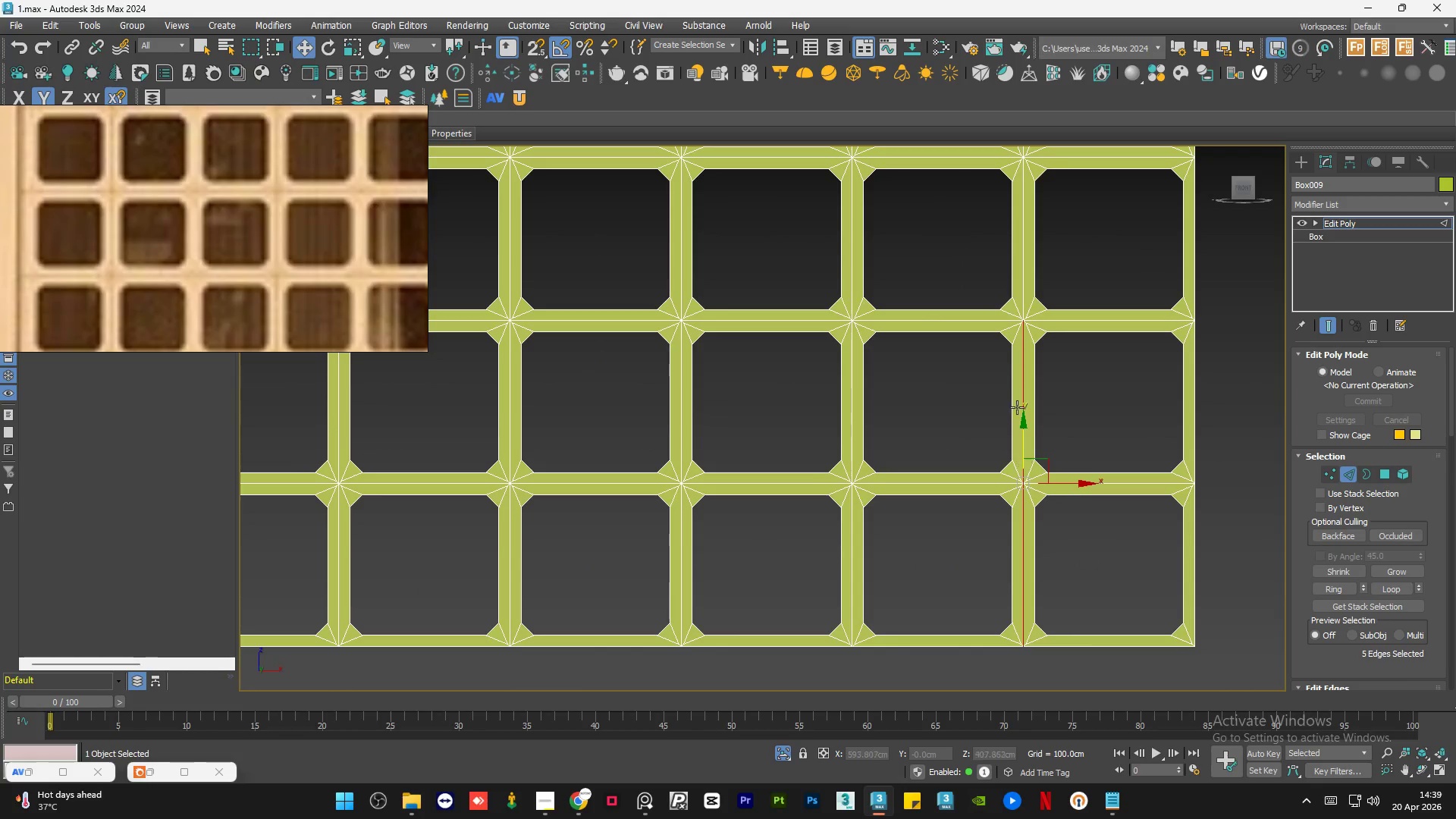 
hold_key(key=ControlLeft, duration=0.66)
left_click([1025, 275])
 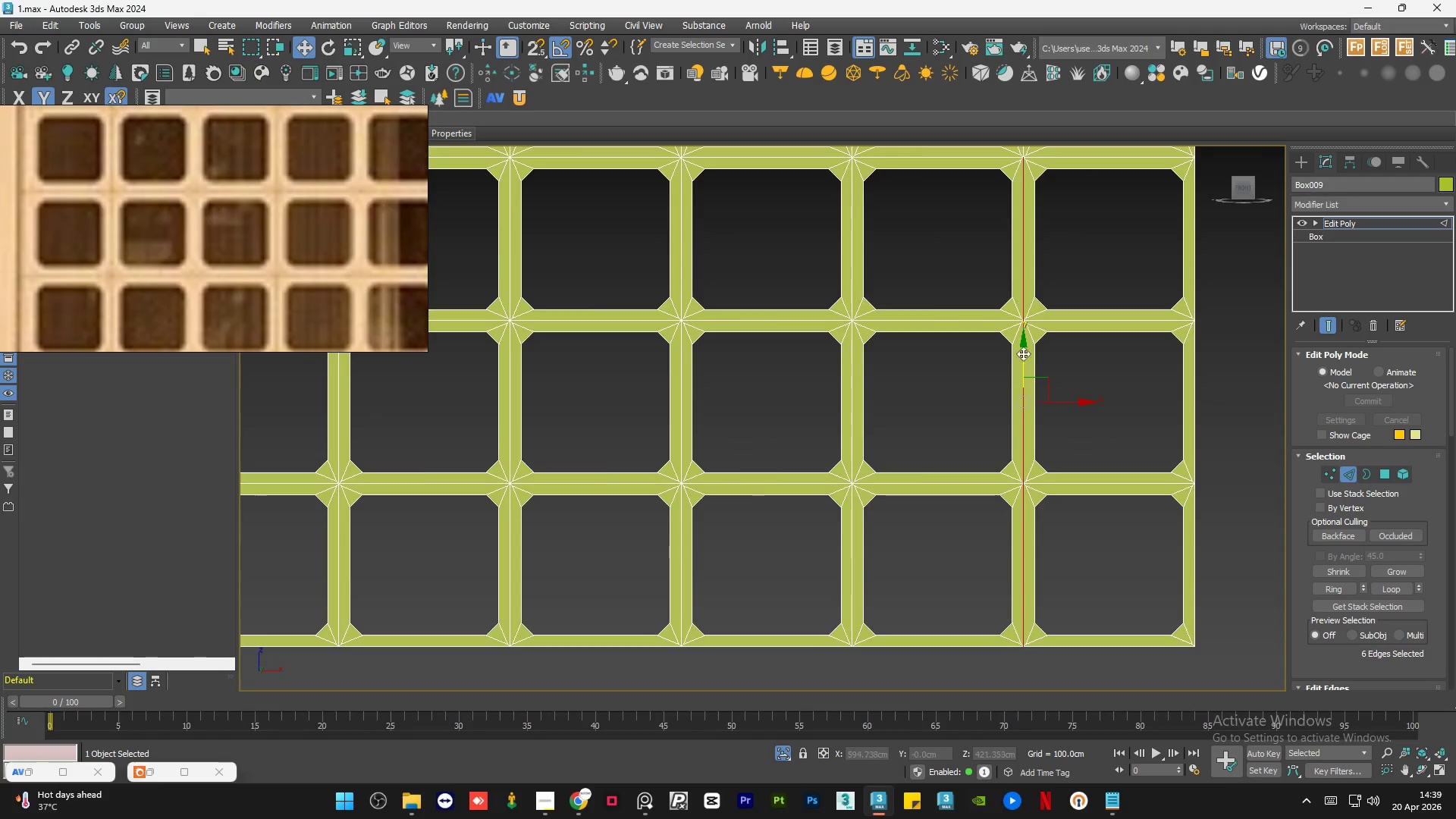 
hold_key(key=ControlLeft, duration=0.75)
 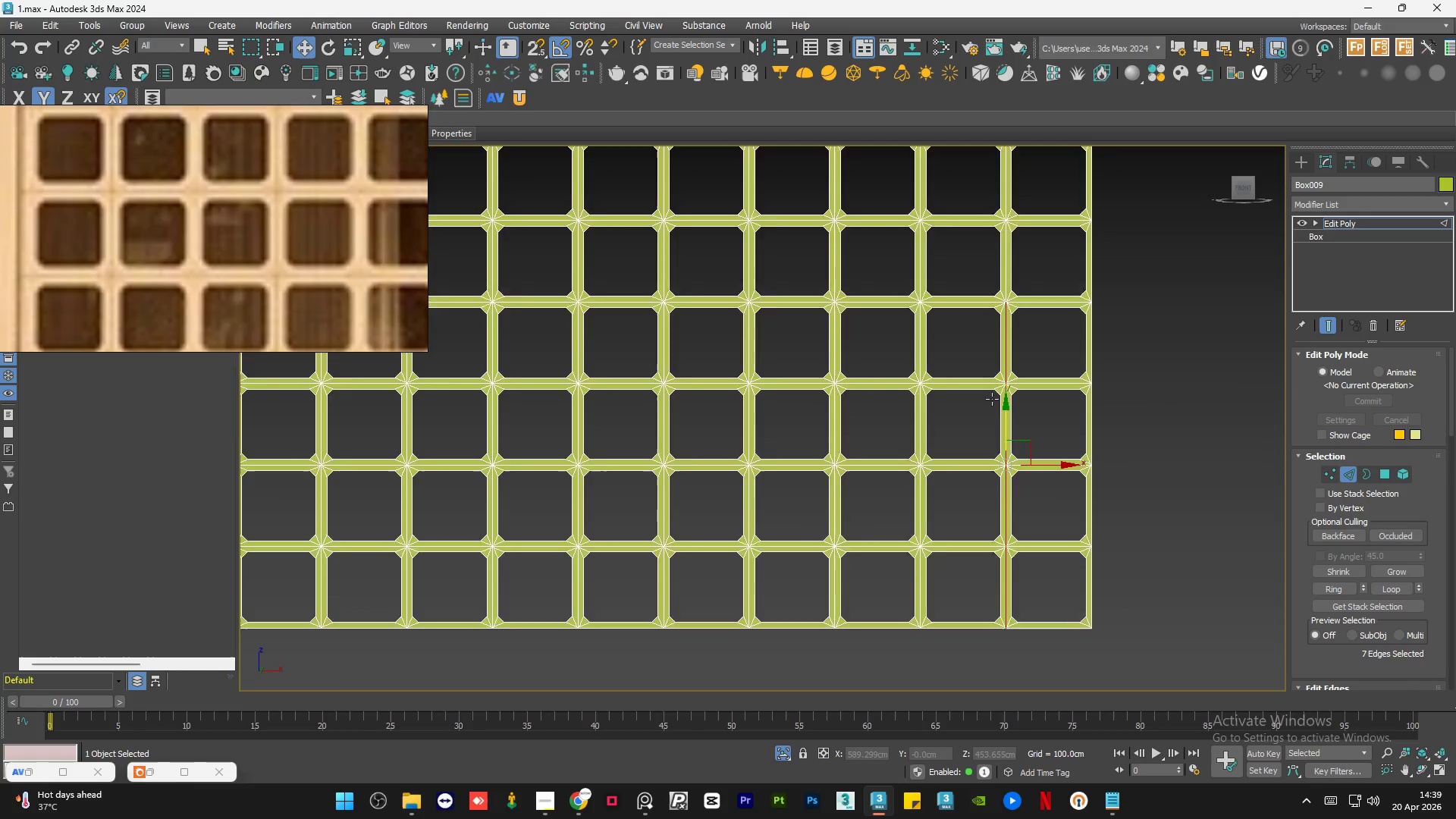 
scroll: coordinate [1019, 266], scroll_direction: up, amount: 1.0
 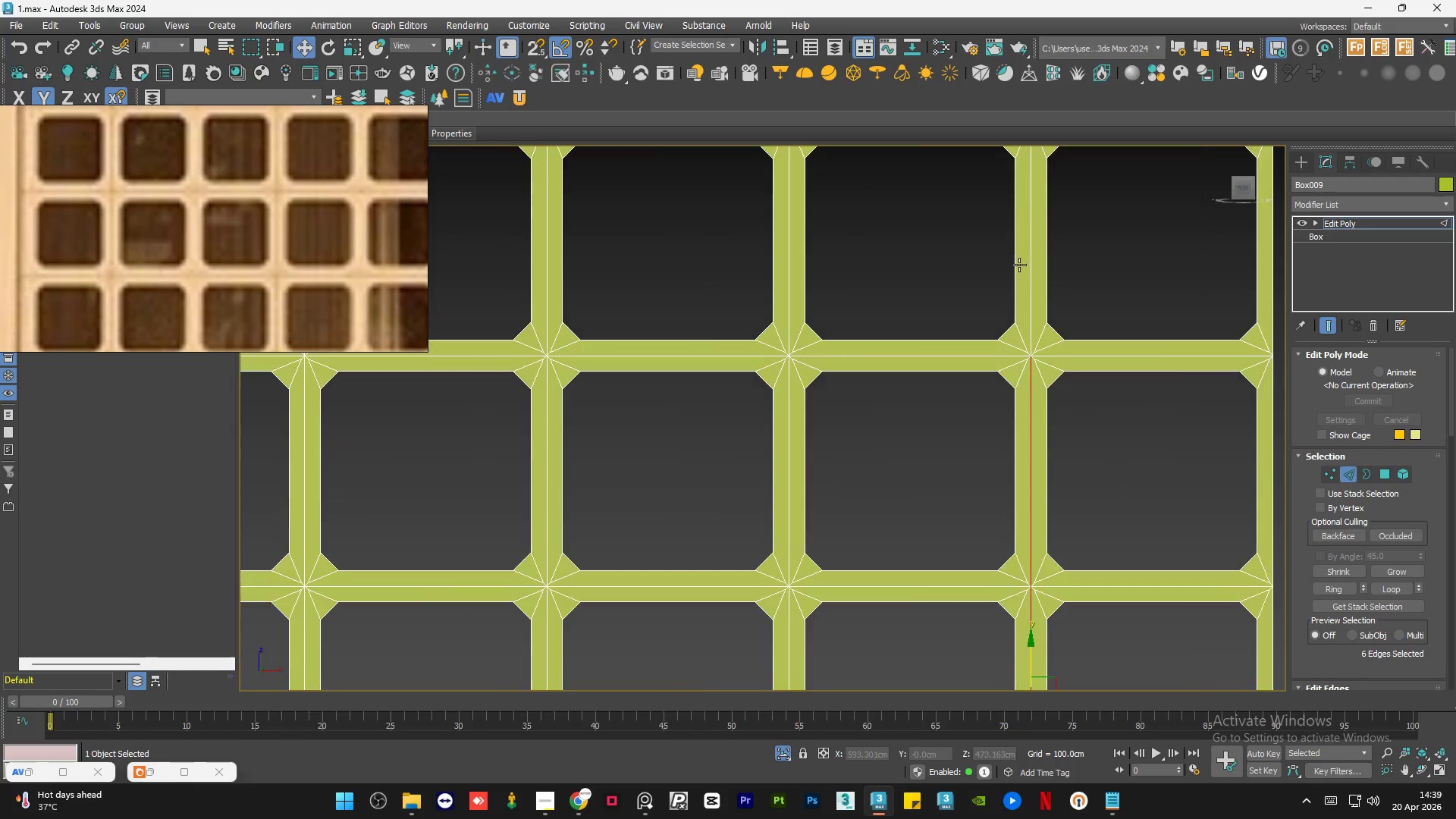 
left_click([1032, 274])
 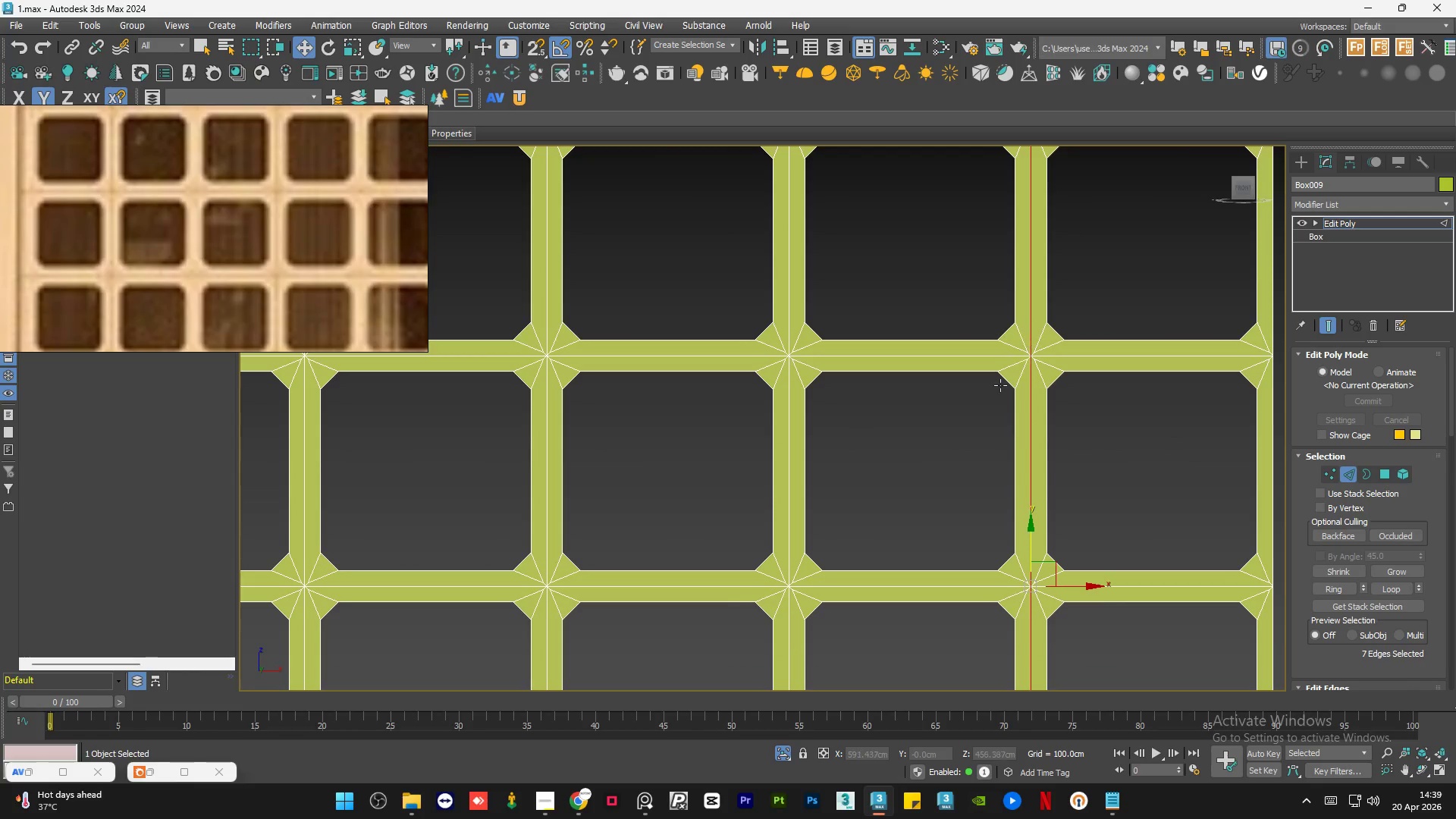 
key(F3)
 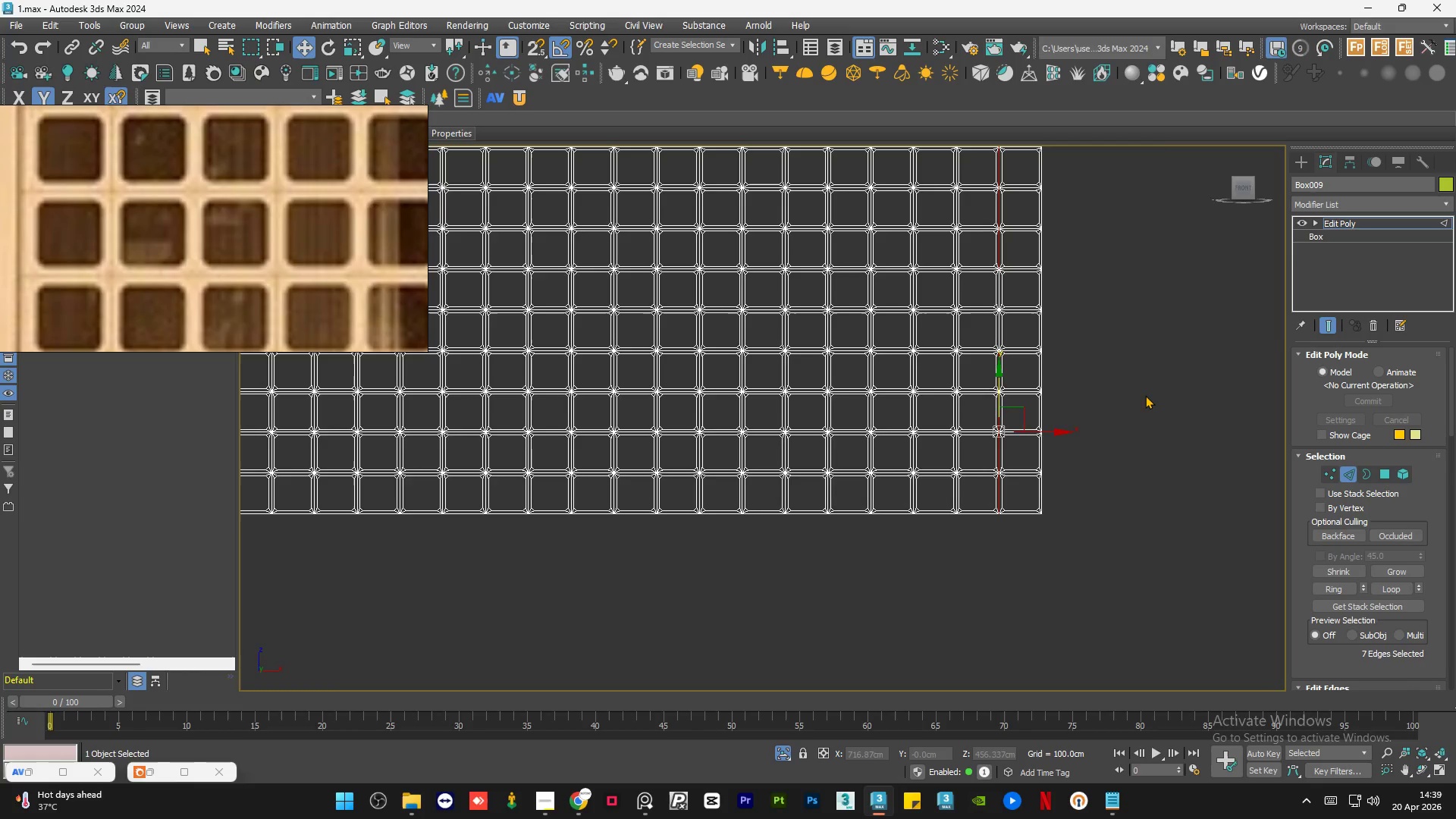 
scroll: coordinate [992, 399], scroll_direction: down, amount: 5.0
 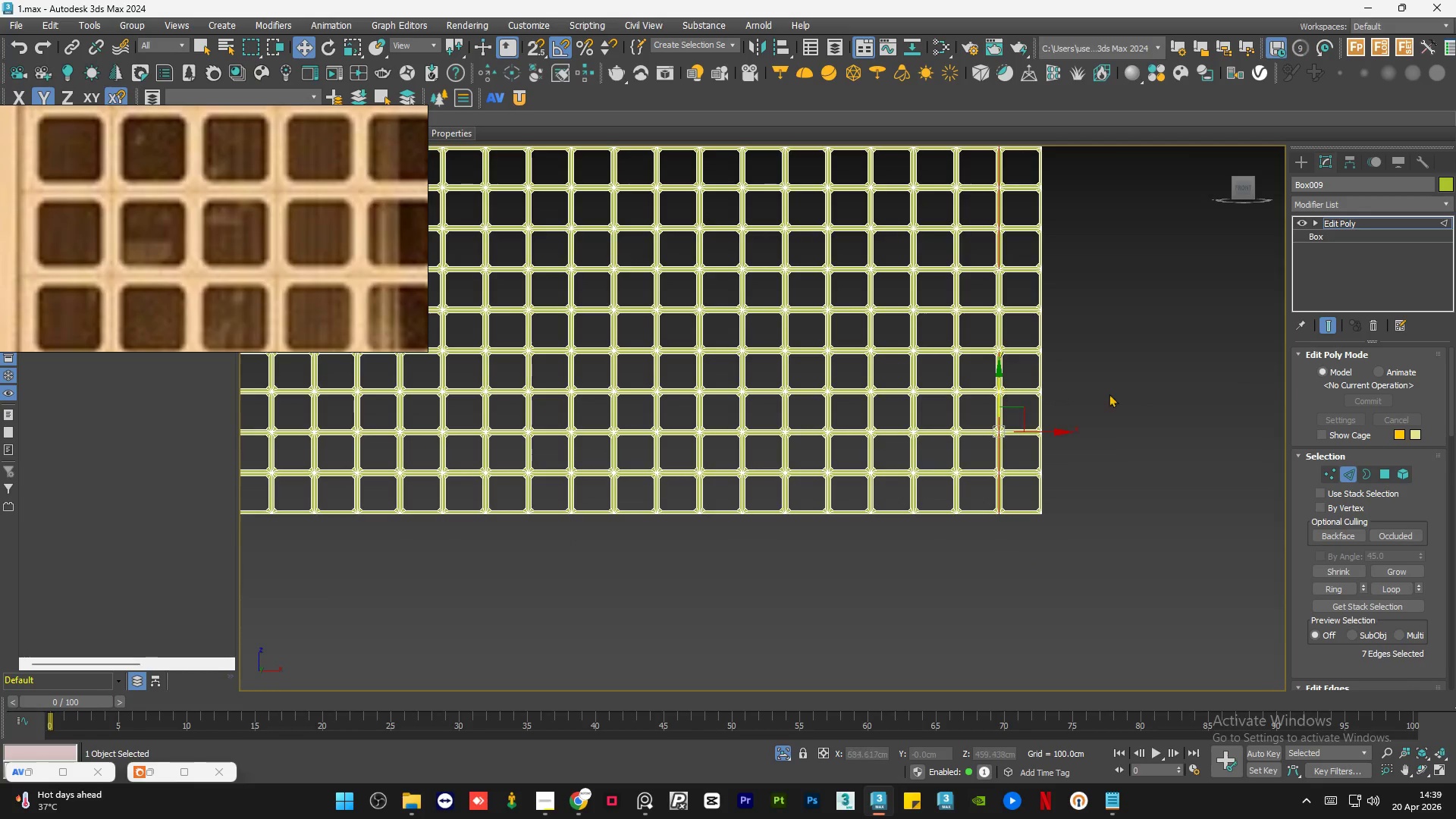 
left_click([1138, 394])
 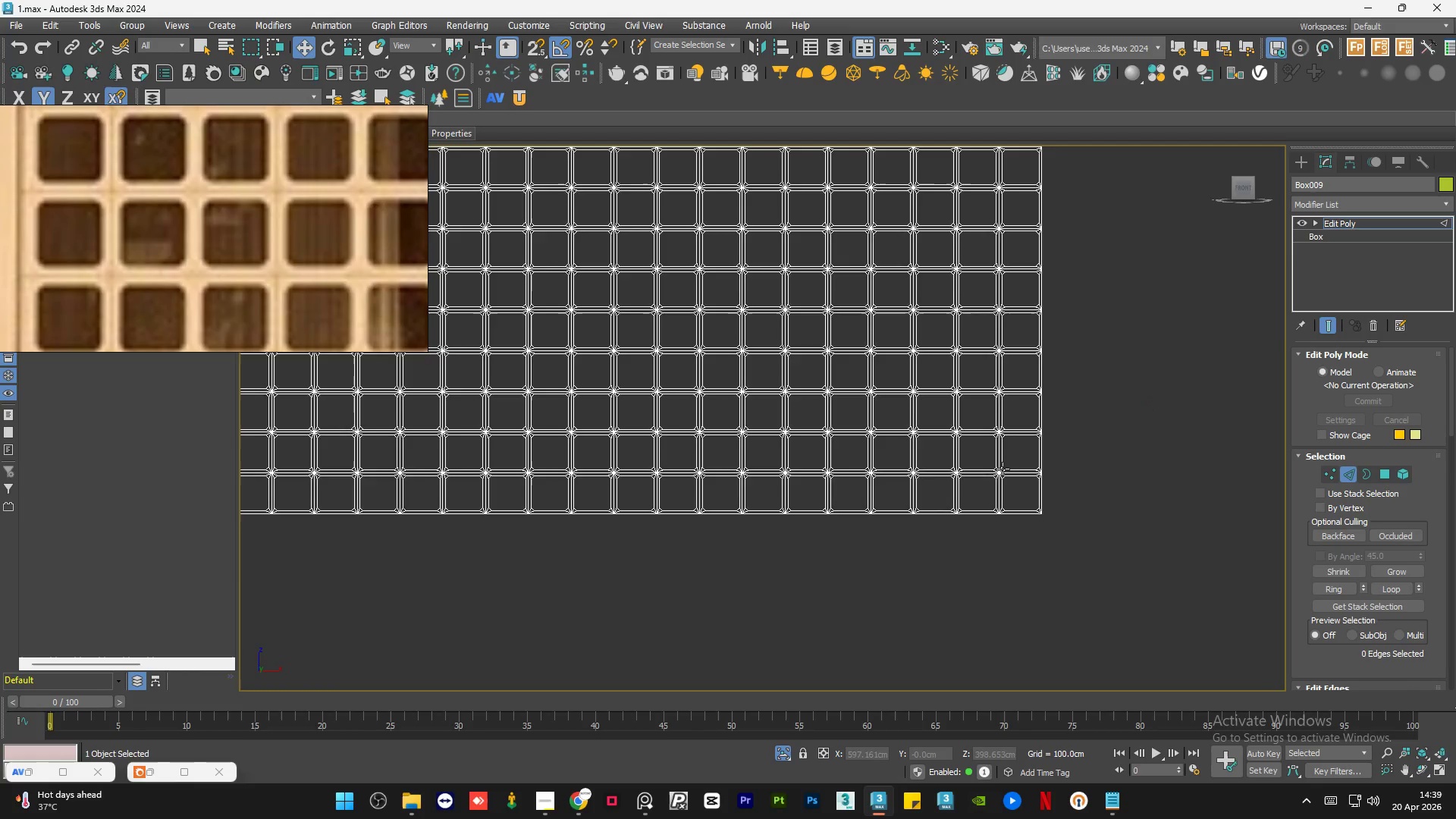 
scroll: coordinate [1013, 480], scroll_direction: up, amount: 4.0
 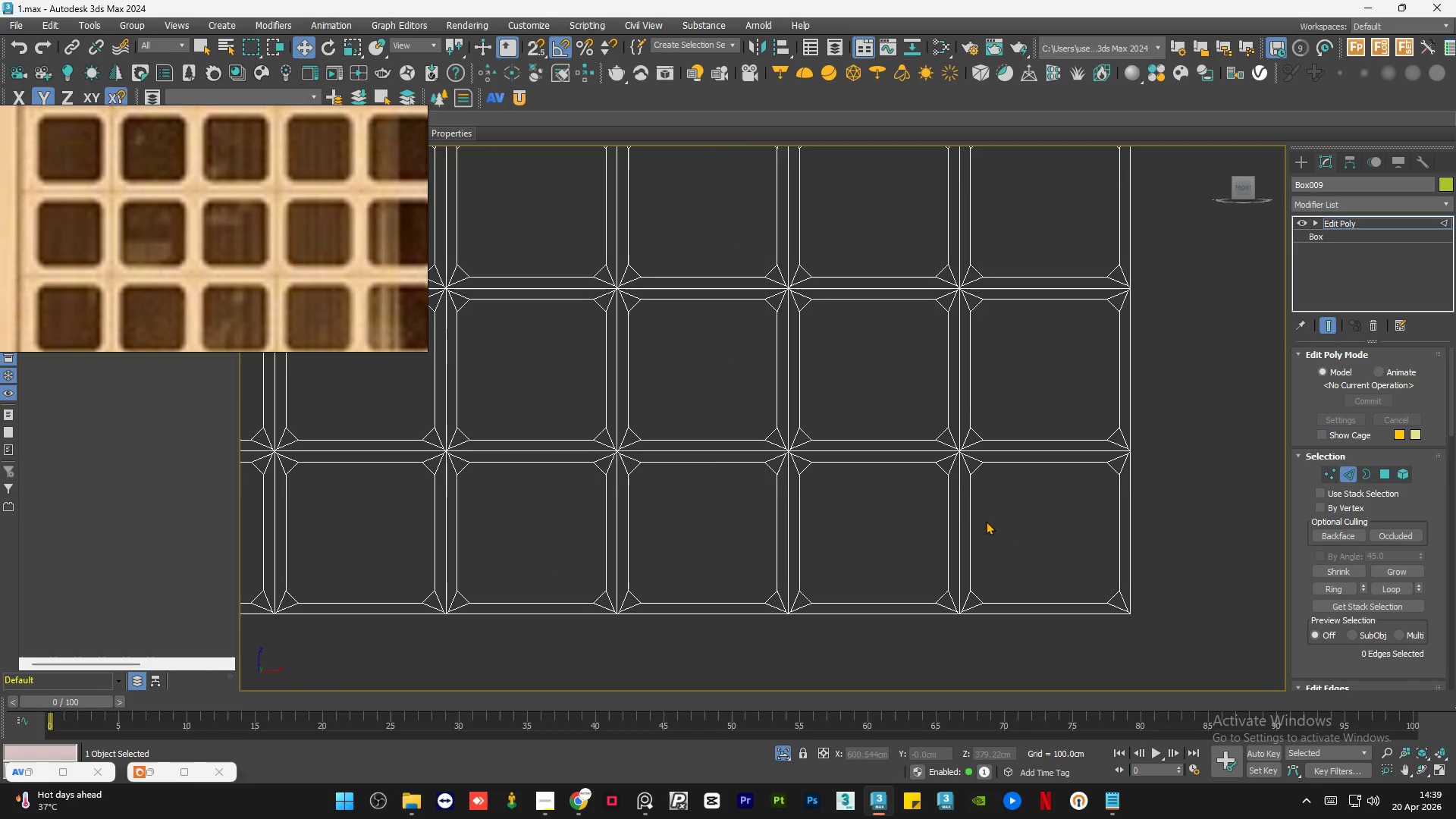 
hold_key(key=ControlLeft, duration=0.62)
 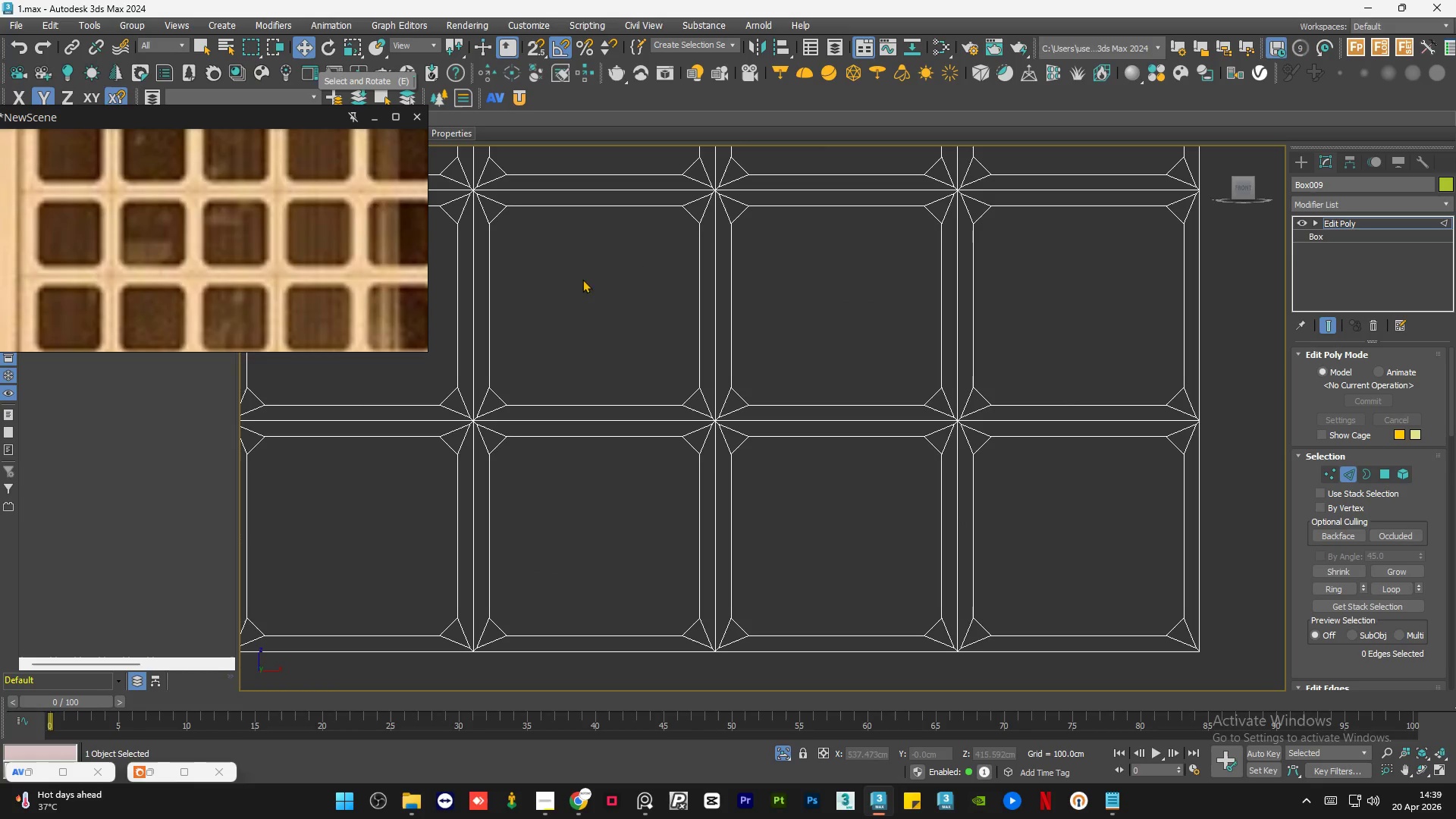 
scroll: coordinate [964, 524], scroll_direction: up, amount: 1.0
 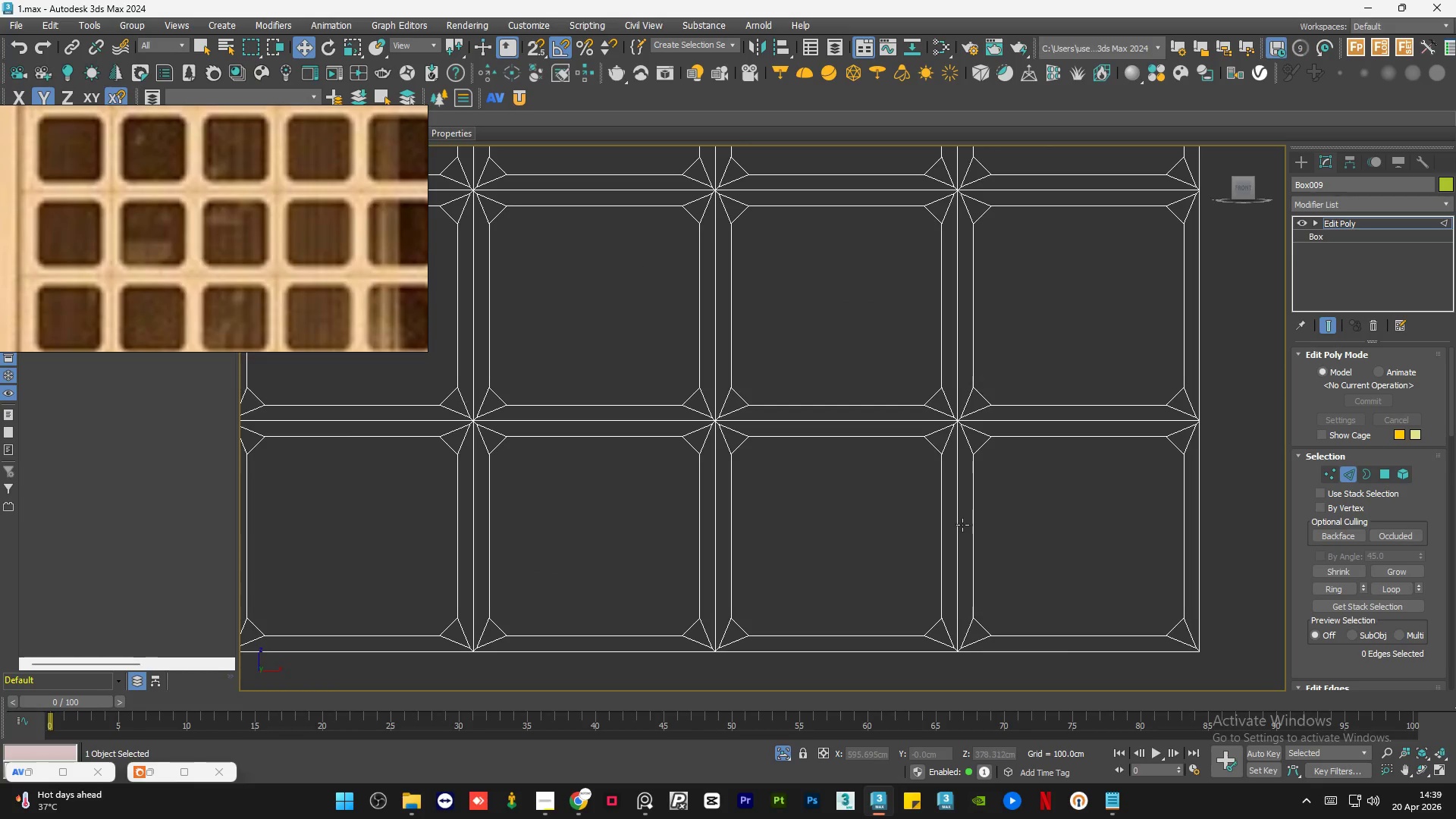 
type(qqqqq)
 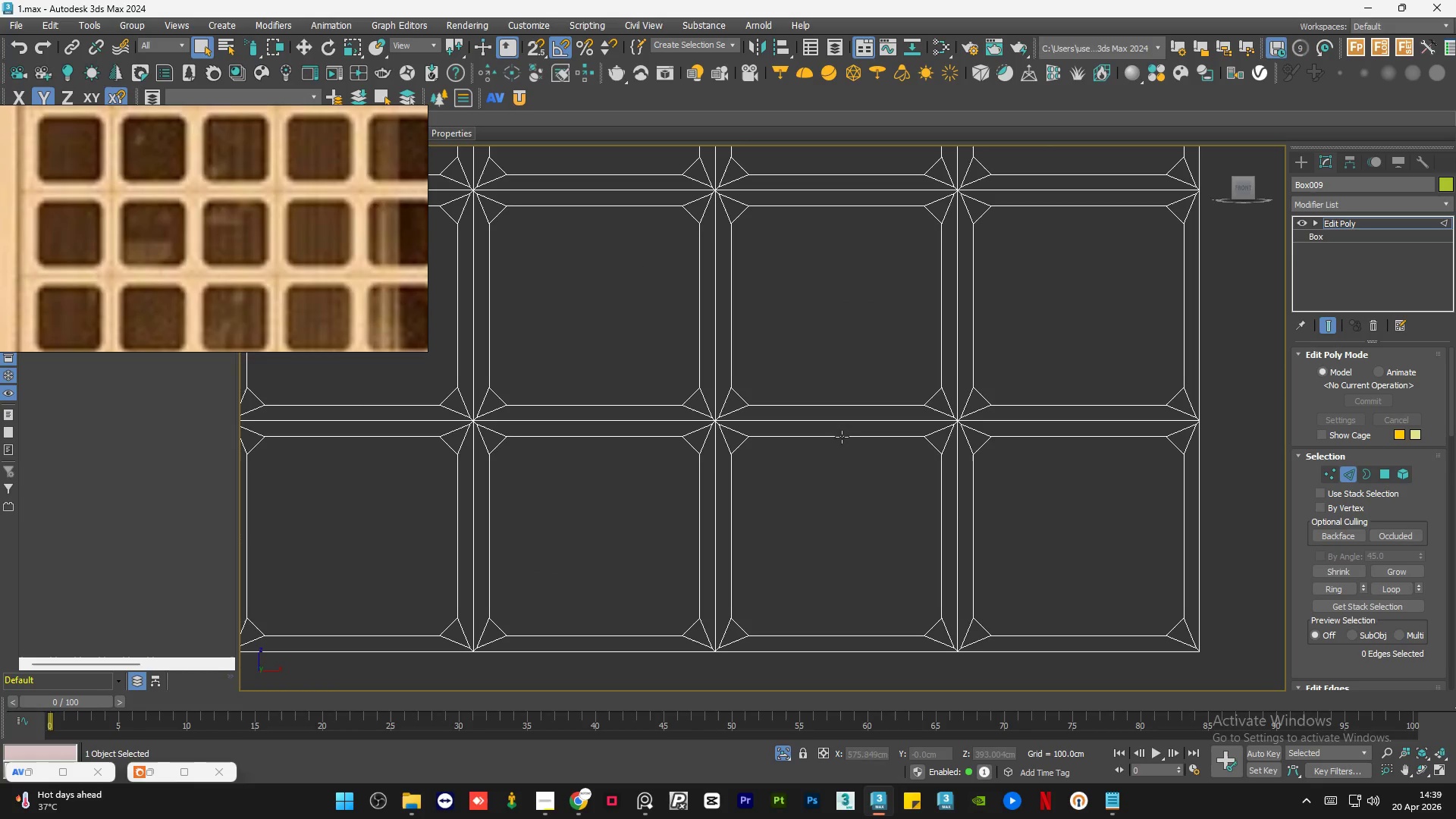 
hold_key(key=ControlLeft, duration=1.33)
left_click([958, 529])
 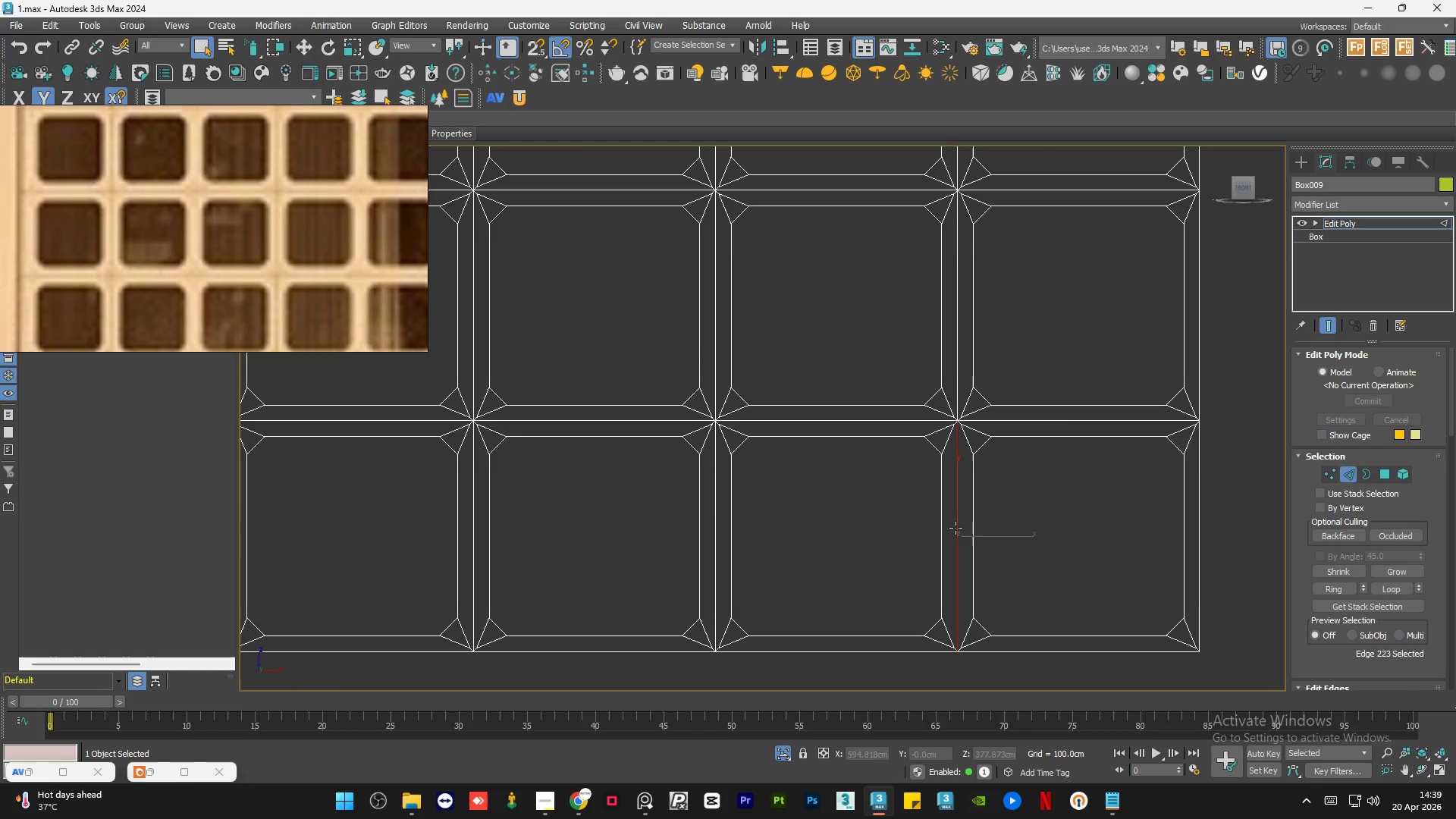 
hold_key(key=AltLeft, duration=2.64)
 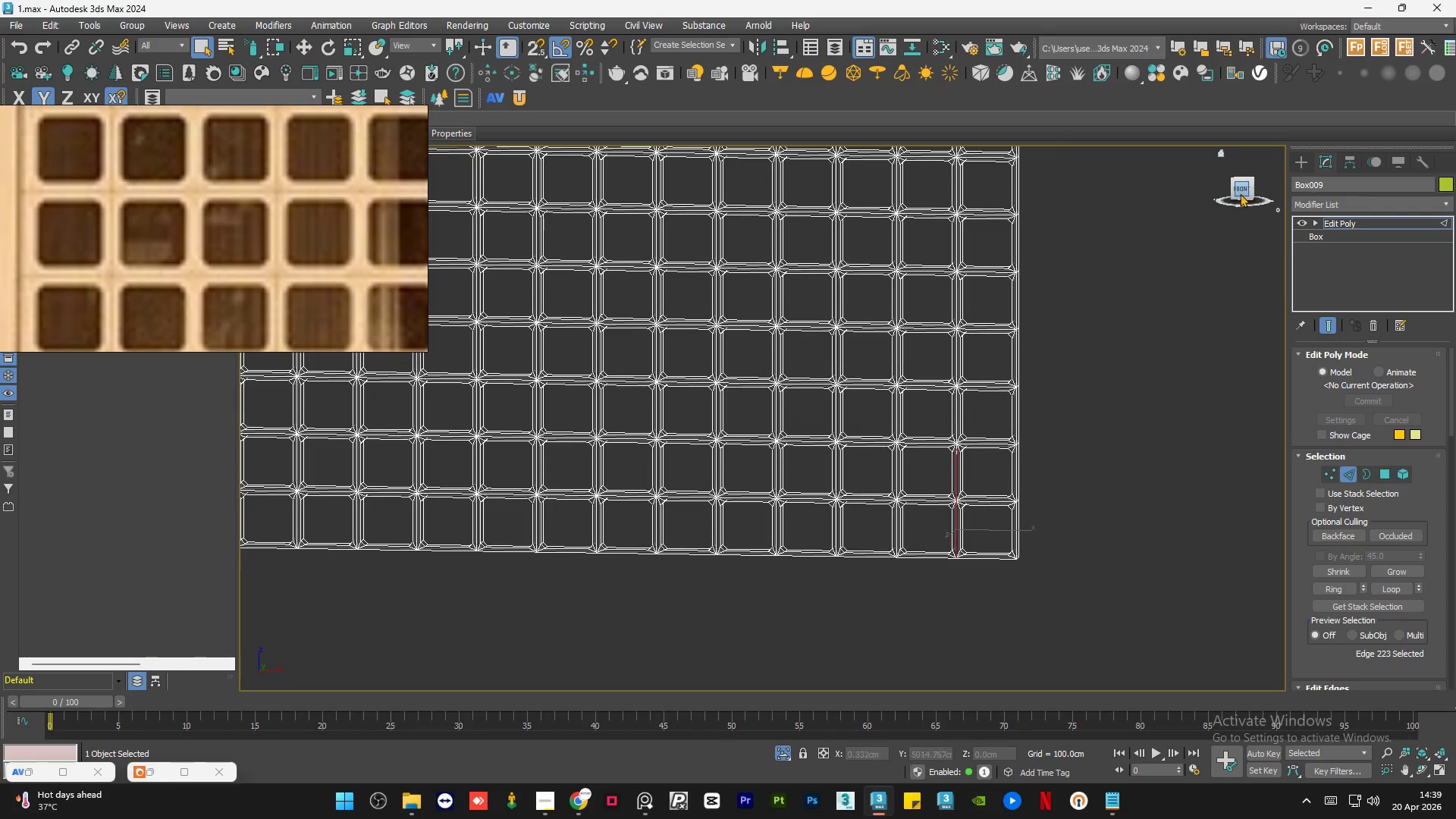 
scroll: coordinate [956, 527], scroll_direction: down, amount: 4.0
 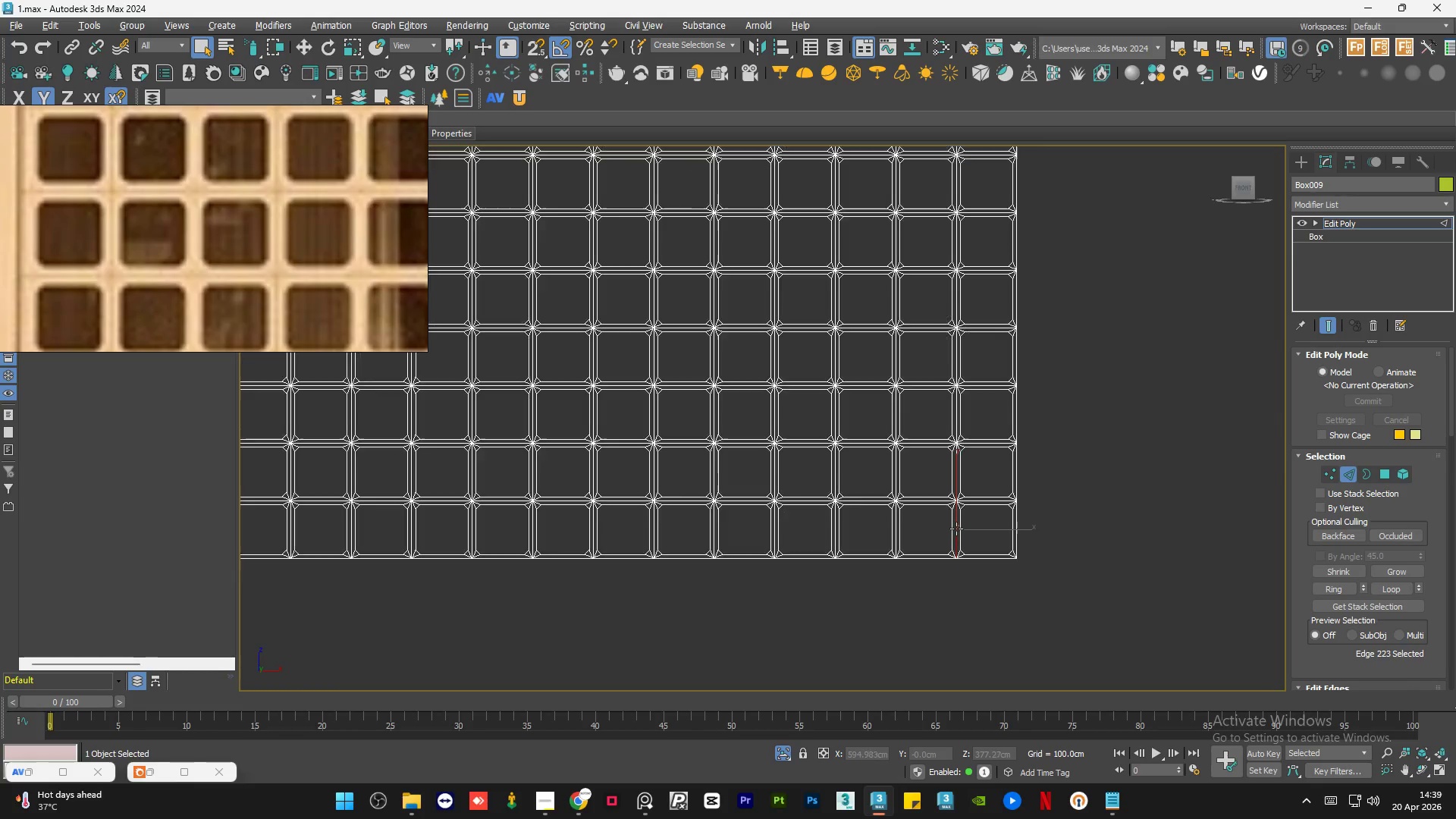 
left_click([1241, 188])
 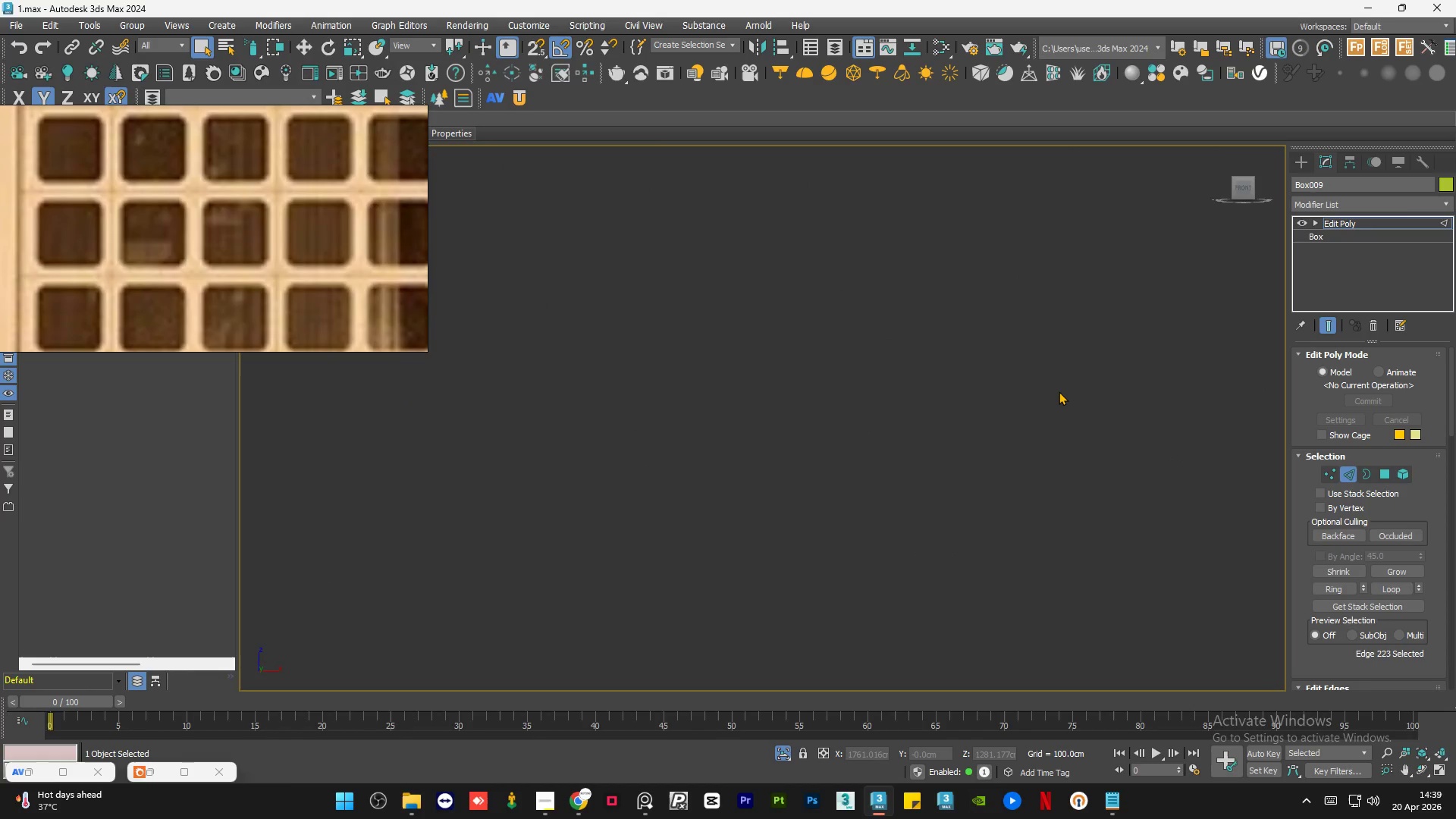 
hold_key(key=ControlLeft, duration=1.05)
 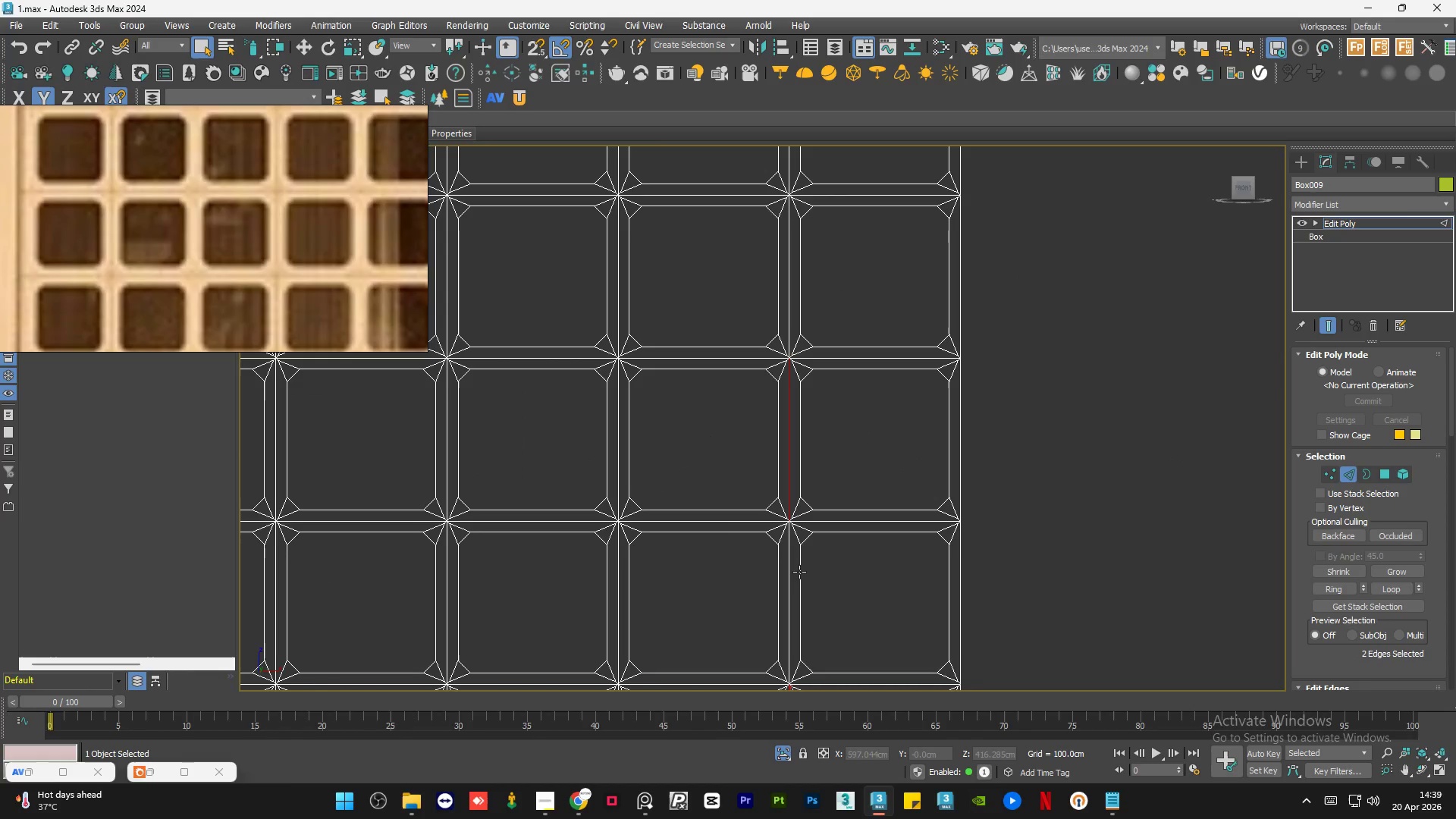 
scroll: coordinate [735, 438], scroll_direction: up, amount: 3.0
 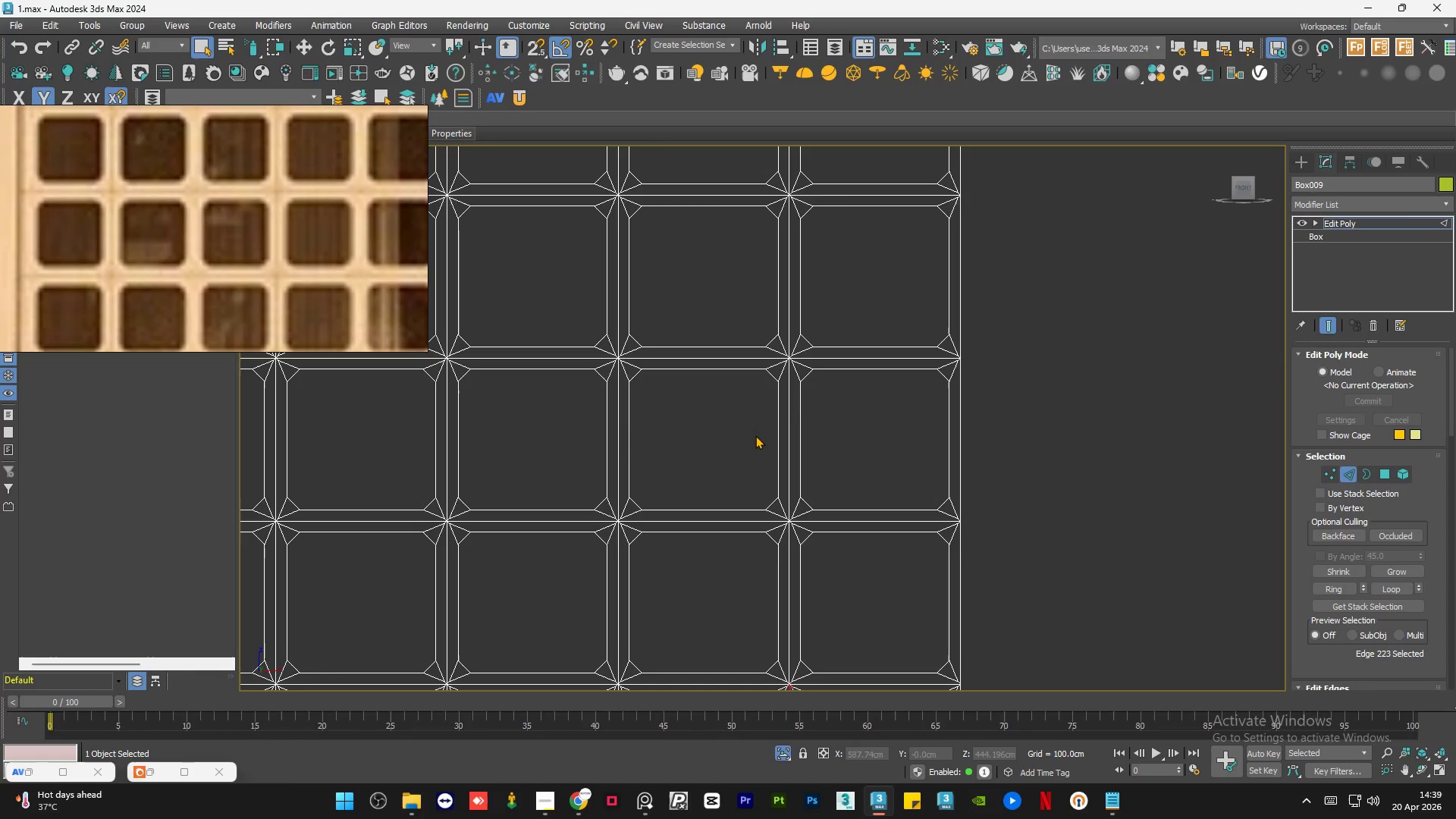 
left_click([788, 433])
 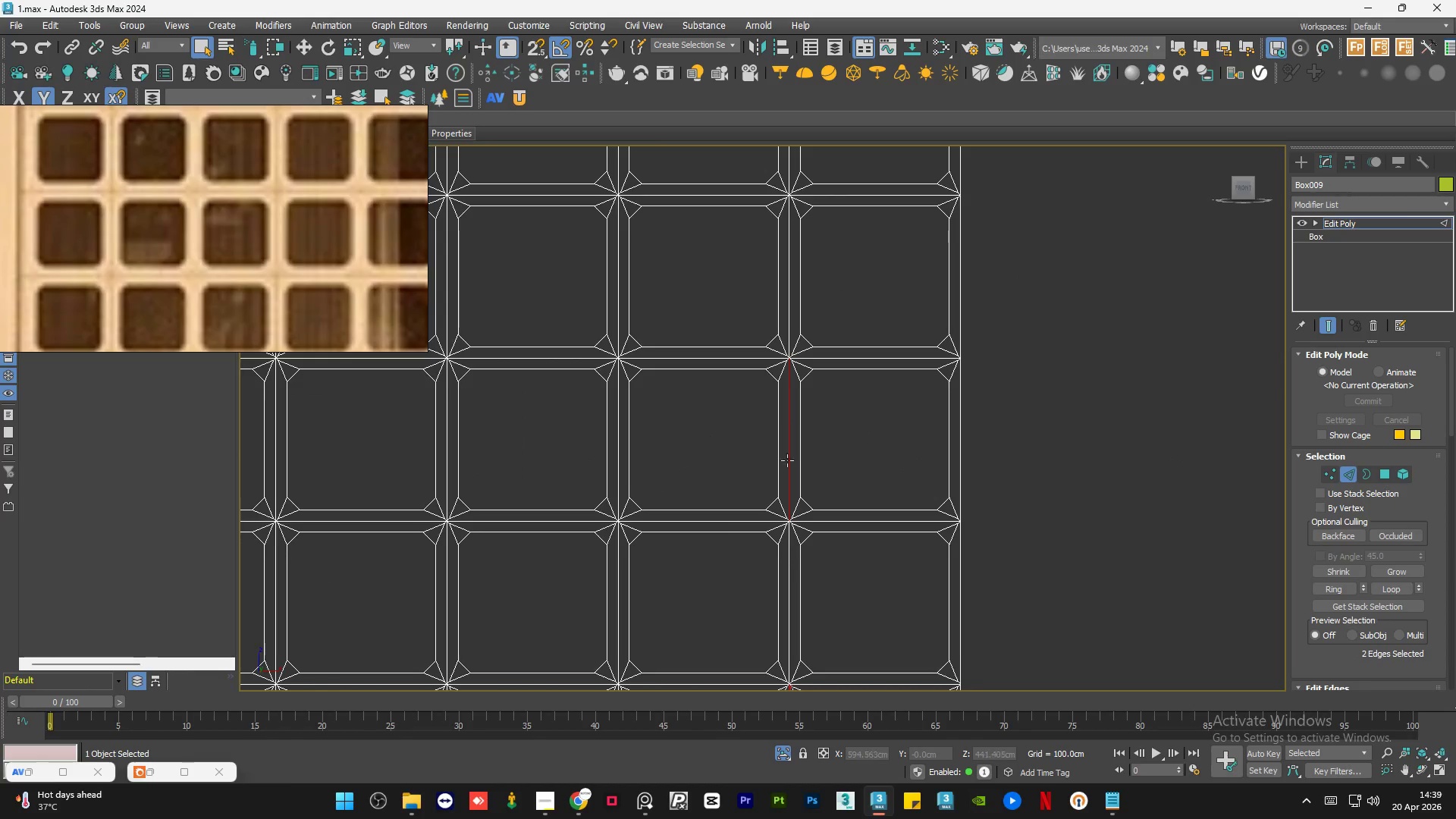 
hold_key(key=ControlLeft, duration=0.86)
left_click([785, 574])
 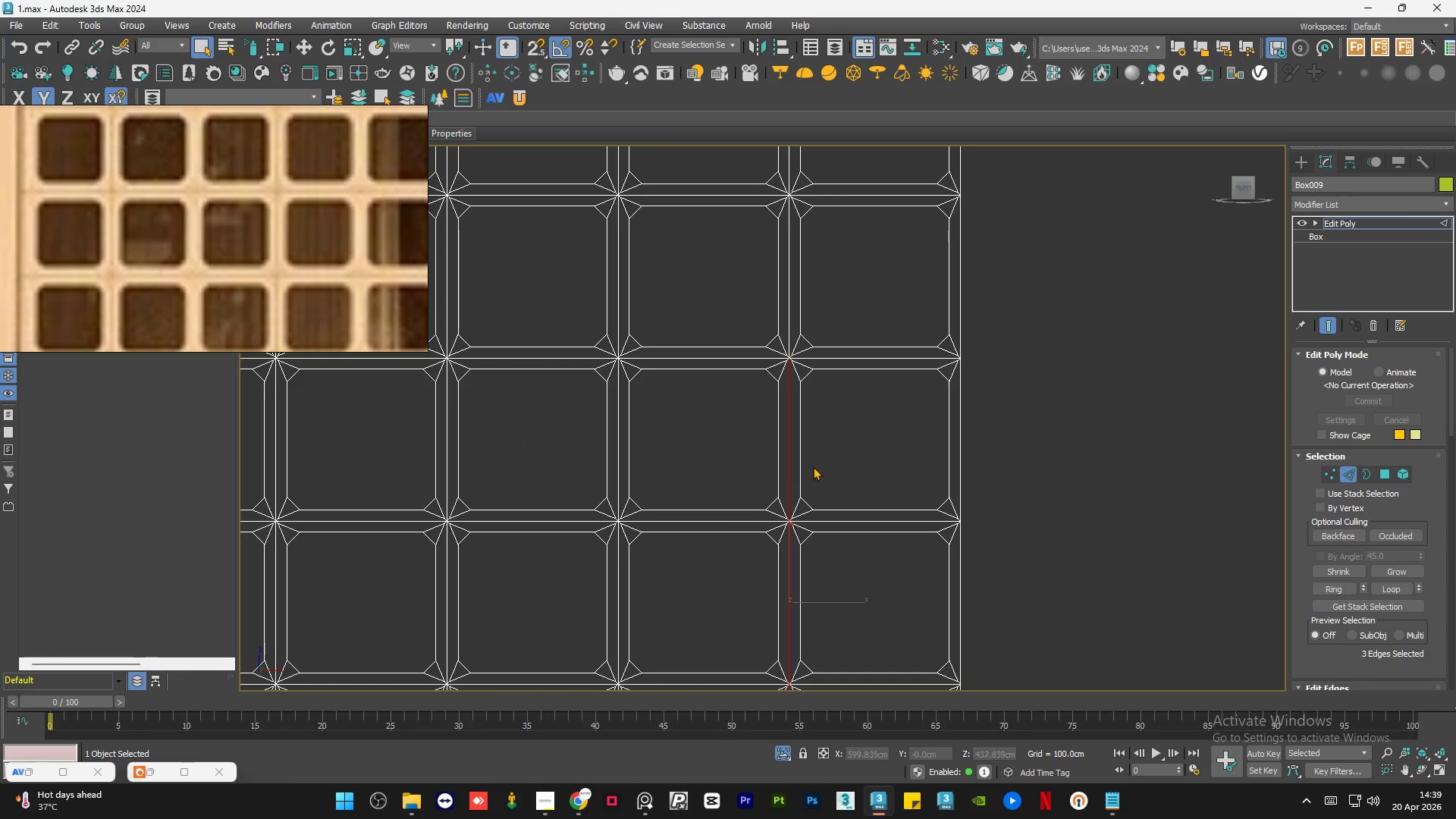 
scroll: coordinate [813, 466], scroll_direction: down, amount: 2.0
 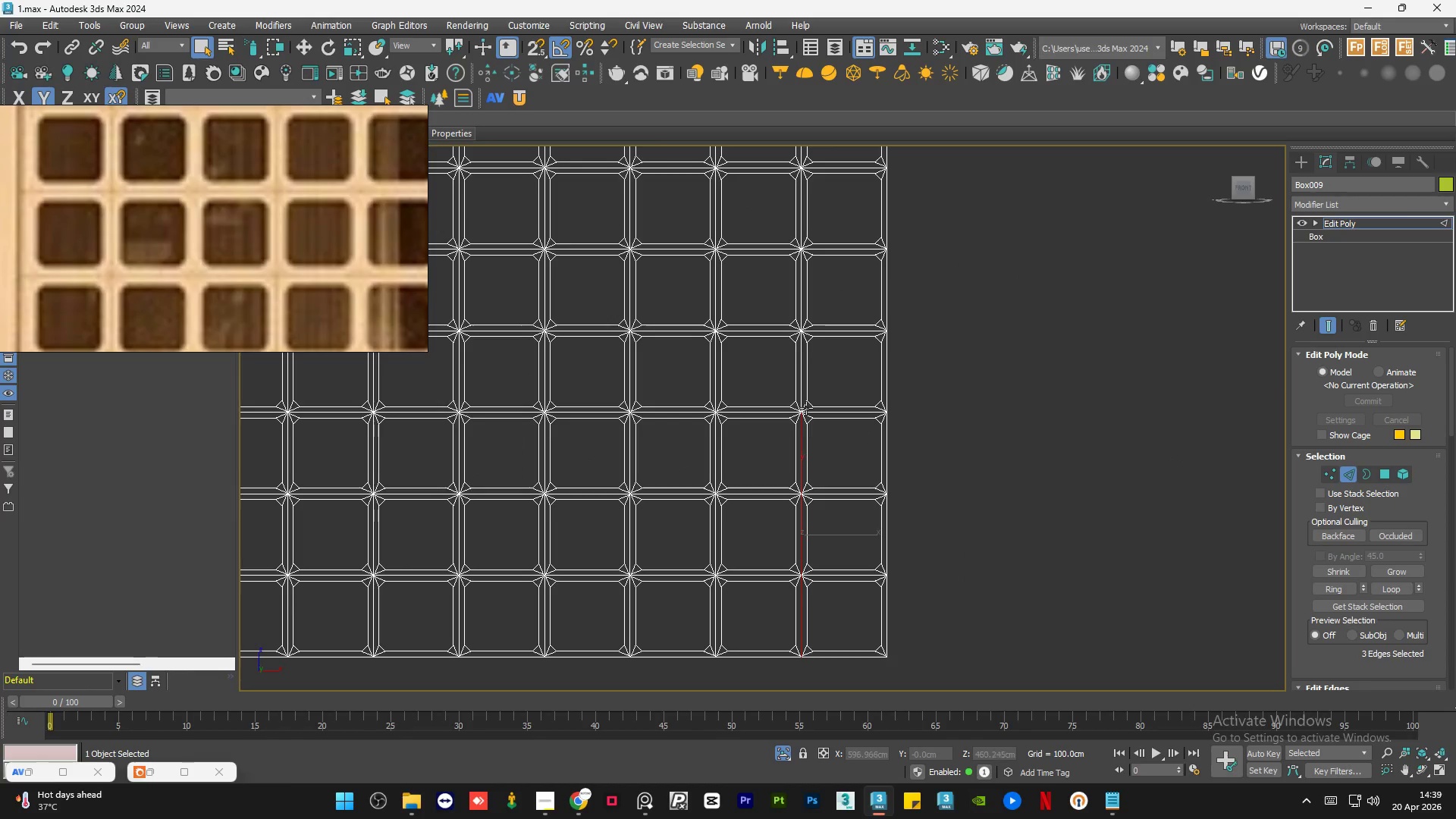 
hold_key(key=ControlLeft, duration=0.55)
left_click([807, 381])
 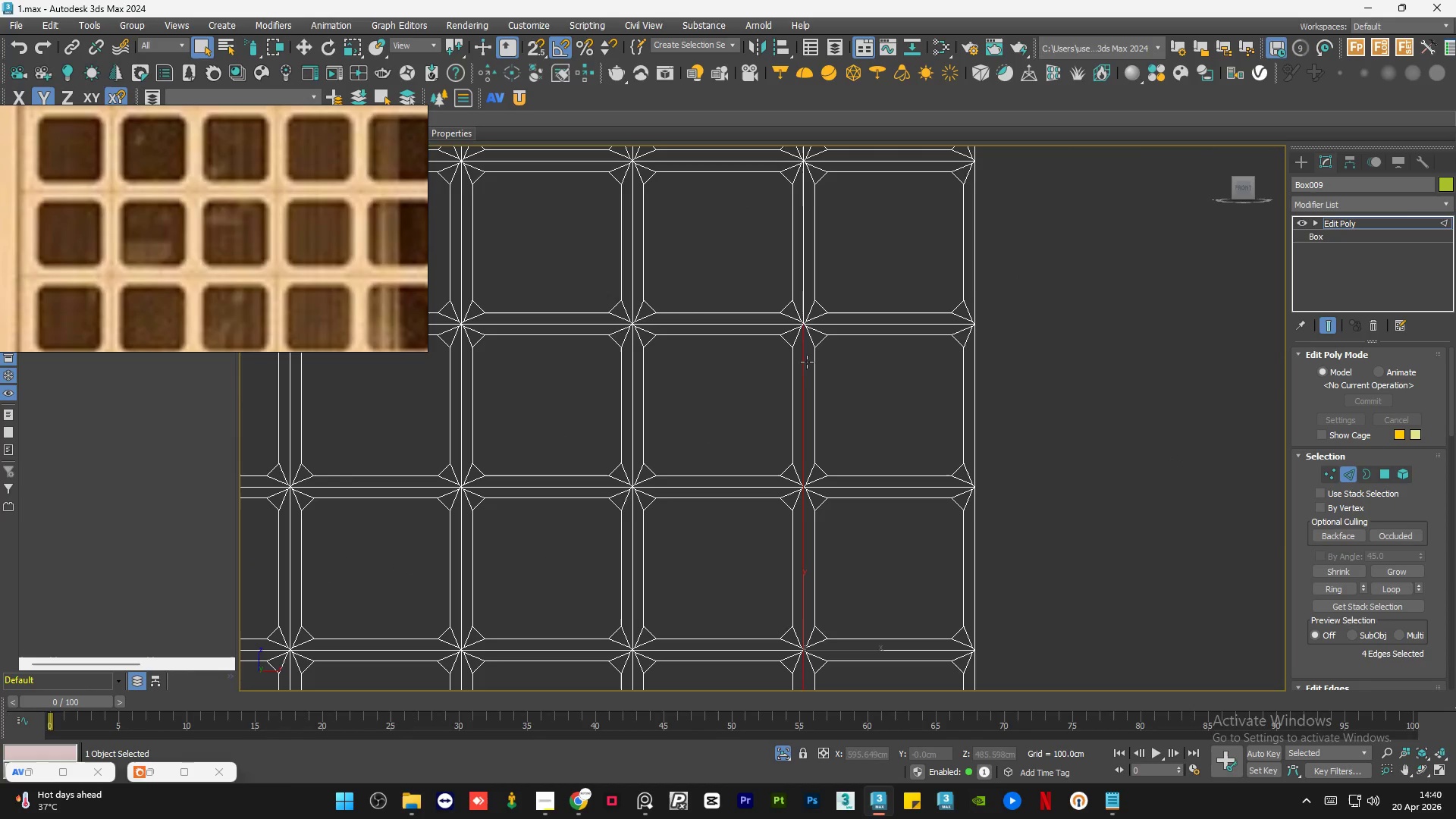 
scroll: coordinate [799, 337], scroll_direction: up, amount: 2.0
 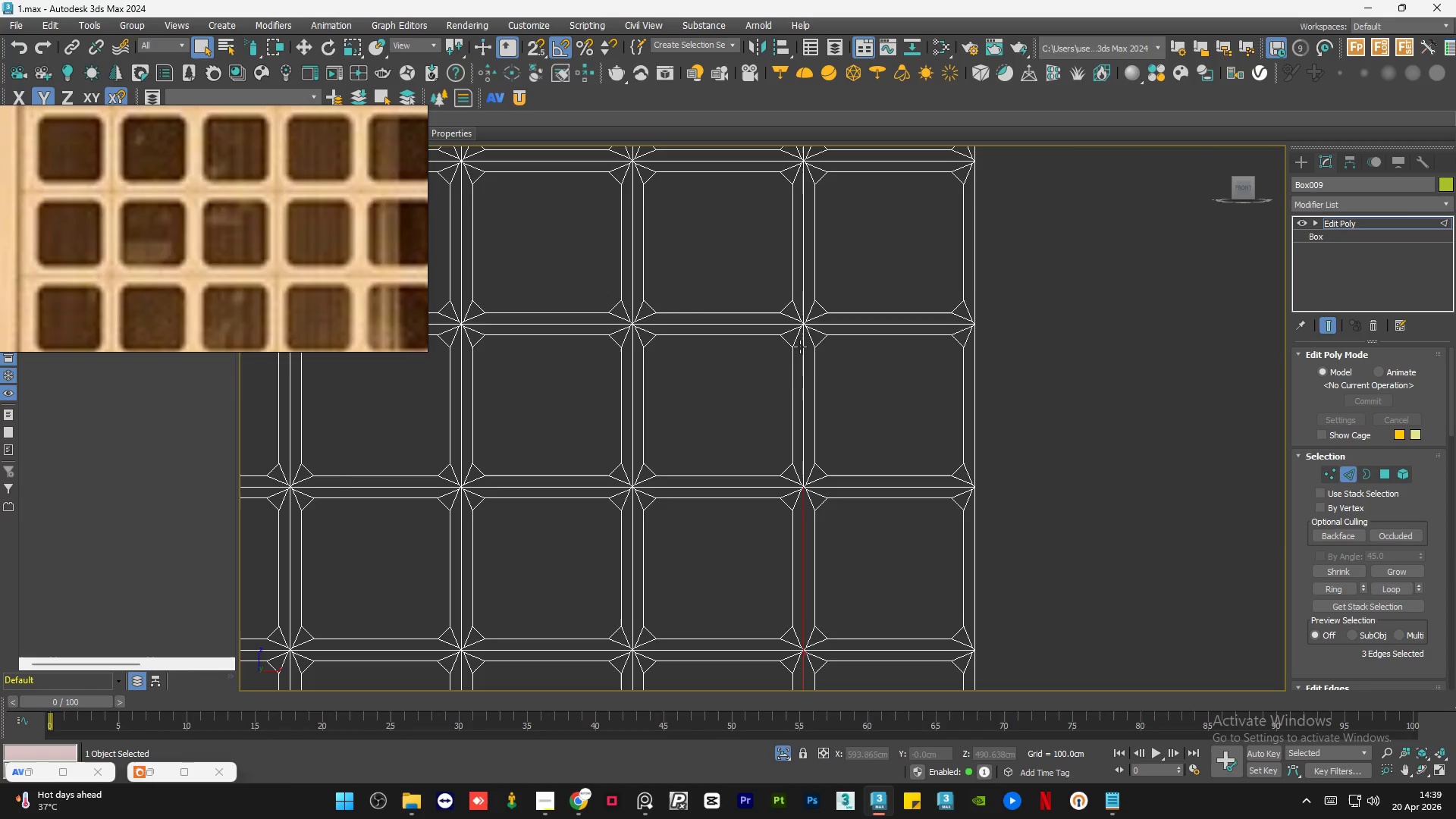 
hold_key(key=ControlLeft, duration=0.45)
left_click([802, 280])
 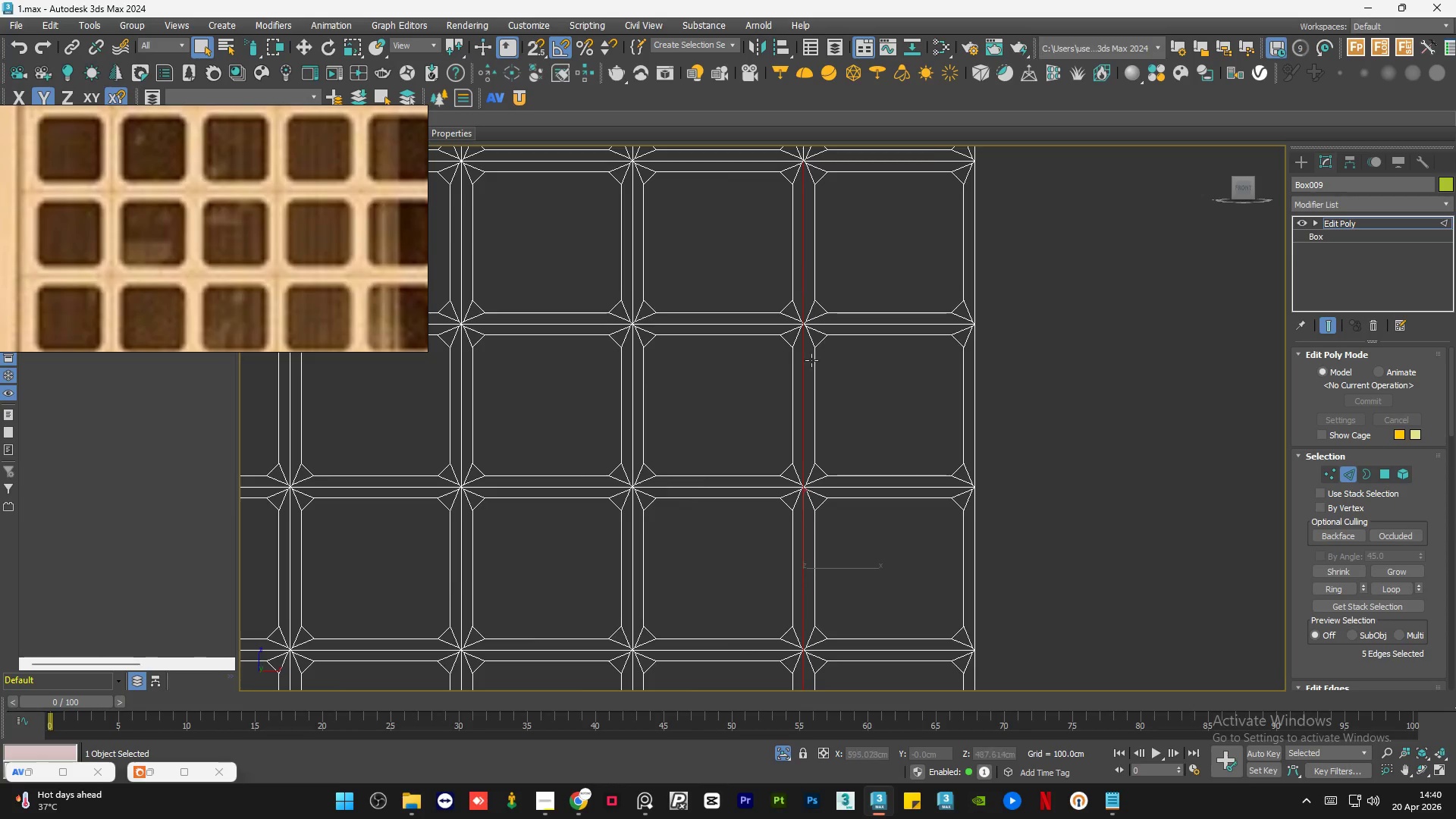 
hold_key(key=ControlLeft, duration=0.52)
 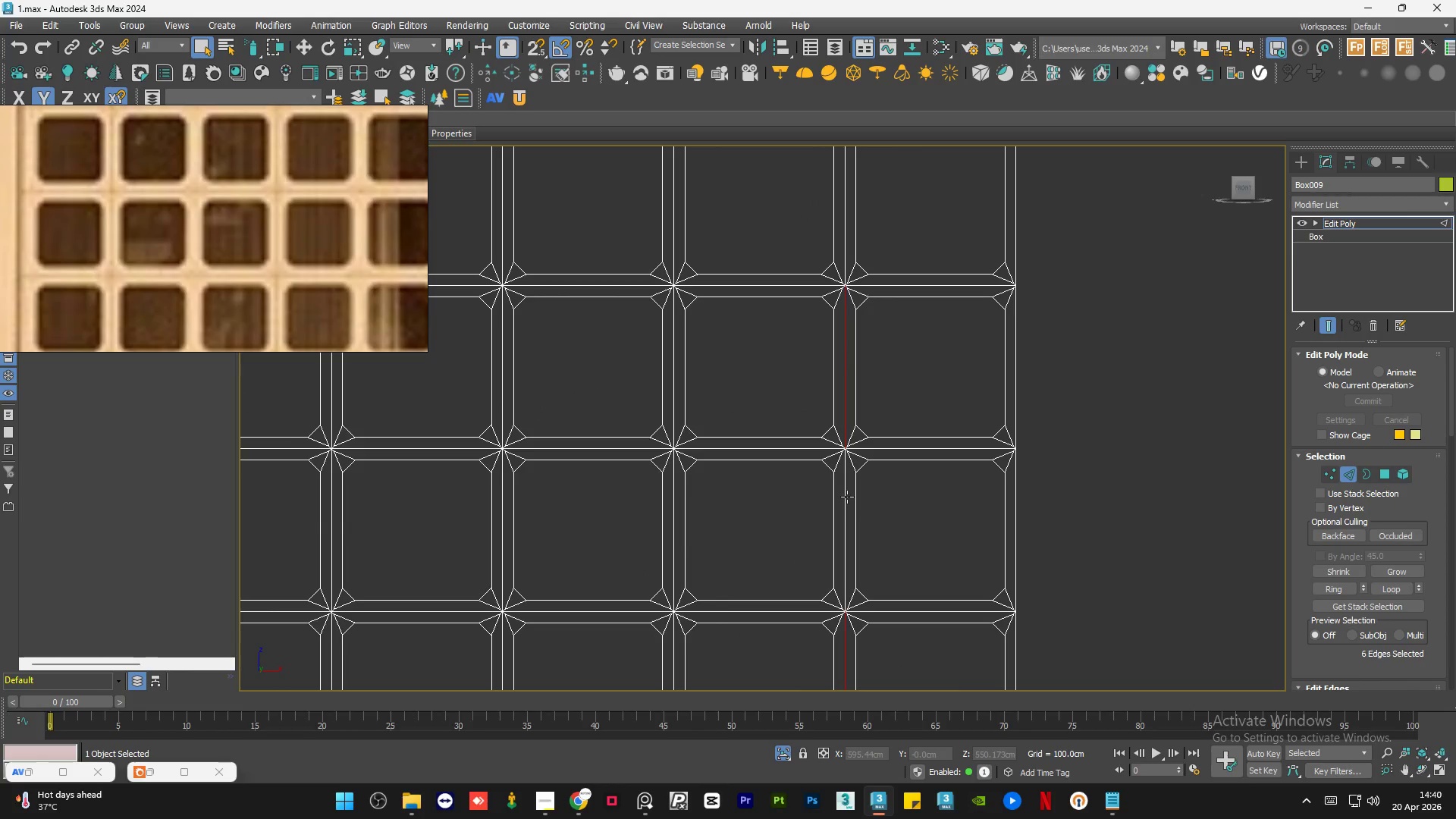 
scroll: coordinate [821, 281], scroll_direction: none, amount: 0.0
 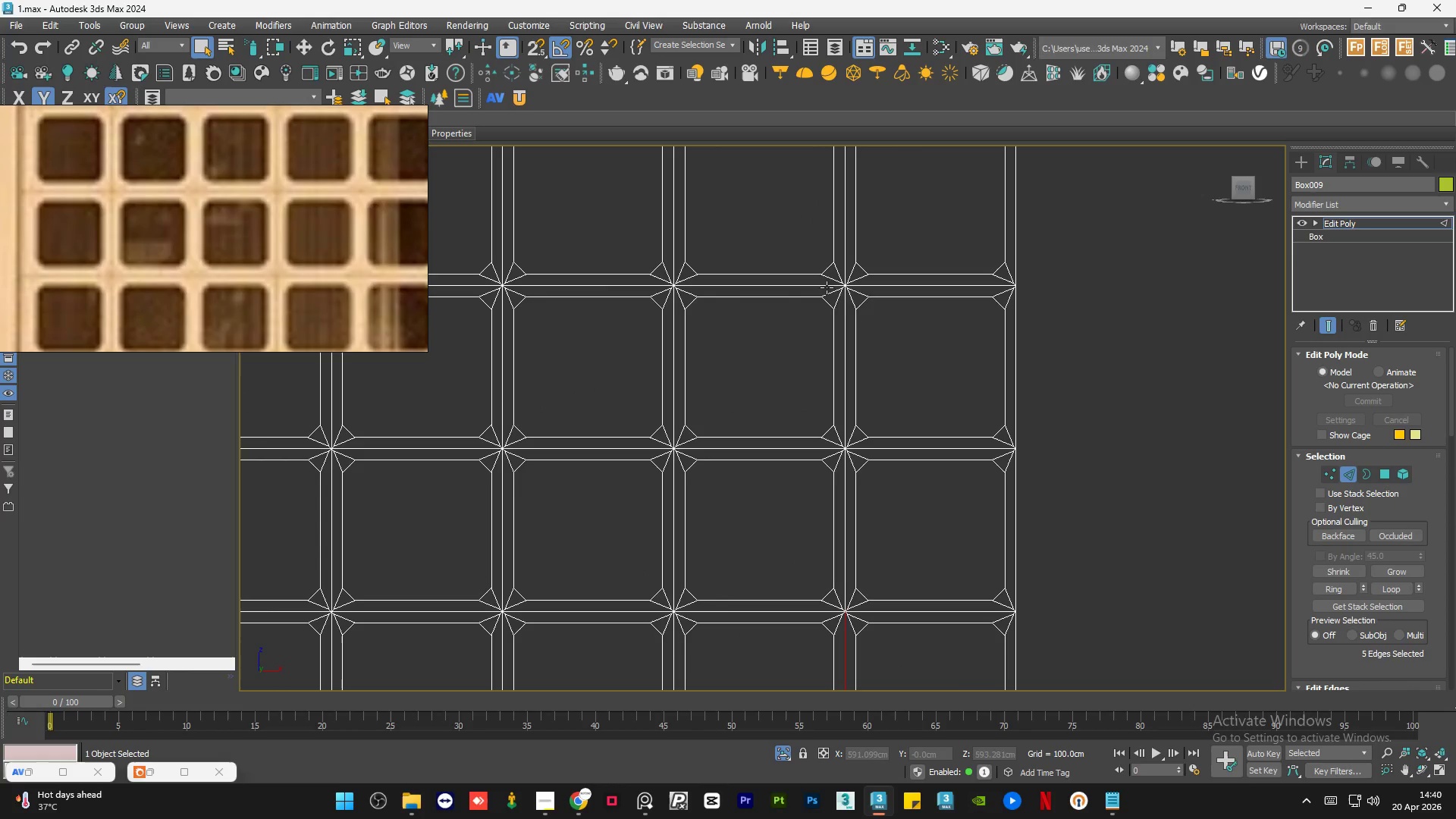 
left_click([846, 348])
 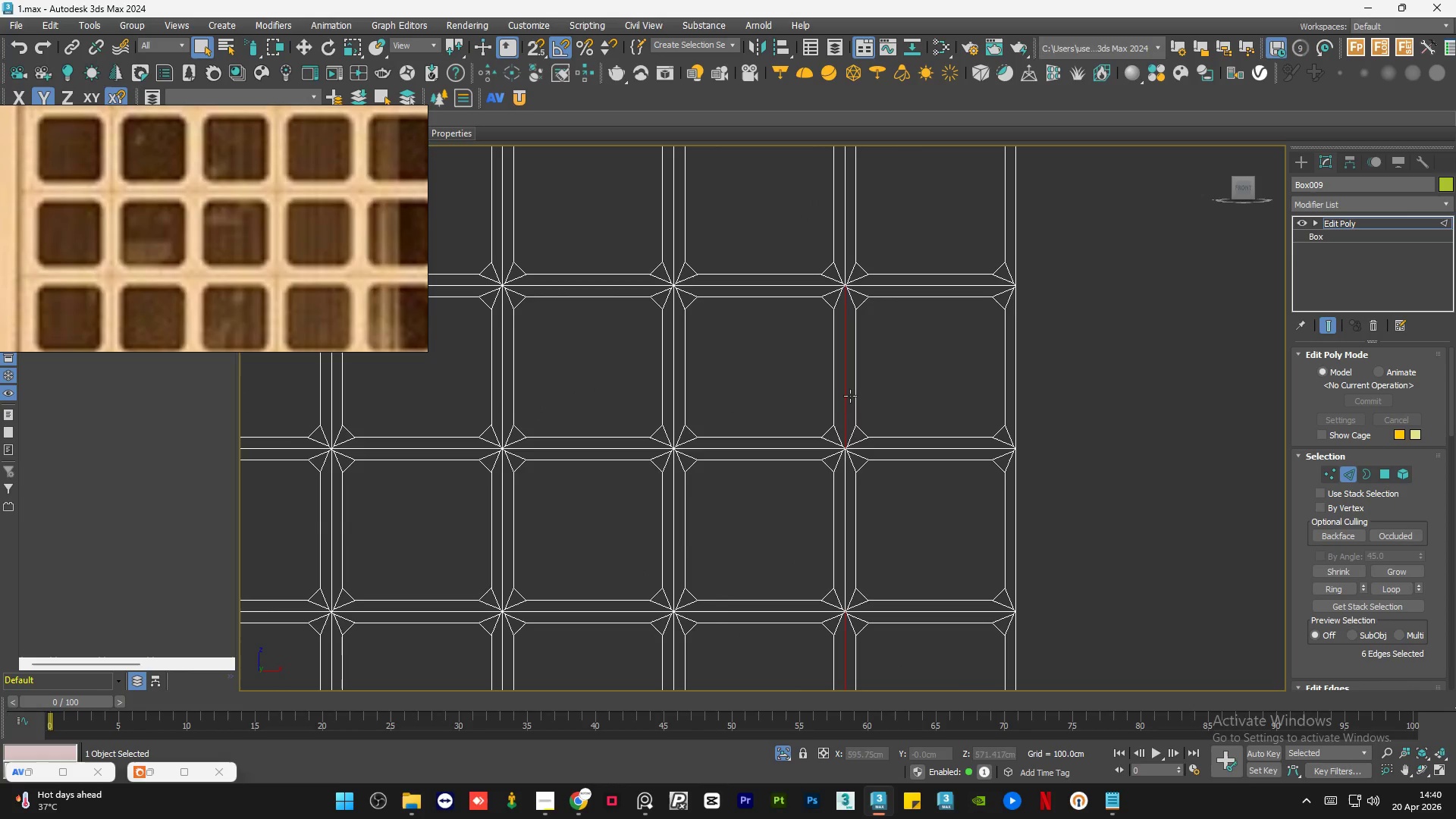 
hold_key(key=ControlLeft, duration=0.61)
left_click([847, 497])
 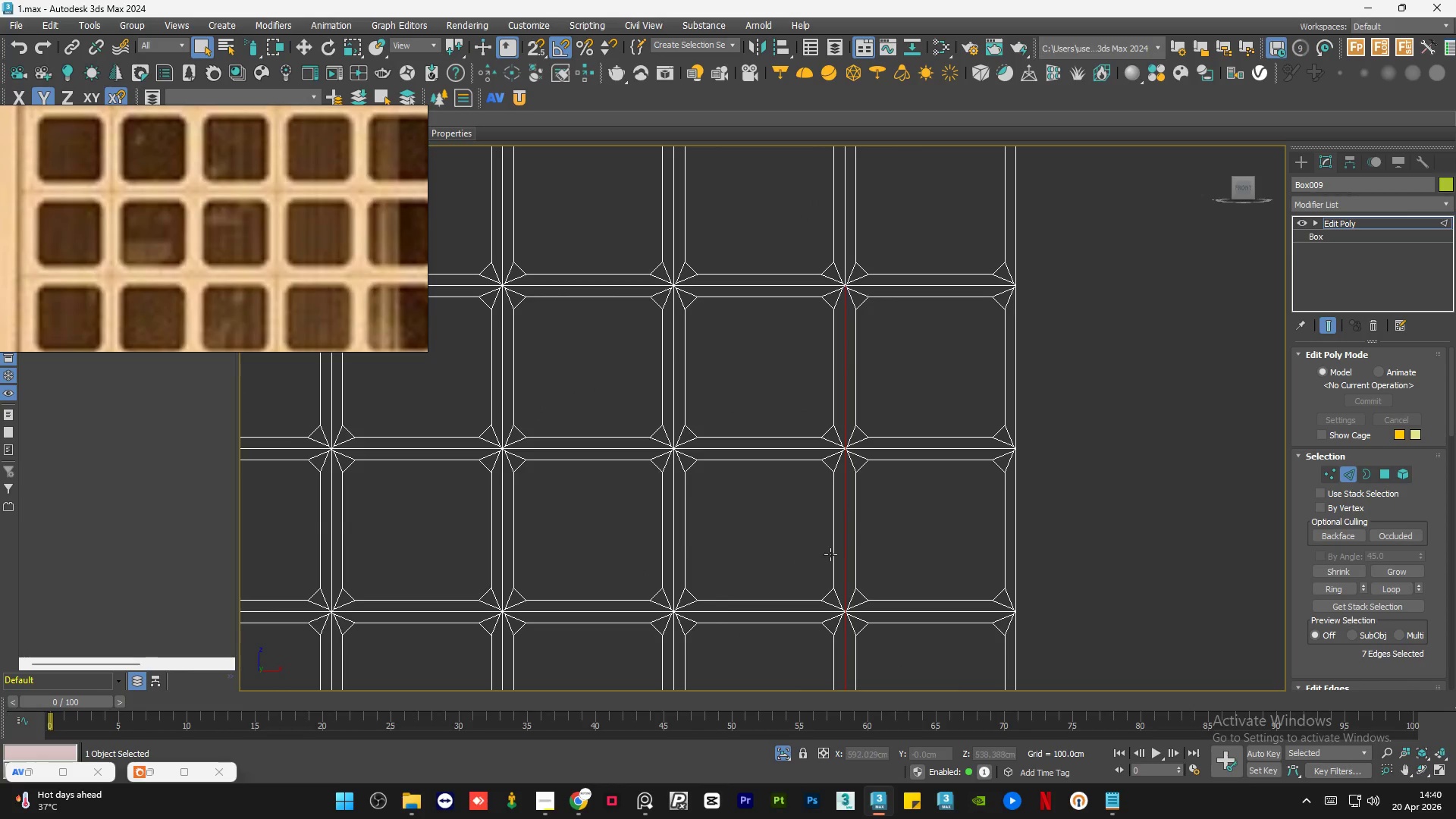 
hold_key(key=ControlLeft, duration=0.45)
 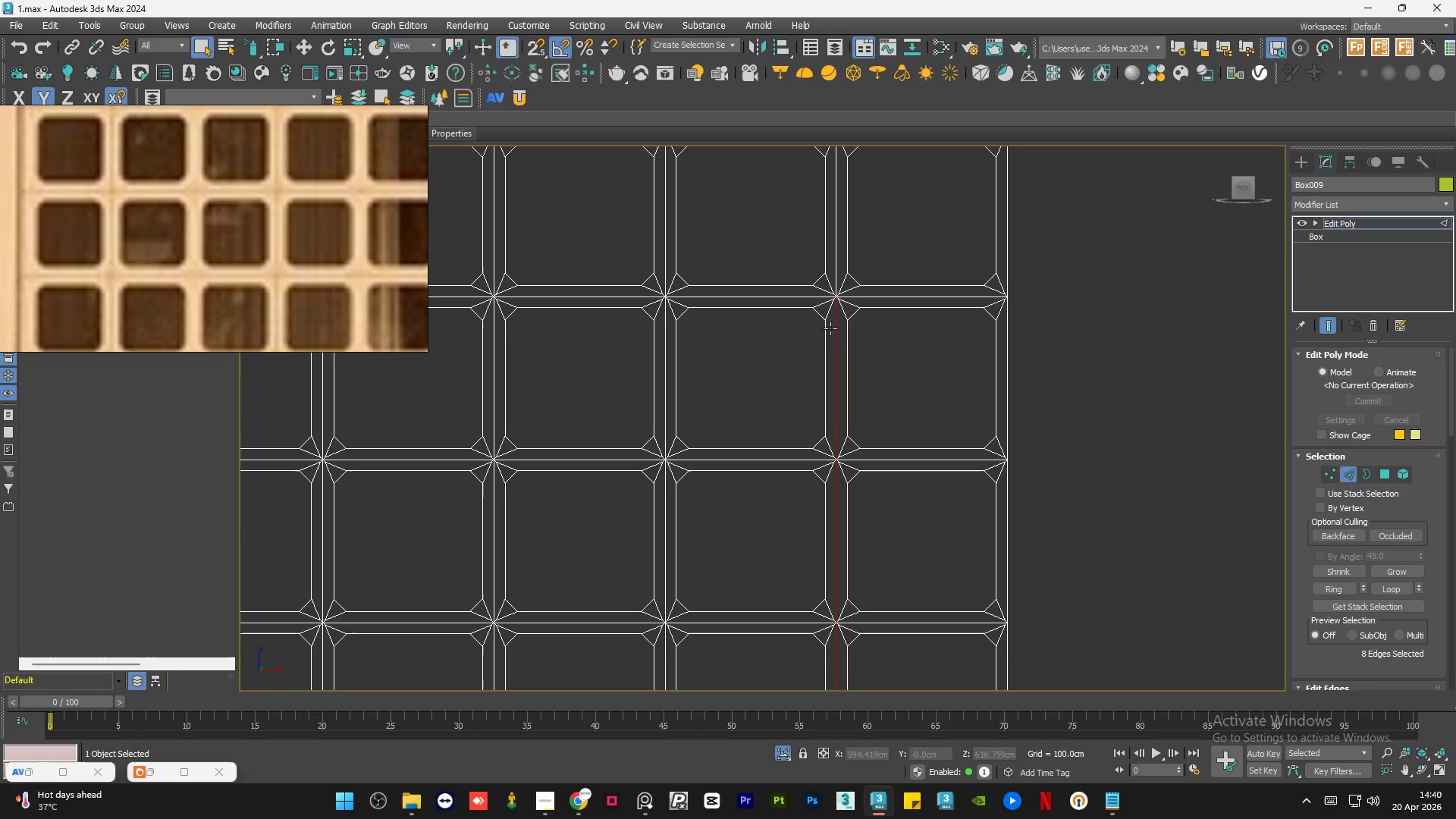 
scroll: coordinate [839, 383], scroll_direction: none, amount: 0.0
 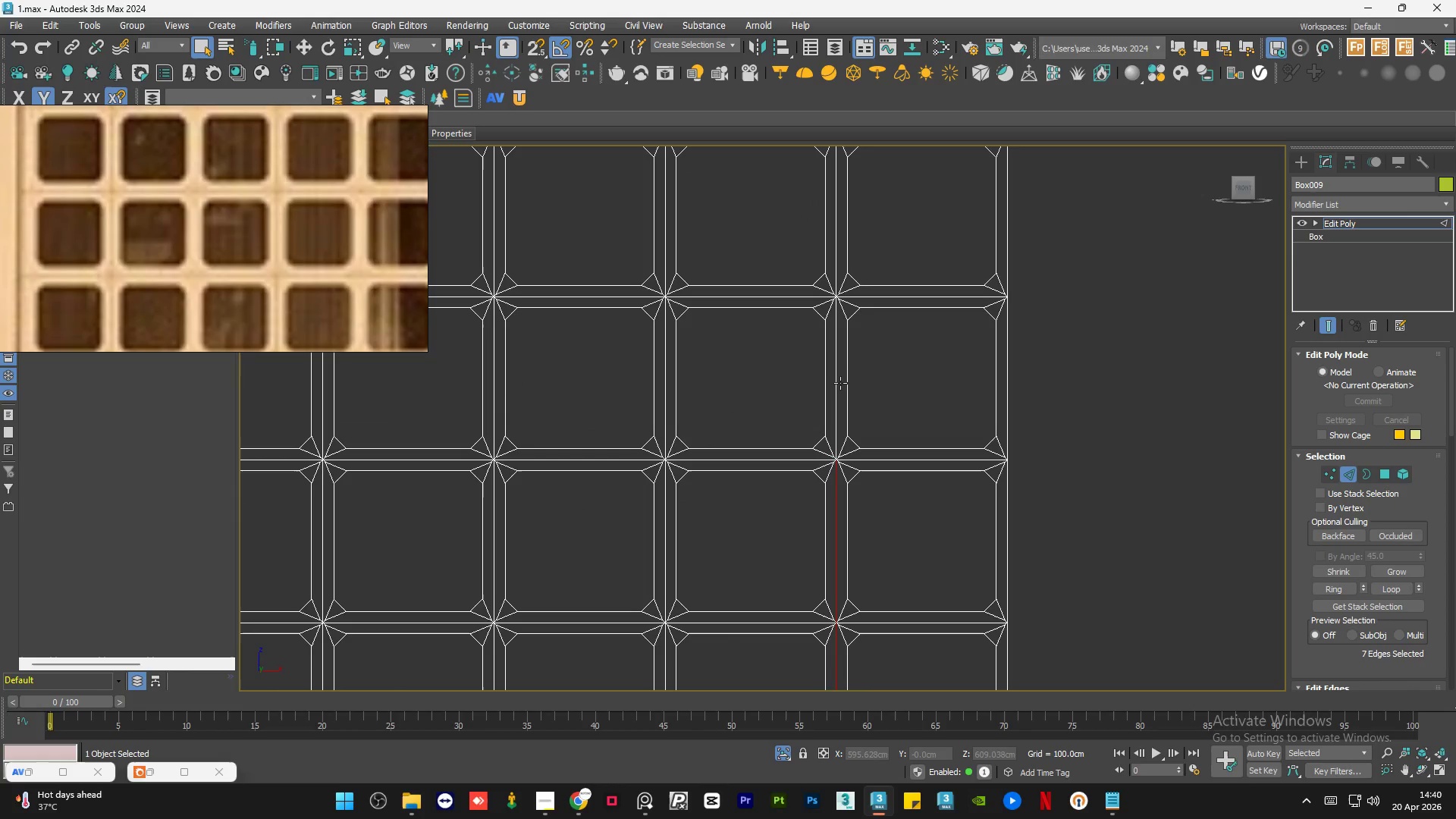 
hold_key(key=ControlLeft, duration=0.58)
left_click([833, 243])
 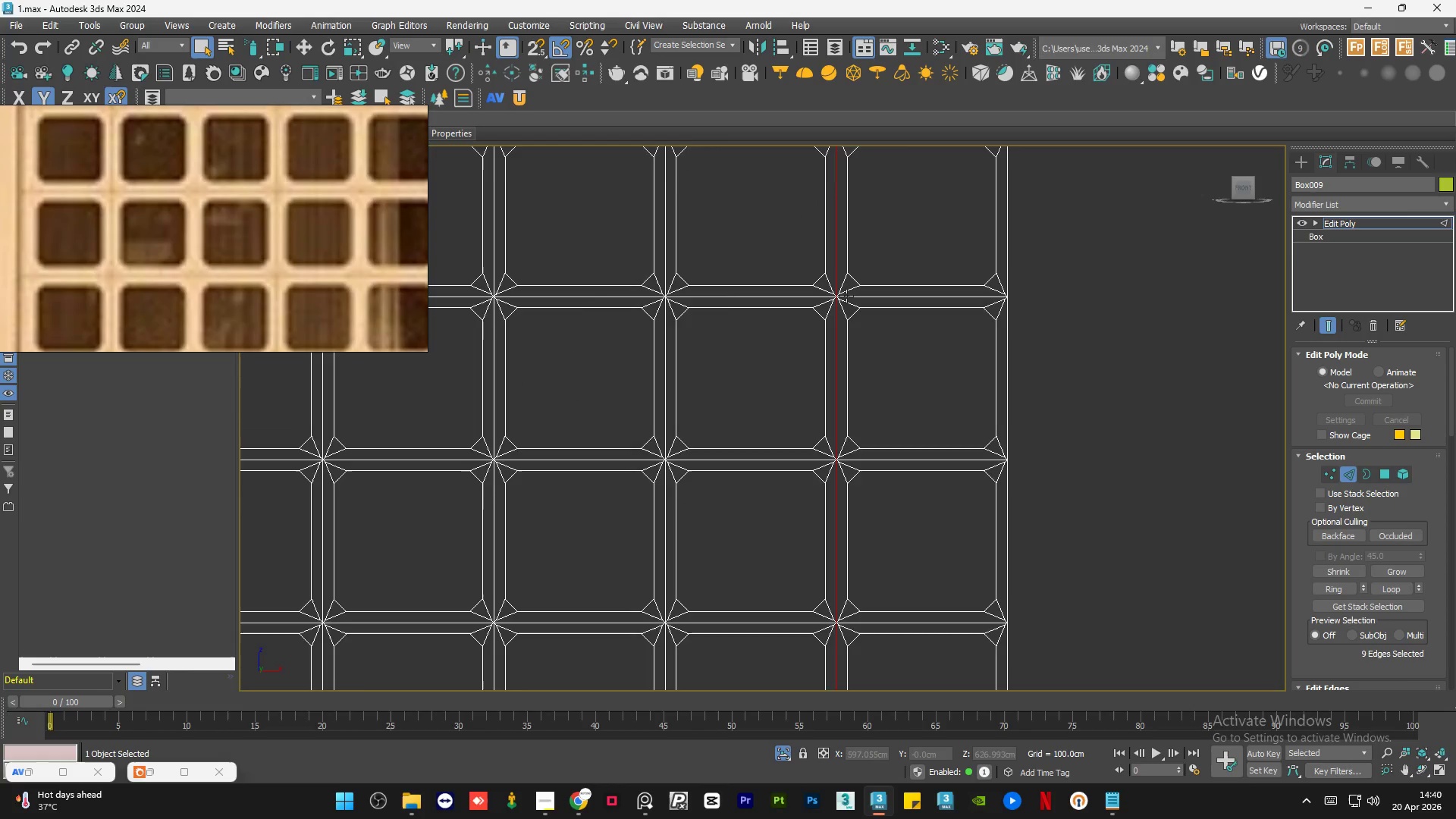 
scroll: coordinate [846, 296], scroll_direction: down, amount: 1.0
 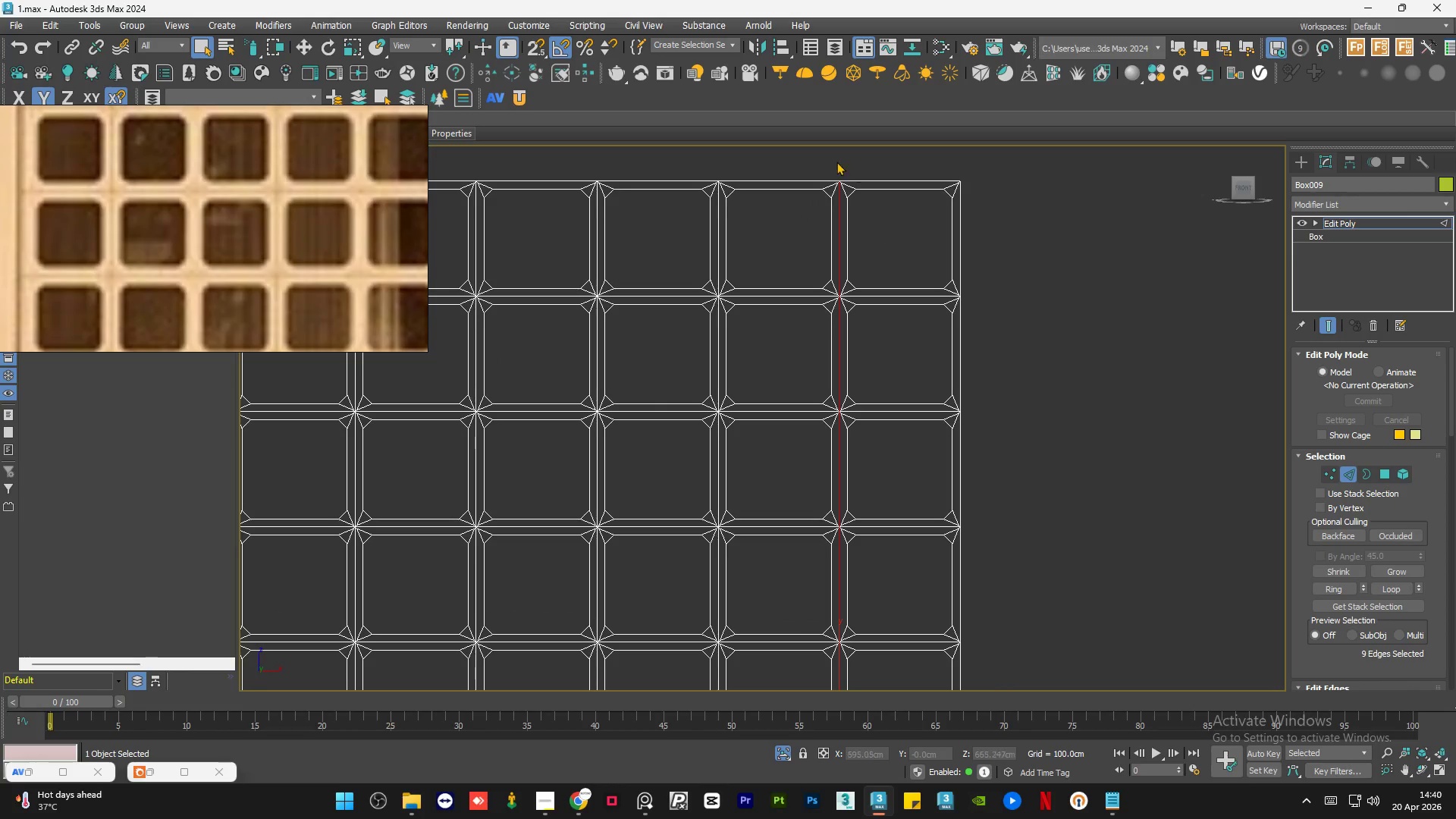 
scroll: coordinate [844, 185], scroll_direction: up, amount: 3.0
 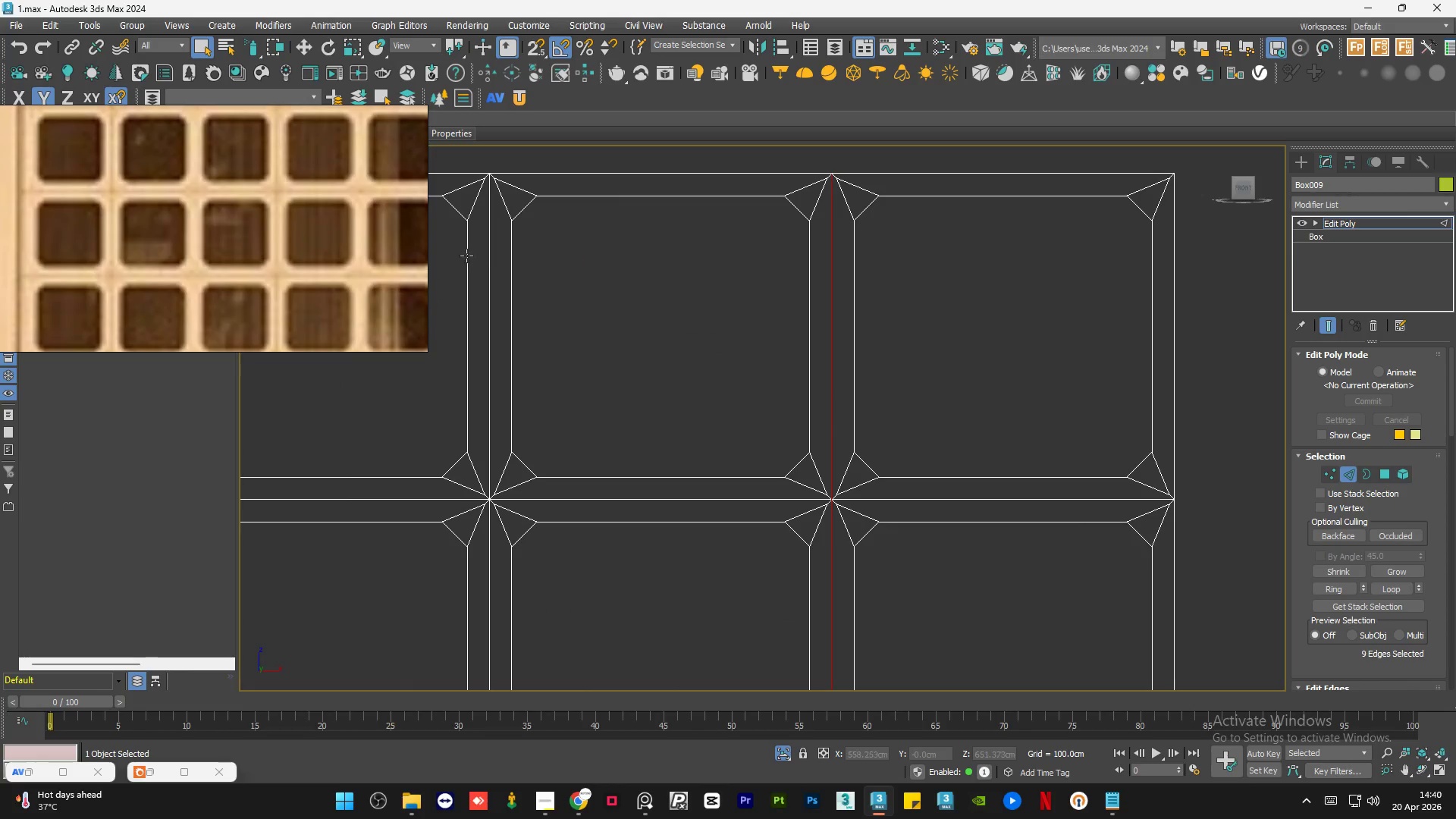 
scroll: coordinate [213, 211], scroll_direction: down, amount: 3.0
 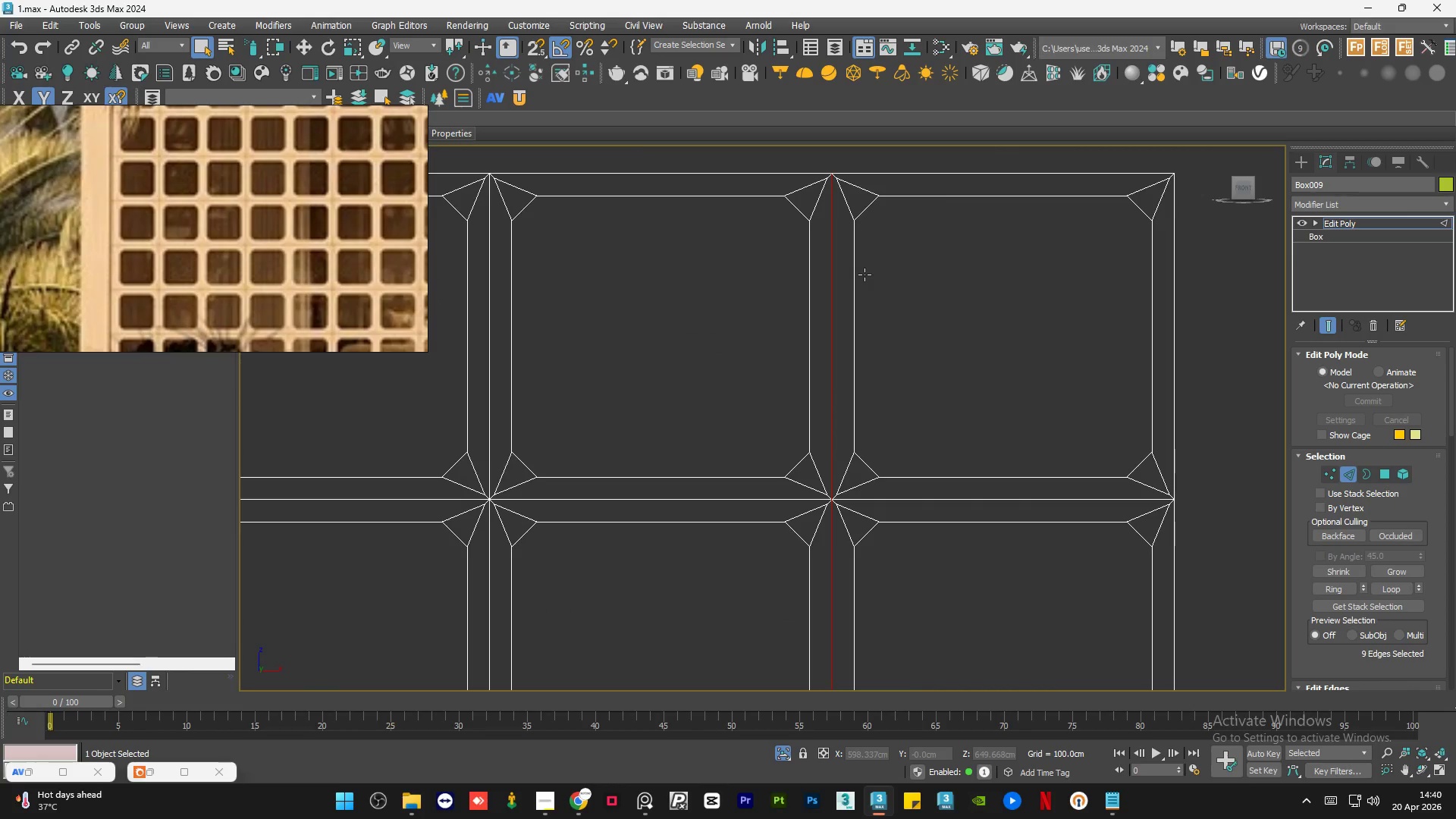 
hold_key(key=AltLeft, duration=0.98)
 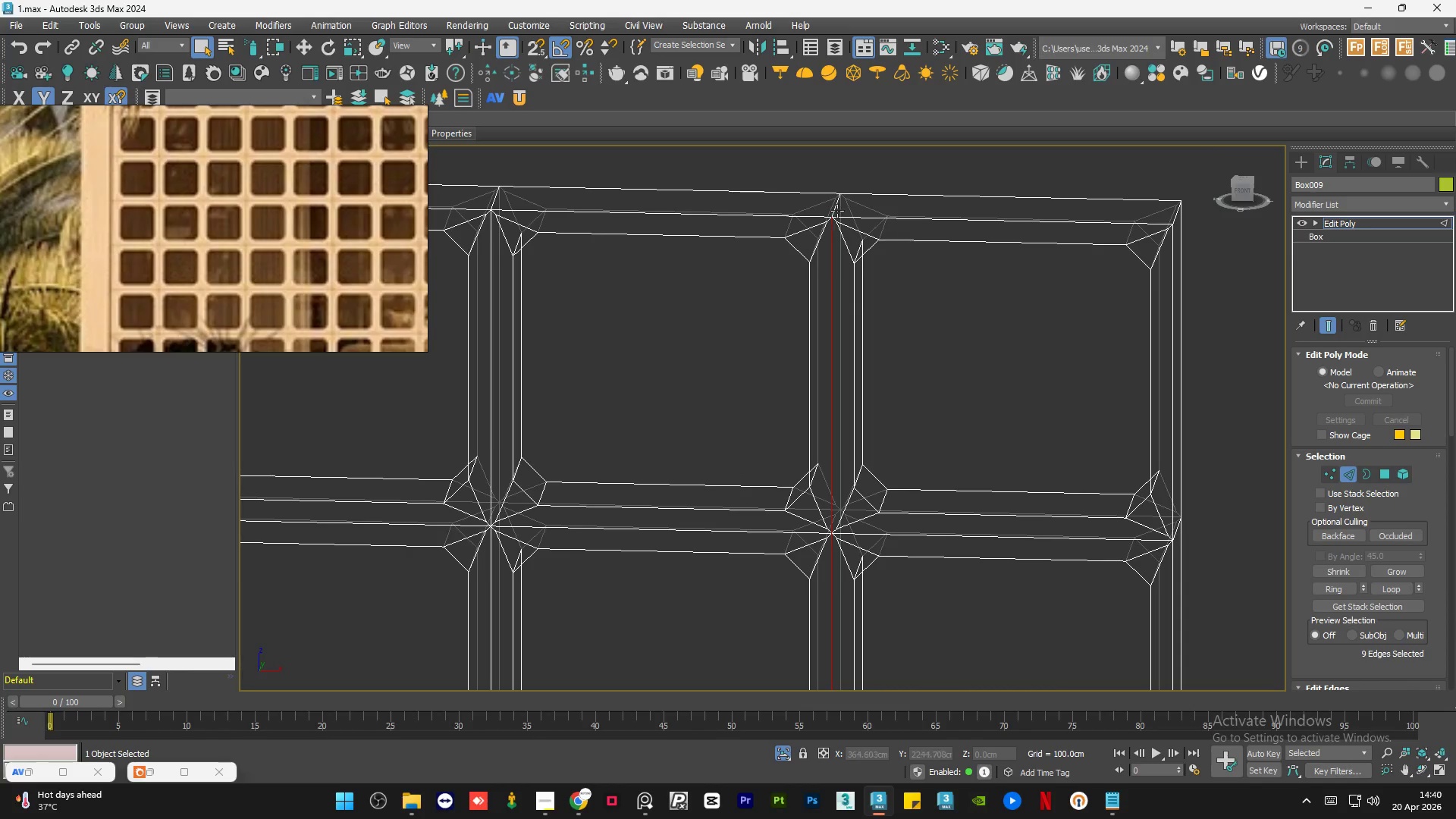 
hold_key(key=ControlLeft, duration=0.55)
left_click([834, 204])
 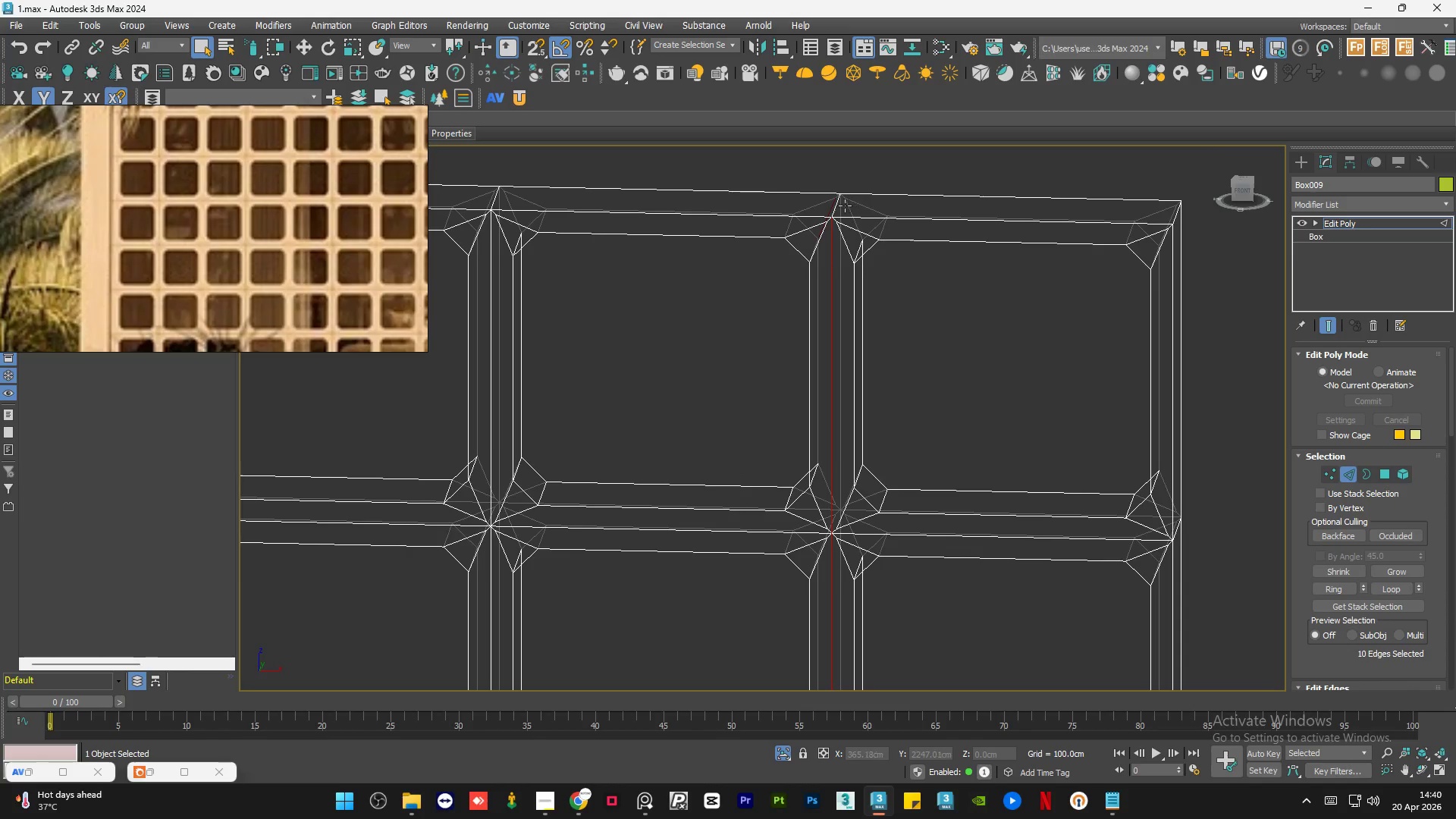 
key(Control+Z)
 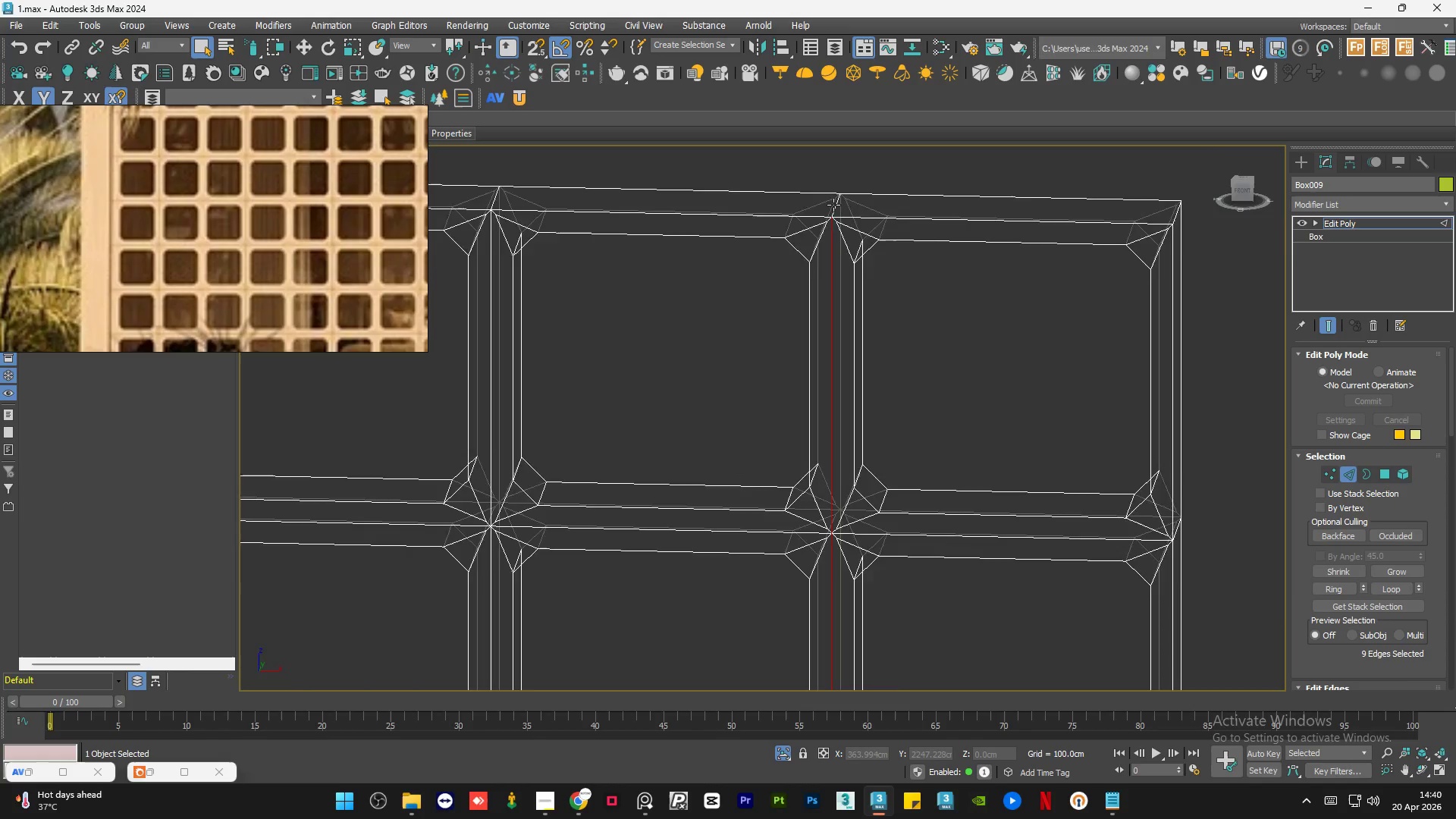 
hold_key(key=ControlLeft, duration=0.92)
 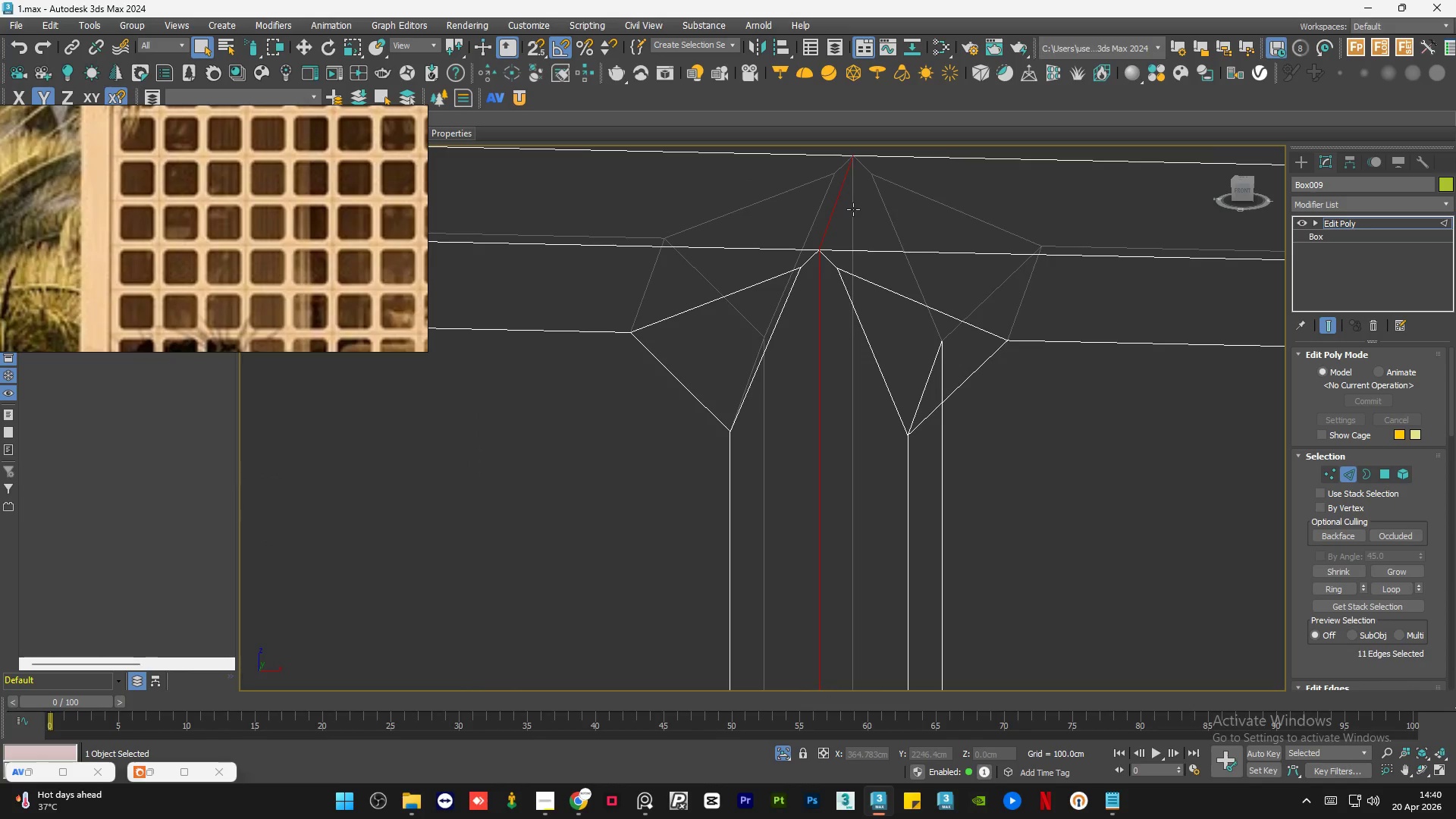 
scroll: coordinate [843, 209], scroll_direction: up, amount: 4.0
 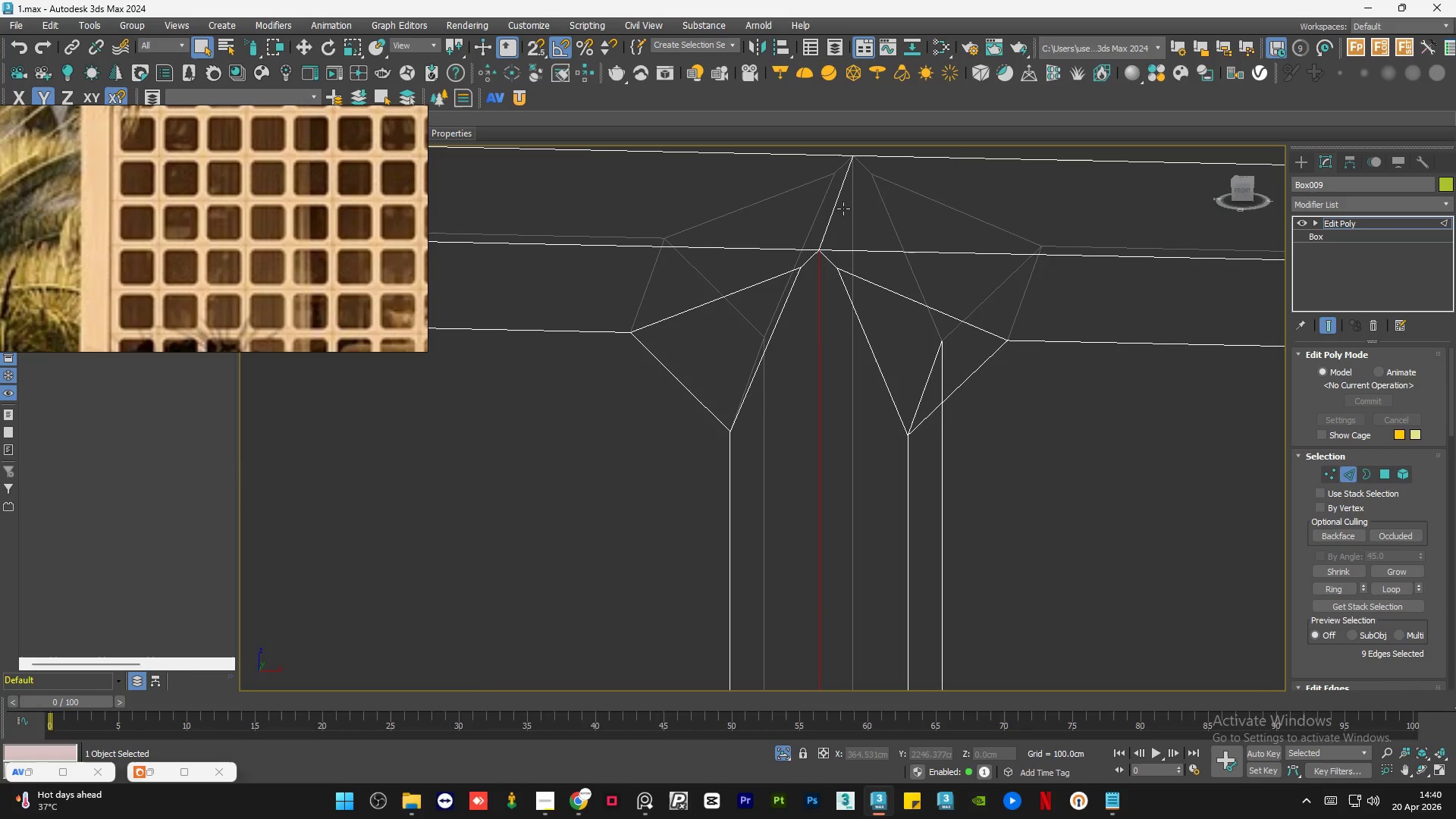 
left_click([839, 208])
 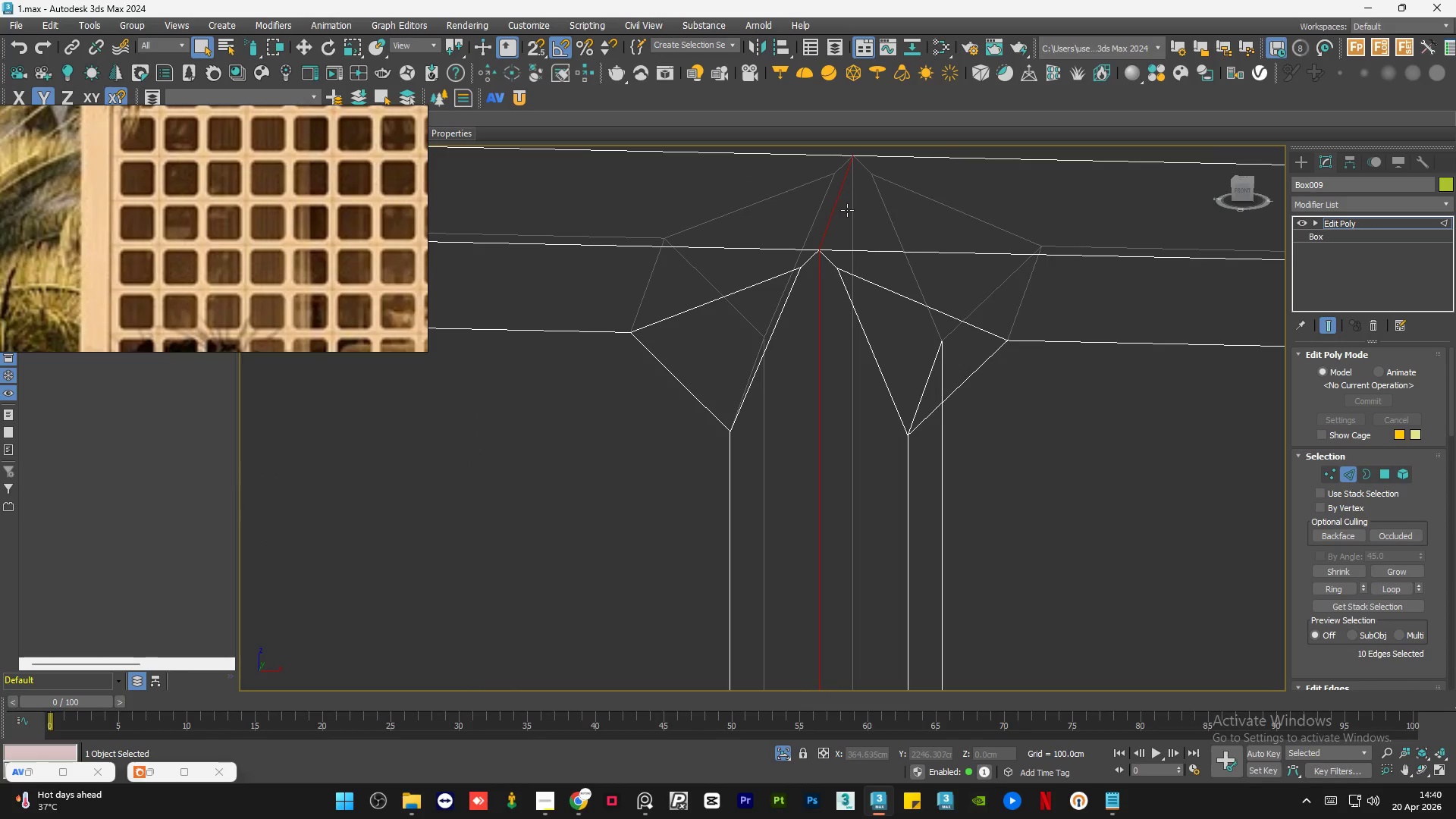 
hold_key(key=ControlLeft, duration=0.59)
 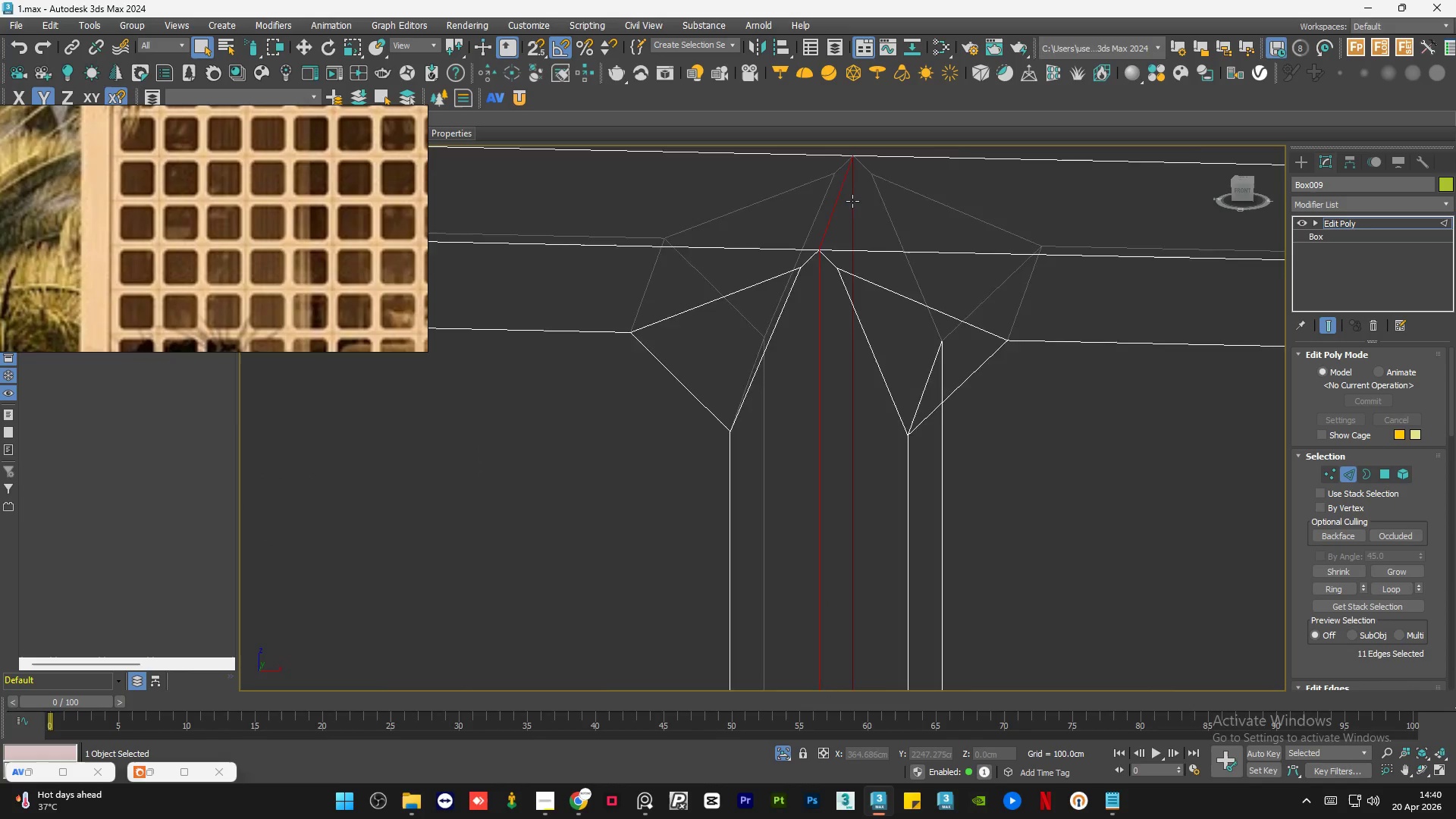 
scroll: coordinate [852, 200], scroll_direction: down, amount: 6.0
 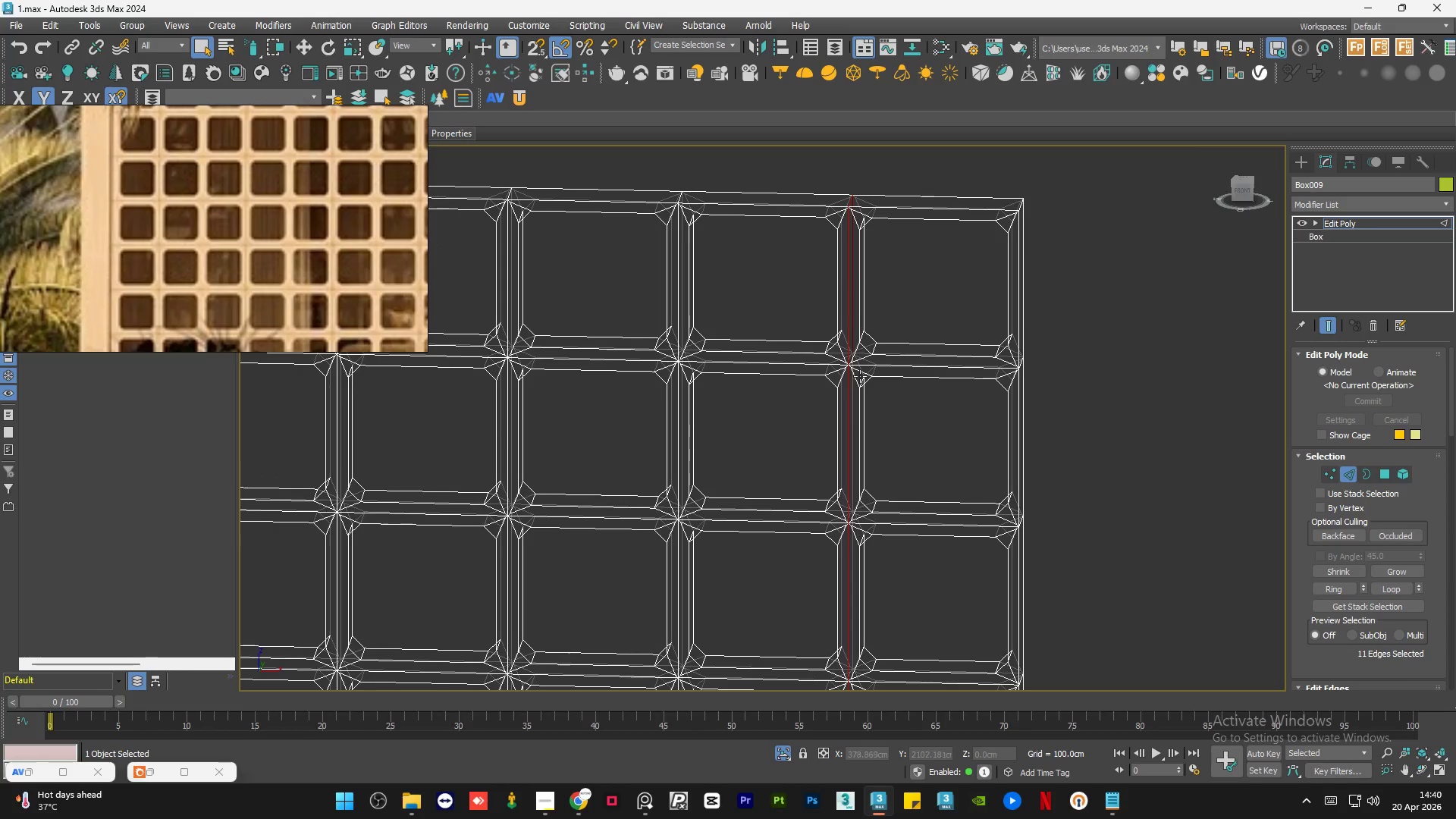 
hold_key(key=ControlLeft, duration=0.75)
 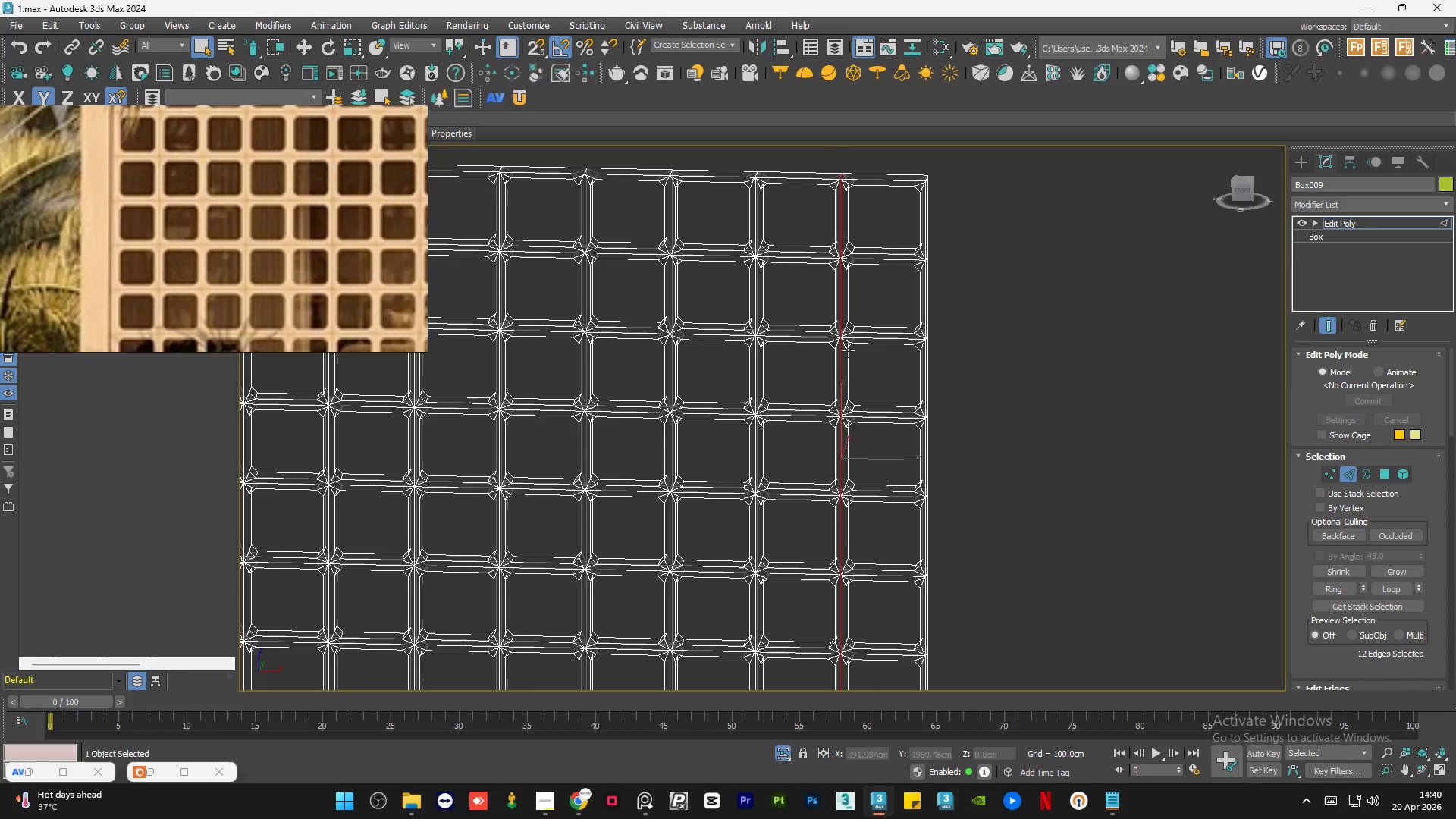 
scroll: coordinate [849, 394], scroll_direction: up, amount: 3.0
 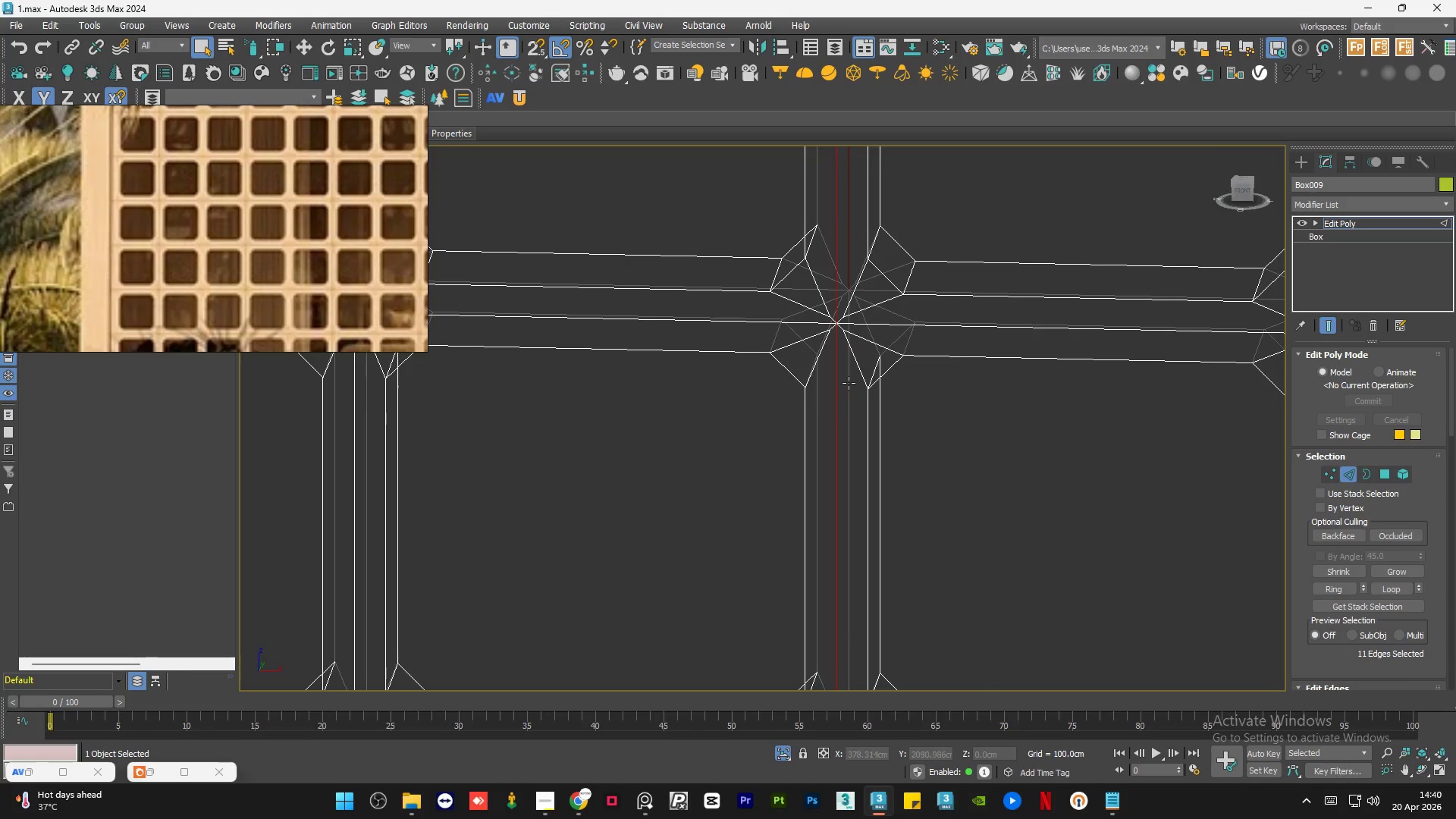 
left_click([849, 387])
 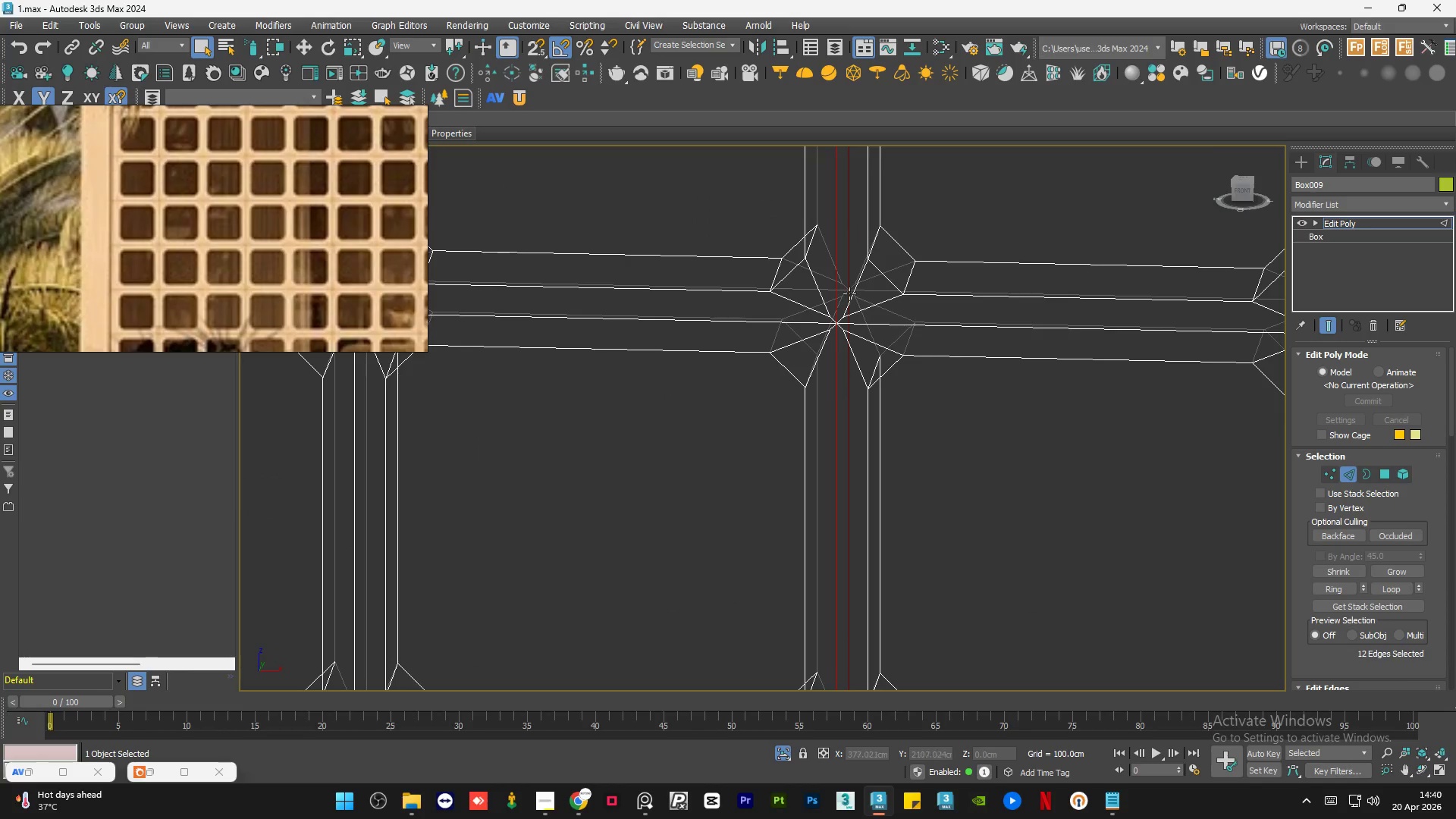 
hold_key(key=ControlLeft, duration=0.7)
 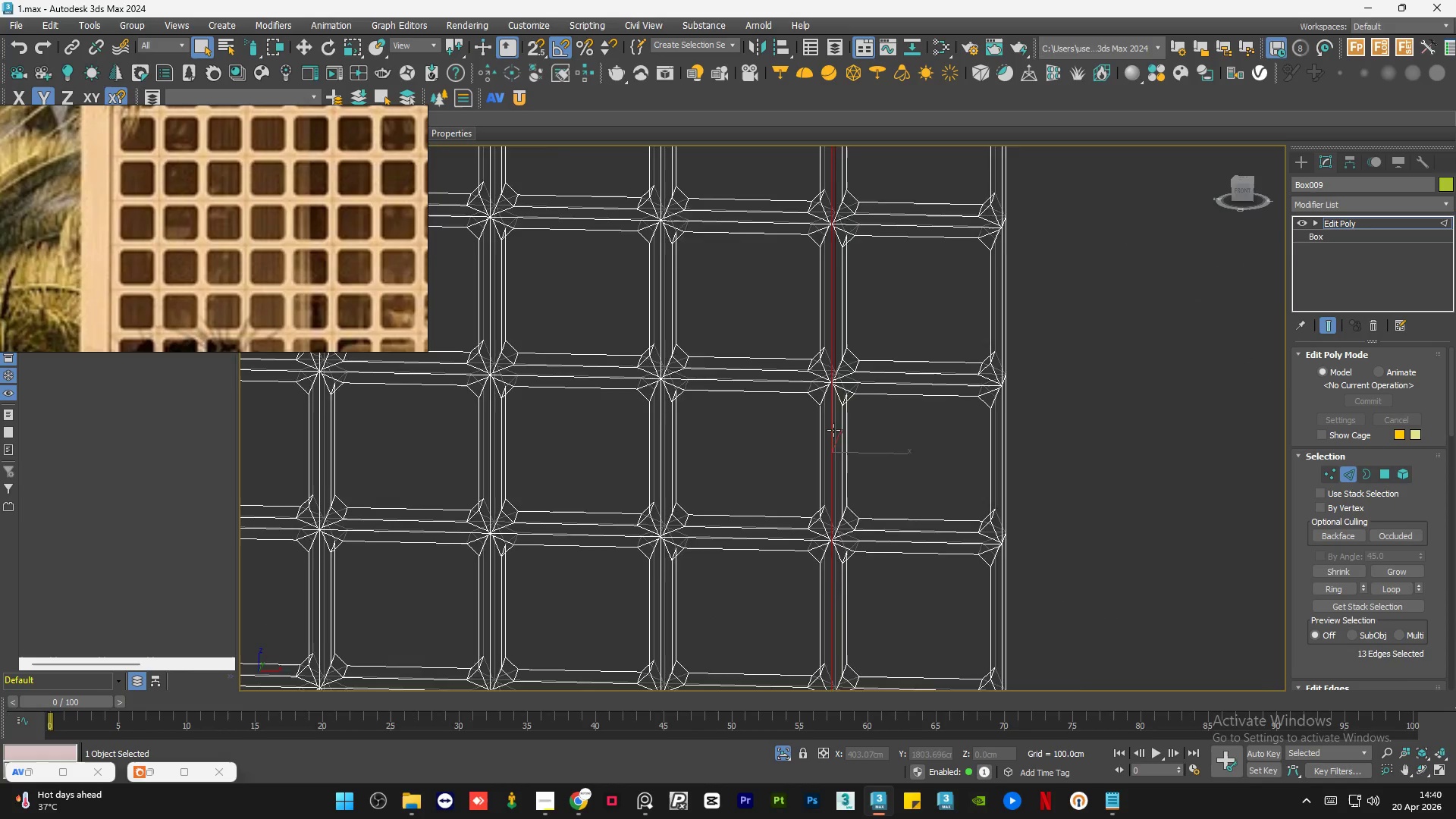 
scroll: coordinate [846, 378], scroll_direction: none, amount: 0.0
 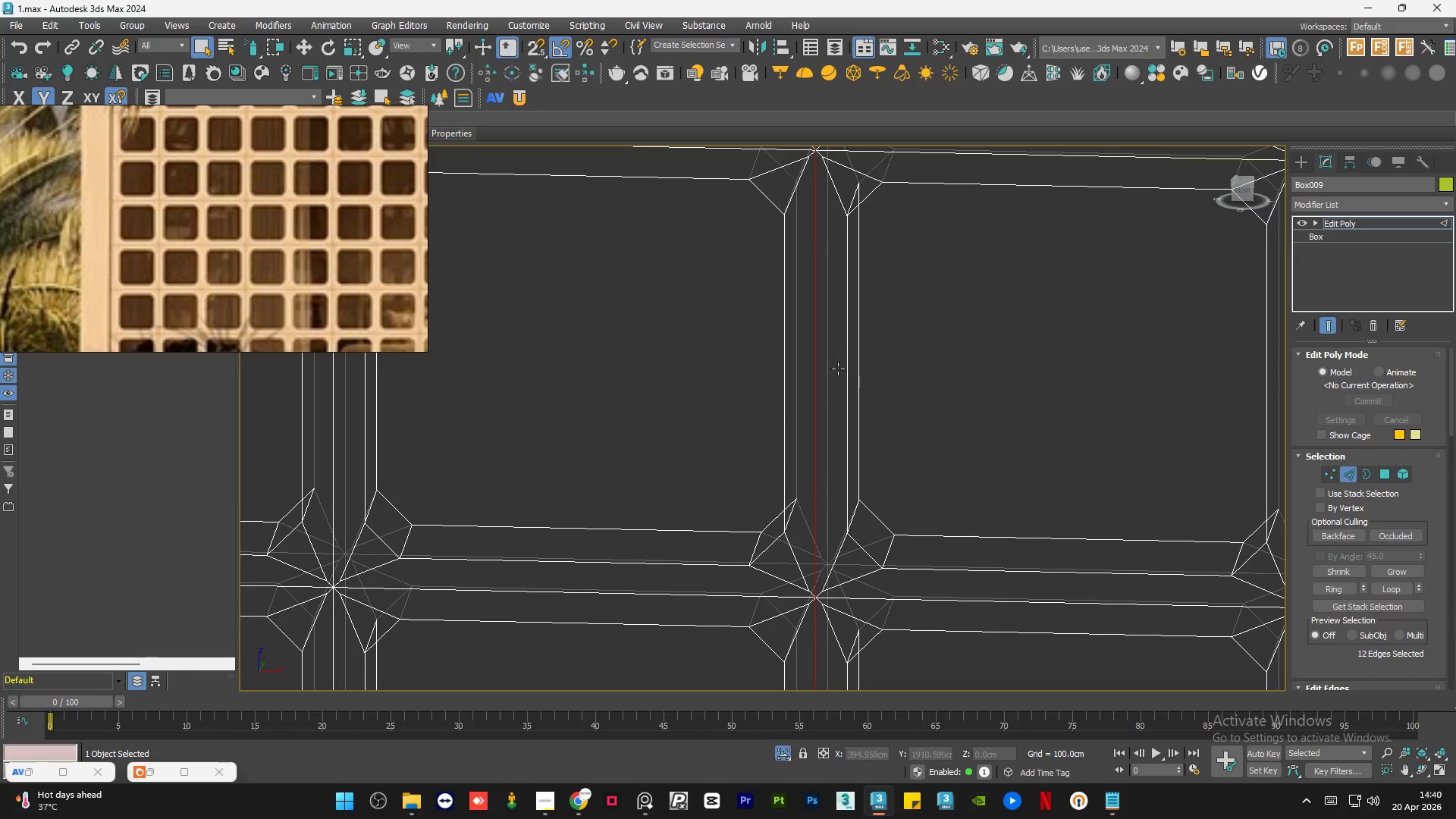 
left_click([829, 367])
 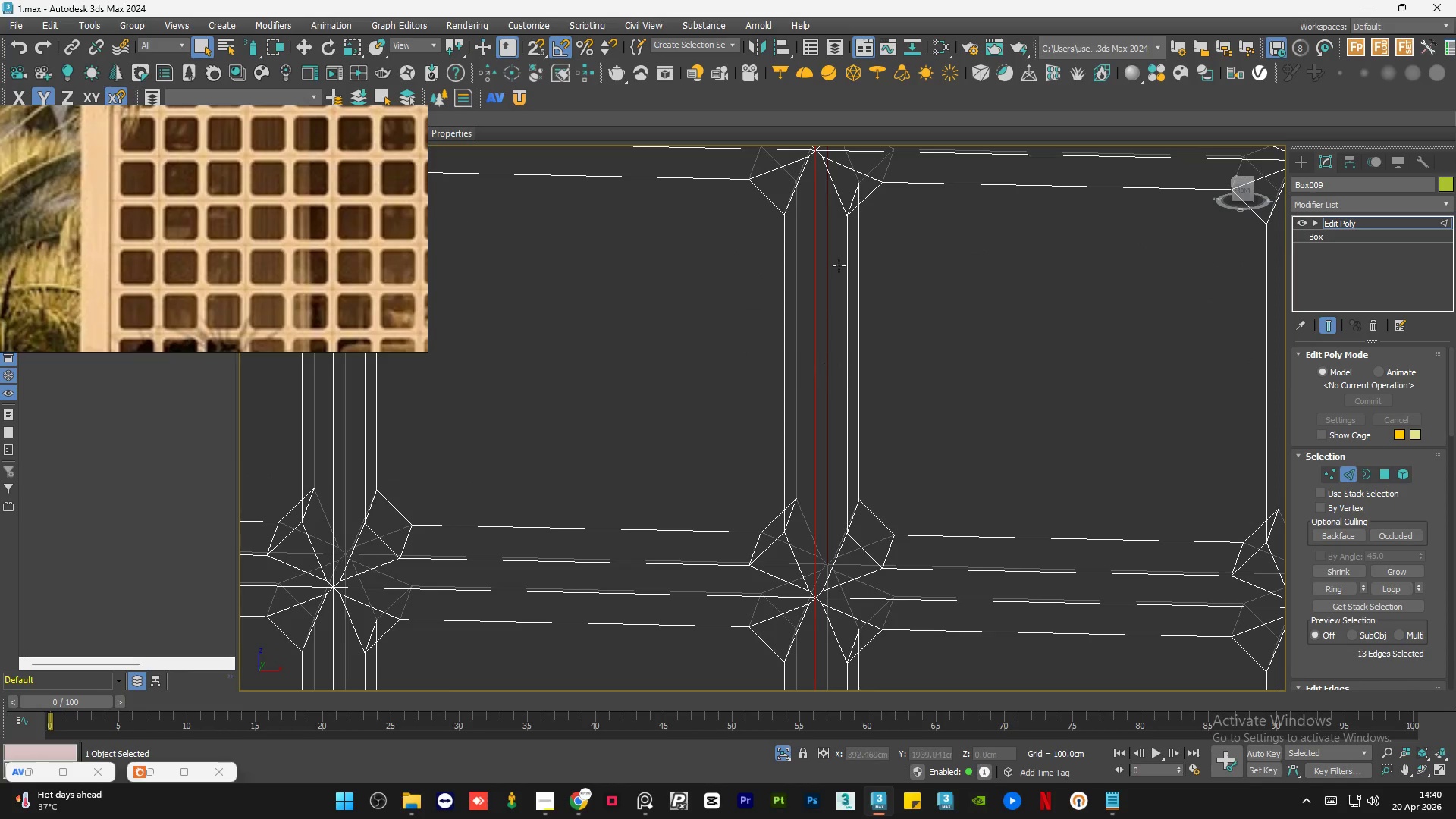 
hold_key(key=ControlLeft, duration=0.45)
left_click([842, 417])
 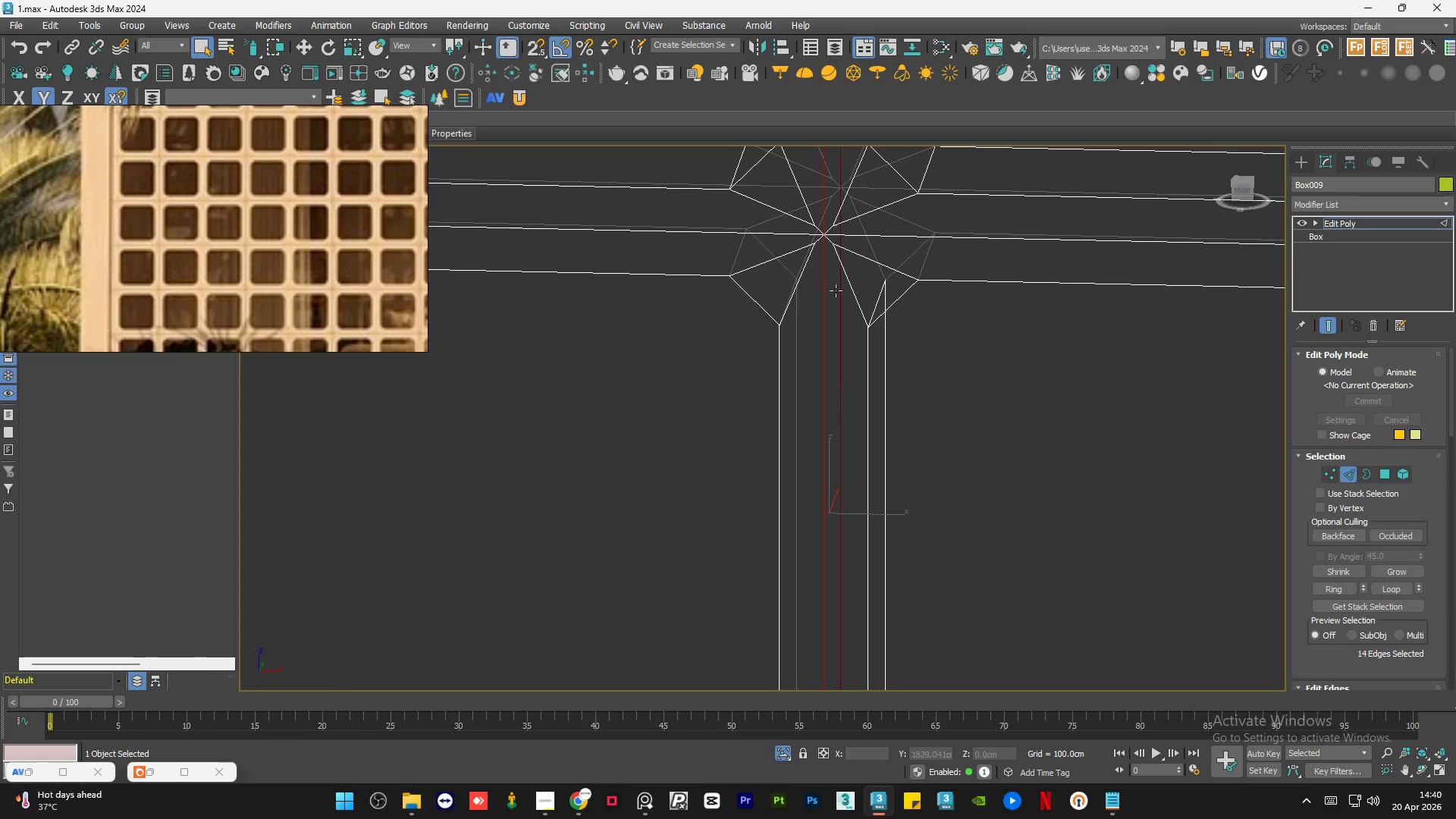 
scroll: coordinate [833, 431], scroll_direction: up, amount: 1.0
 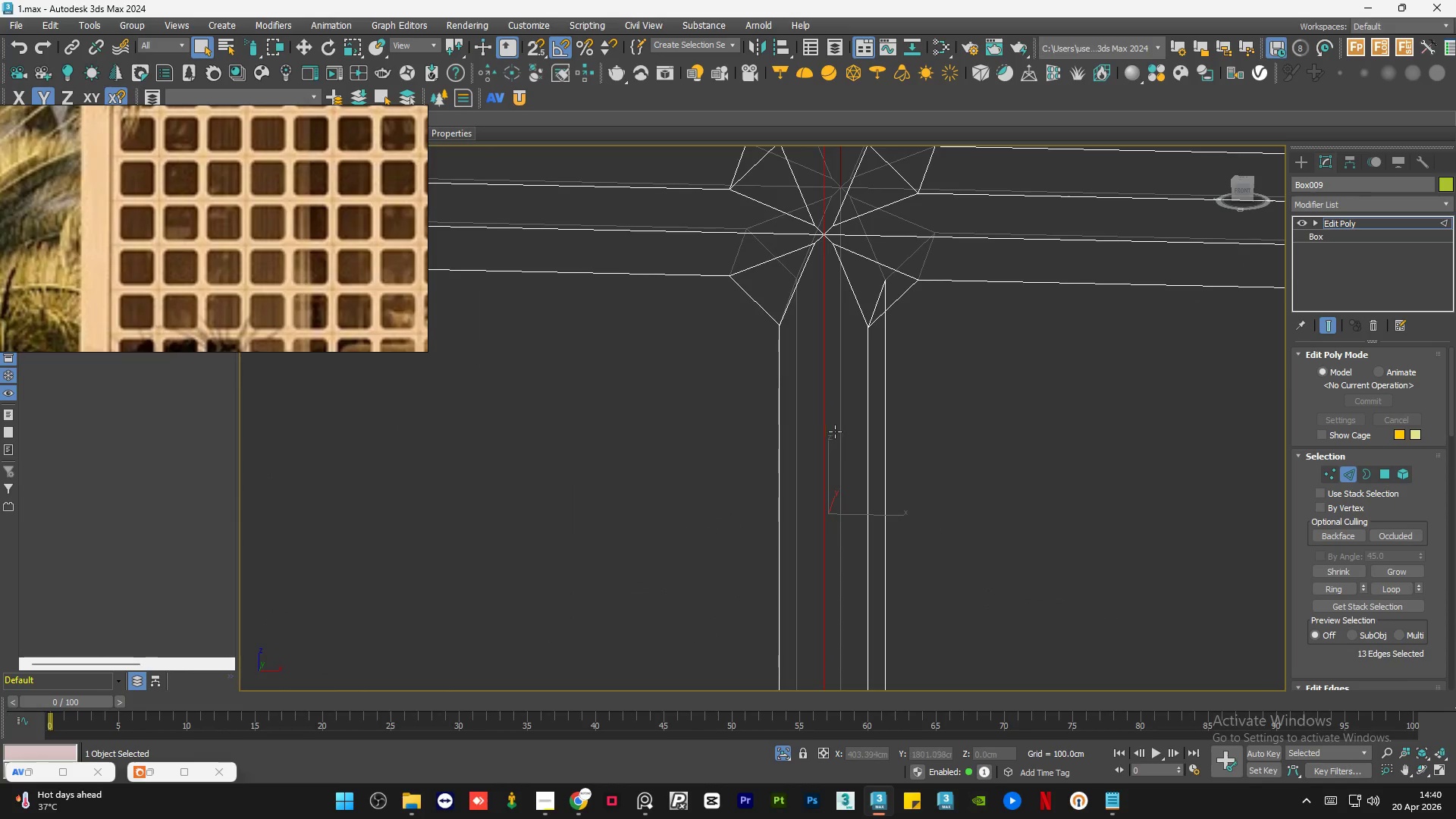 
hold_key(key=ControlLeft, duration=0.86)
 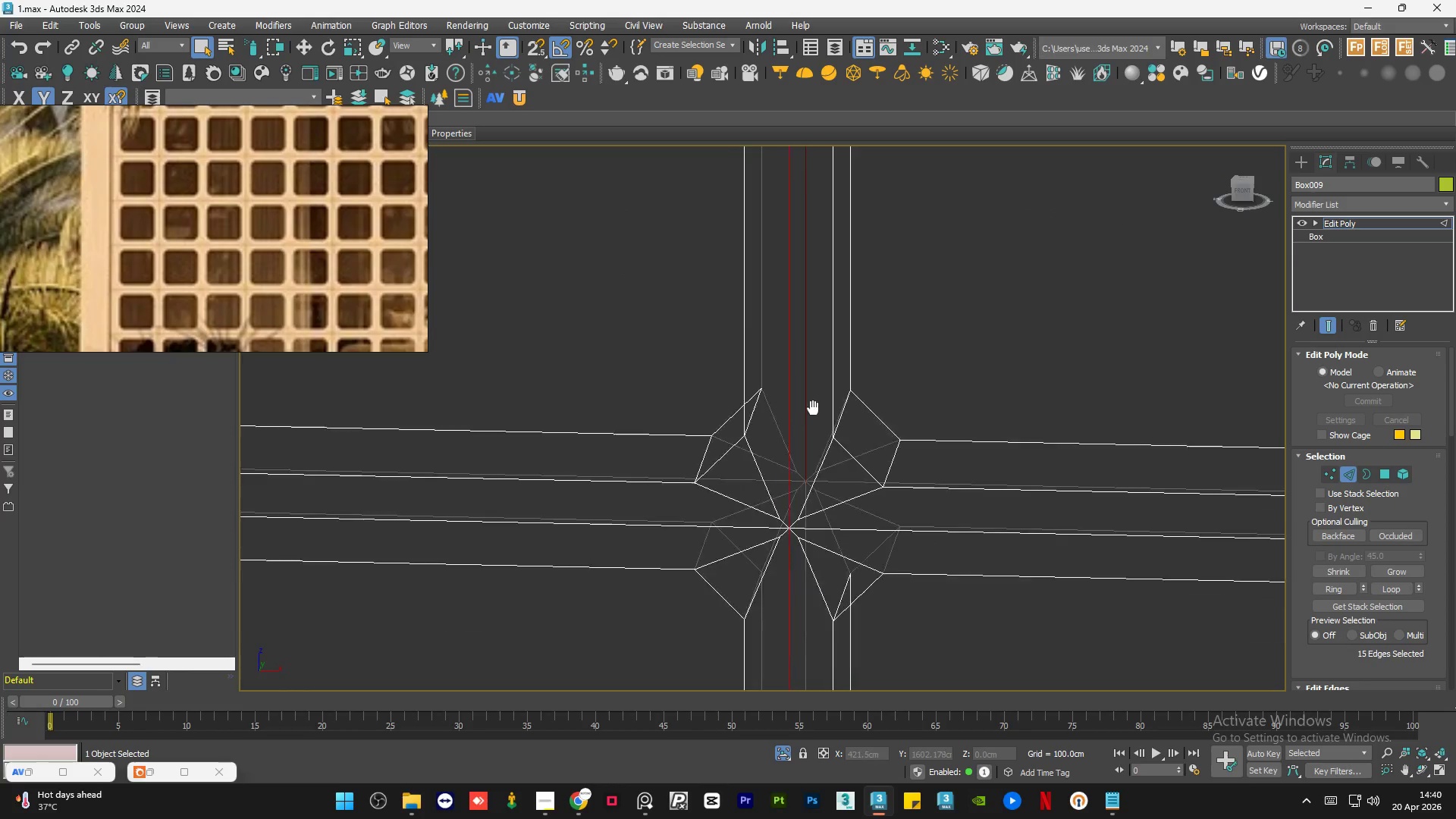 
scroll: coordinate [839, 459], scroll_direction: none, amount: 0.0
 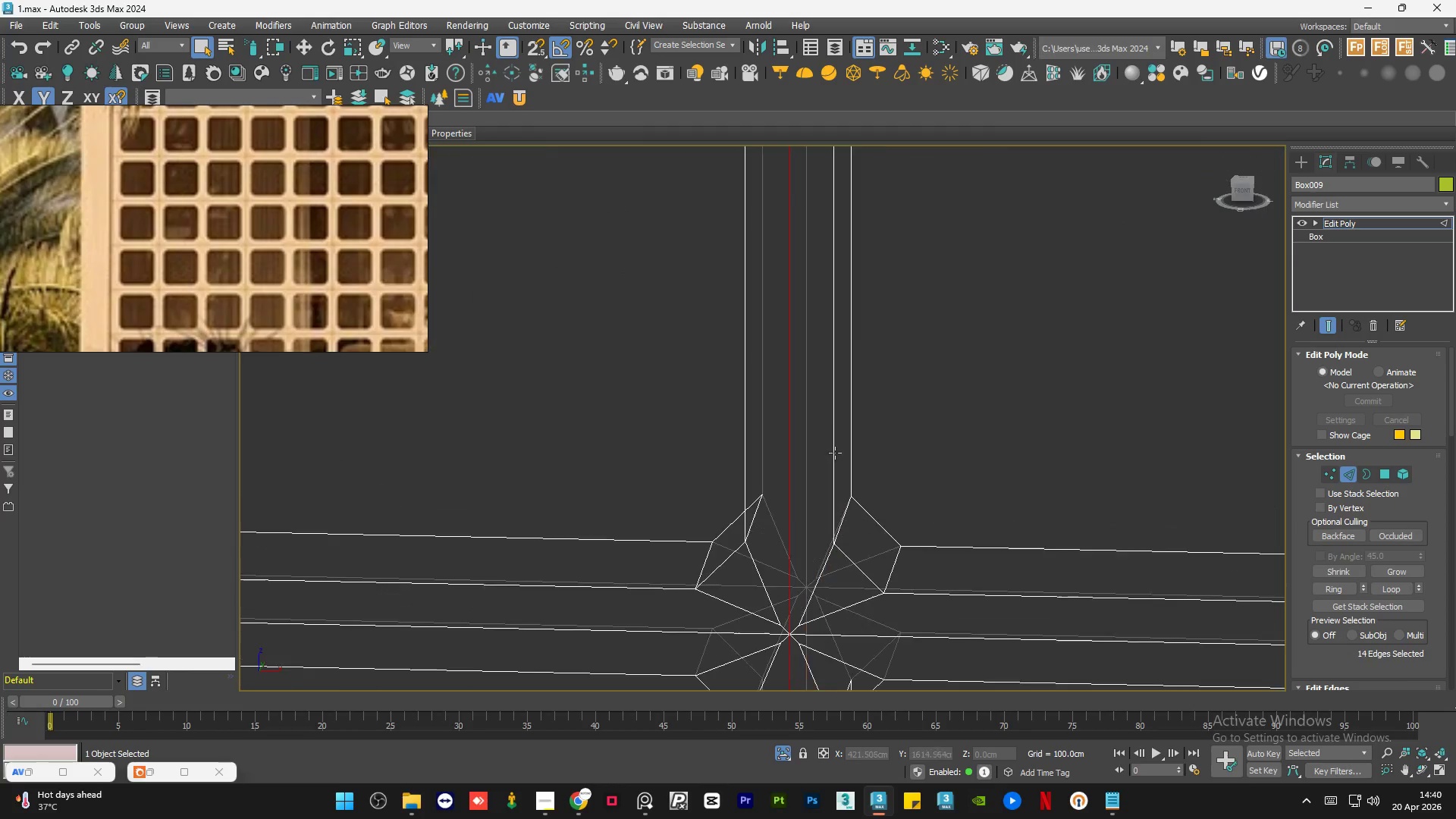 
left_click([806, 446])
 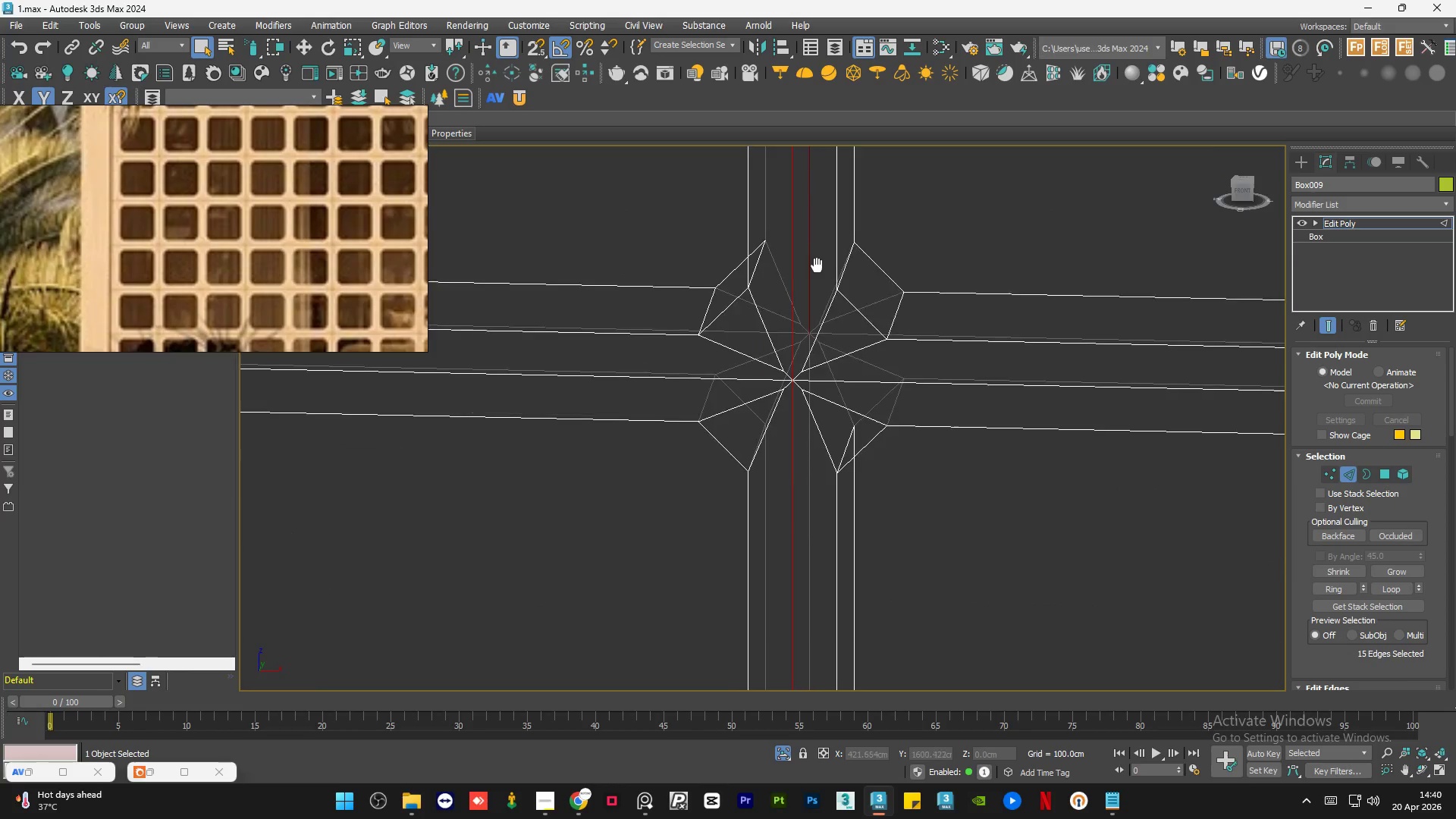 
hold_key(key=ControlLeft, duration=0.73)
left_click([808, 453])
 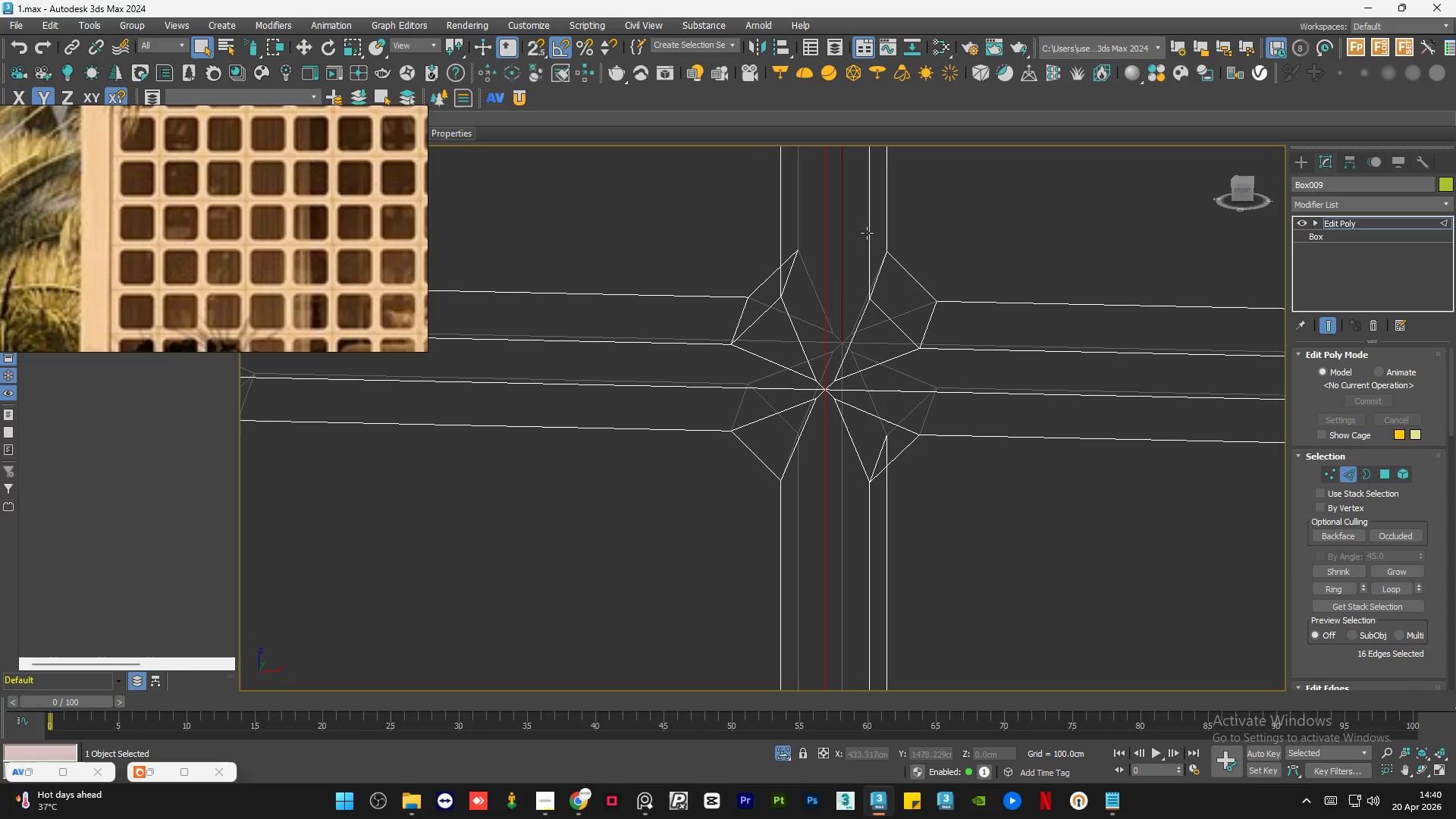 
hold_key(key=ControlLeft, duration=0.66)
left_click([842, 392])
 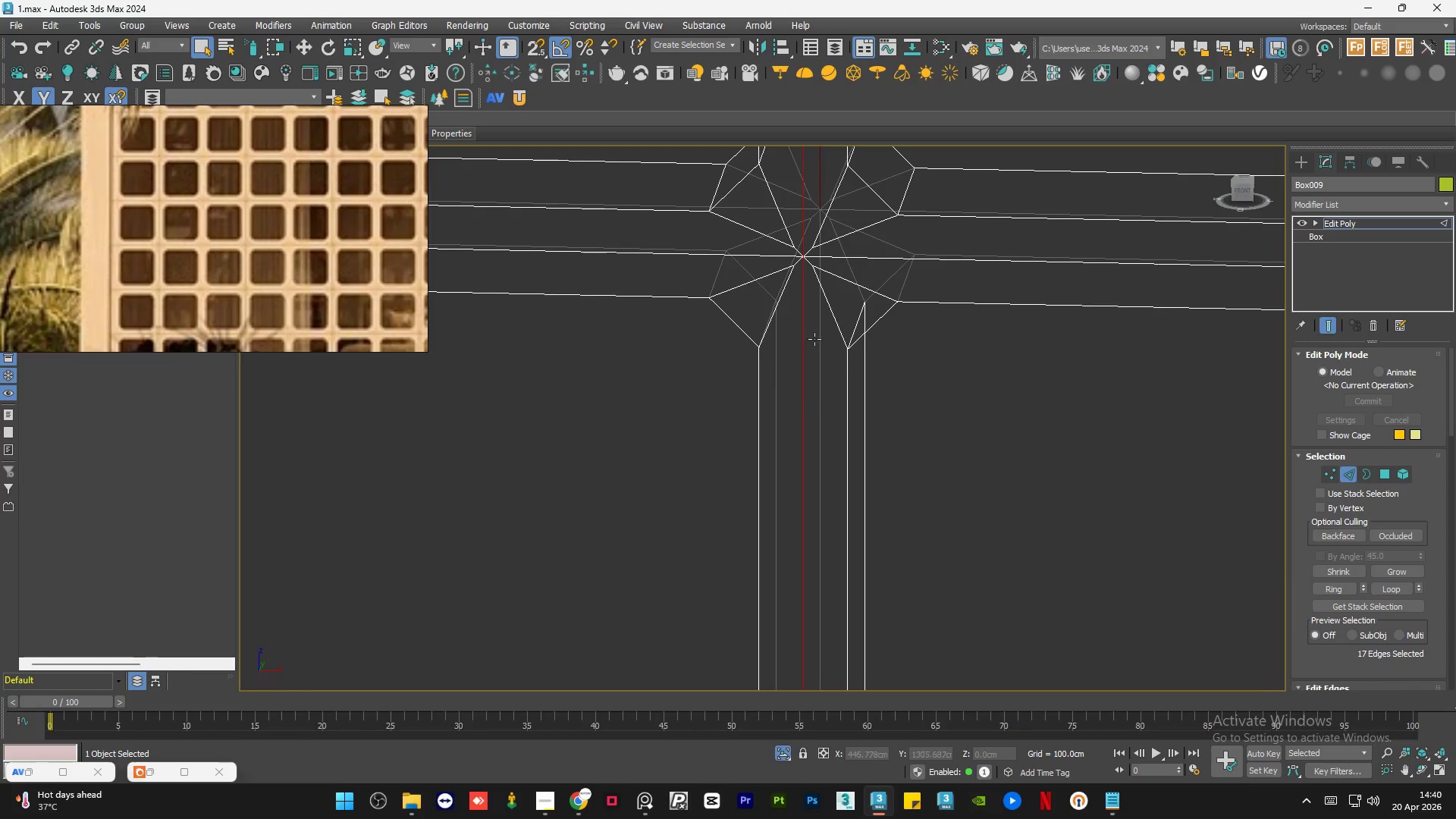 
hold_key(key=ControlLeft, duration=0.48)
left_click([821, 375])
 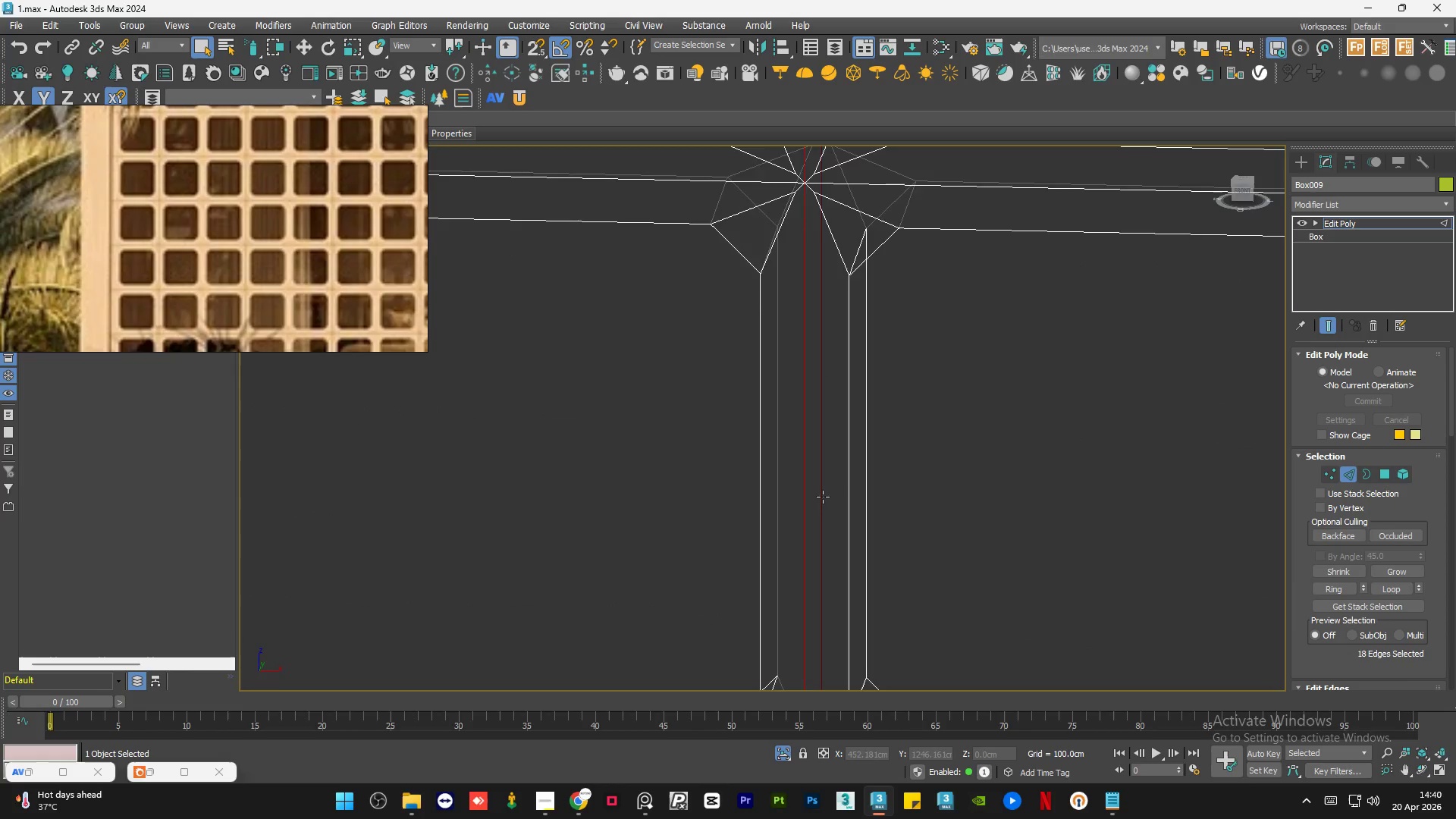 
scroll: coordinate [831, 572], scroll_direction: up, amount: 1.0
 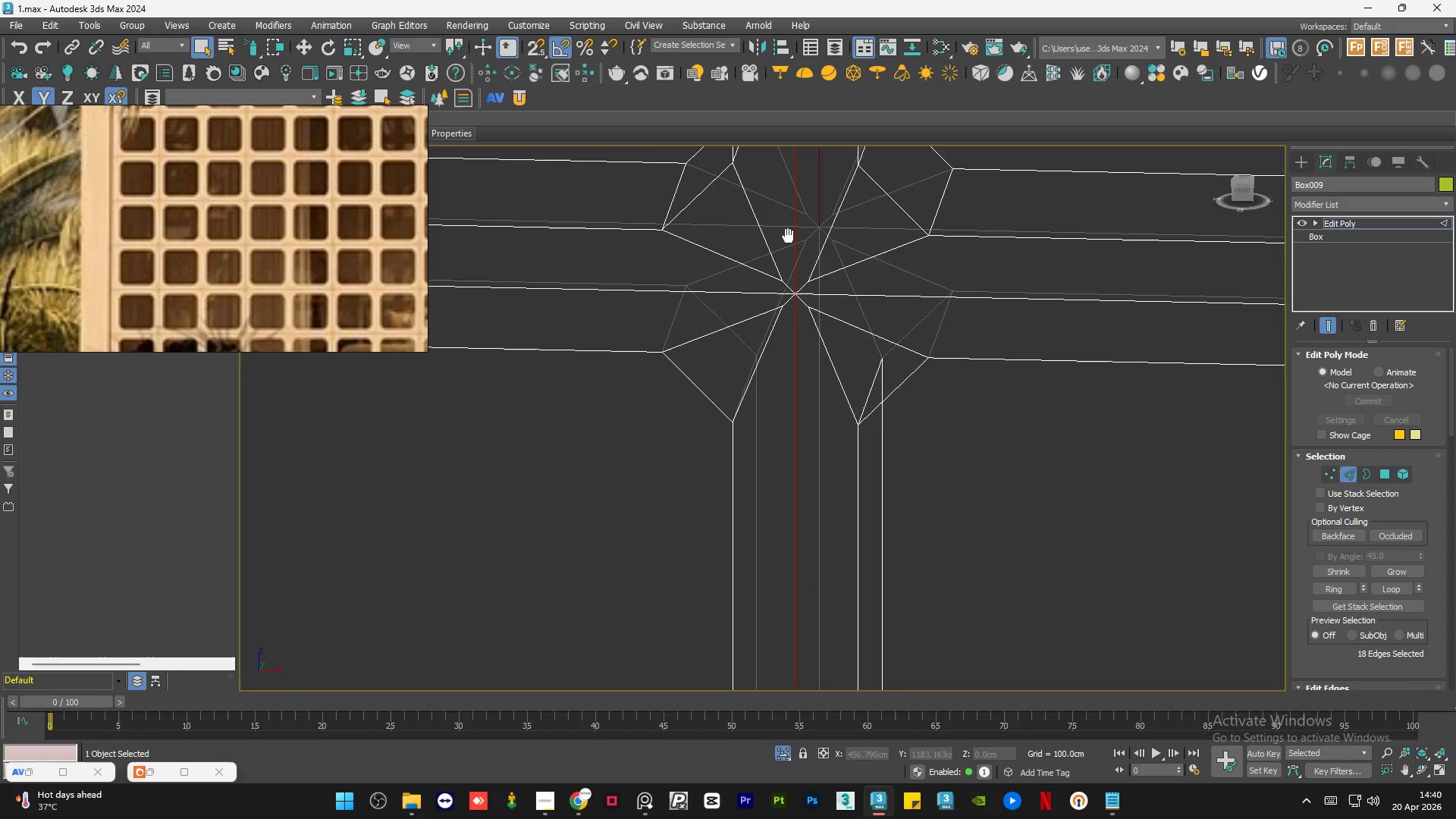 
hold_key(key=ControlLeft, duration=0.66)
 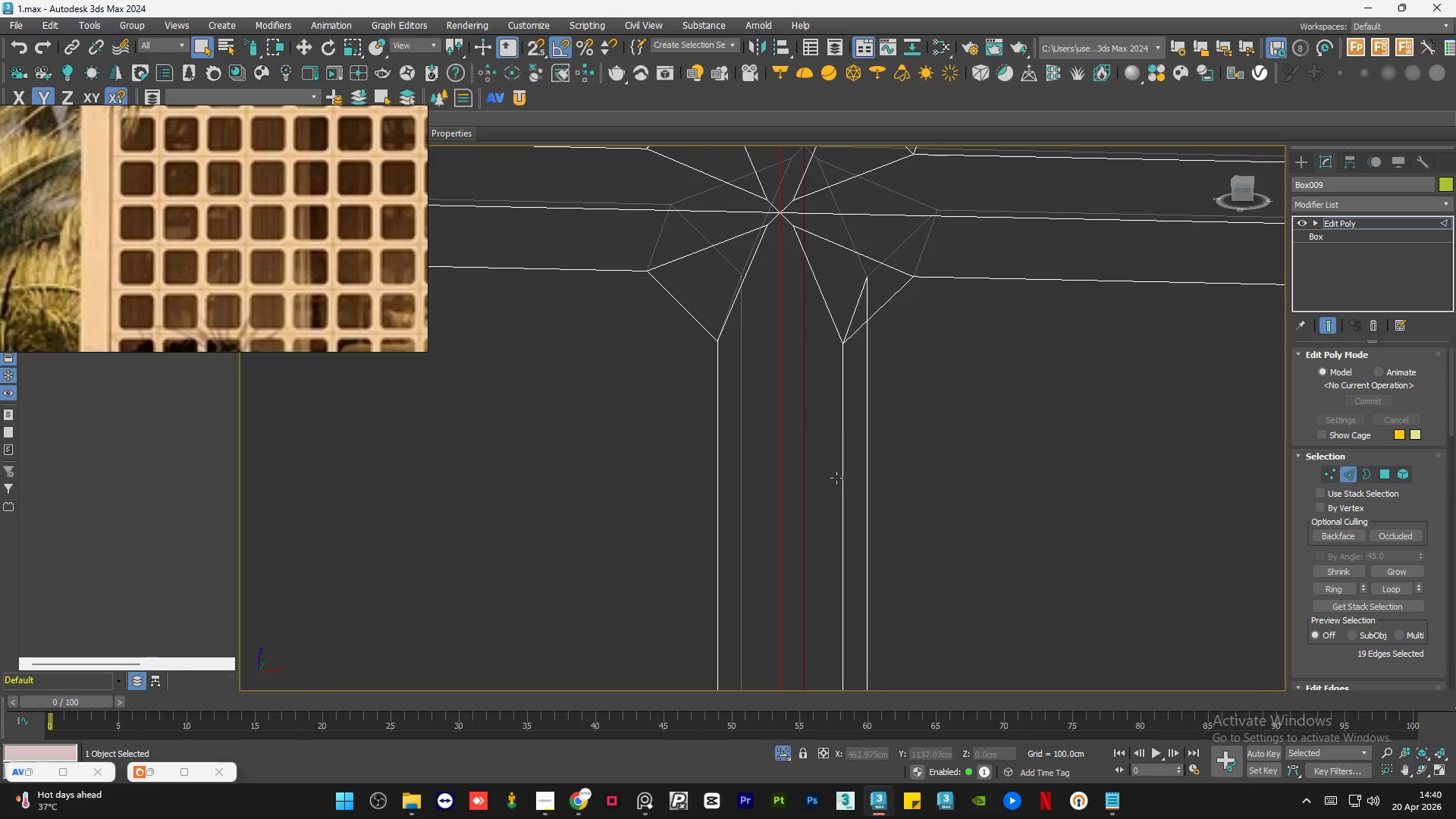 
scroll: coordinate [836, 478], scroll_direction: up, amount: 1.0
 